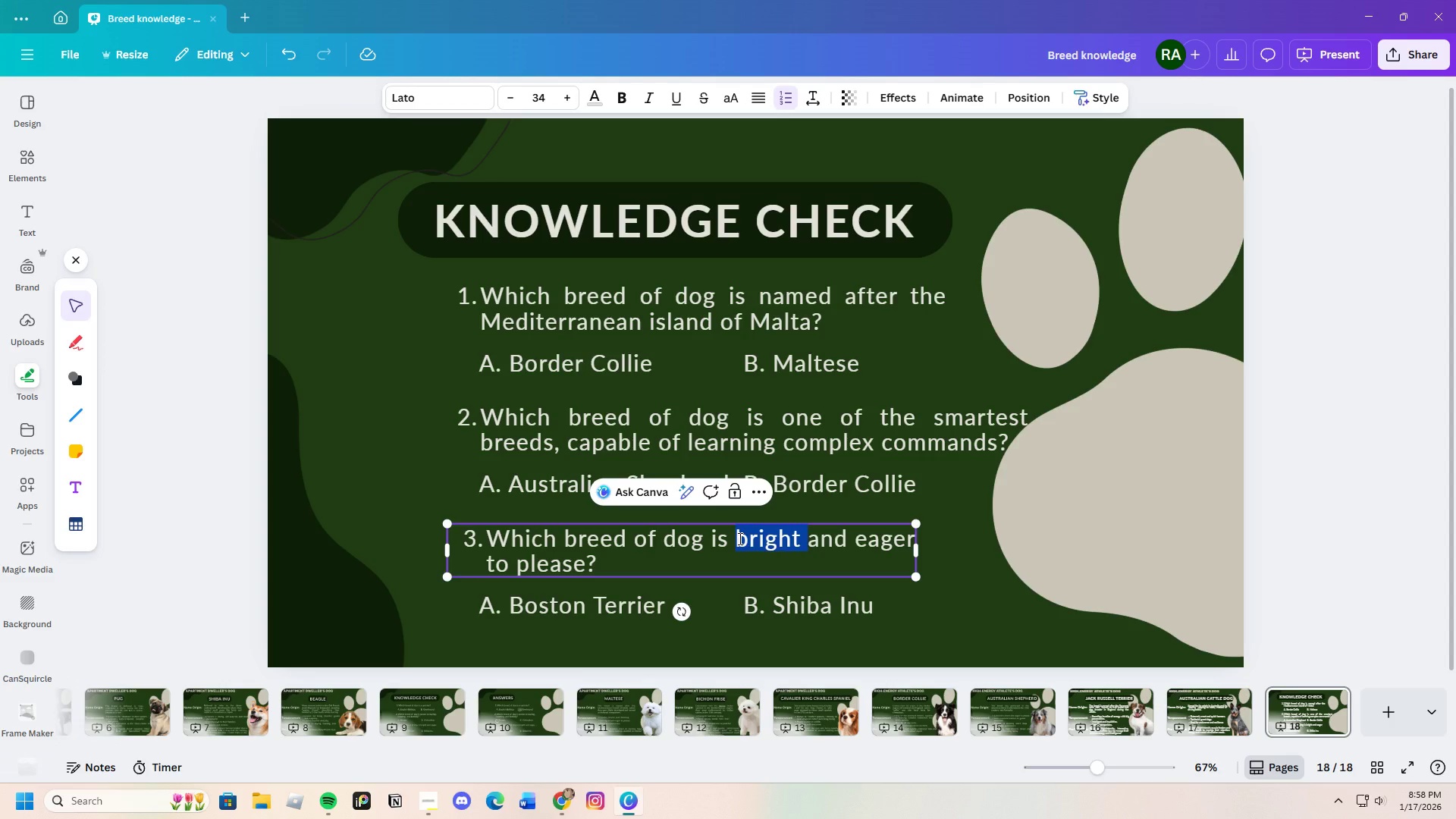 
left_click_drag(start_coordinate=[739, 538], to_coordinate=[800, 565])
 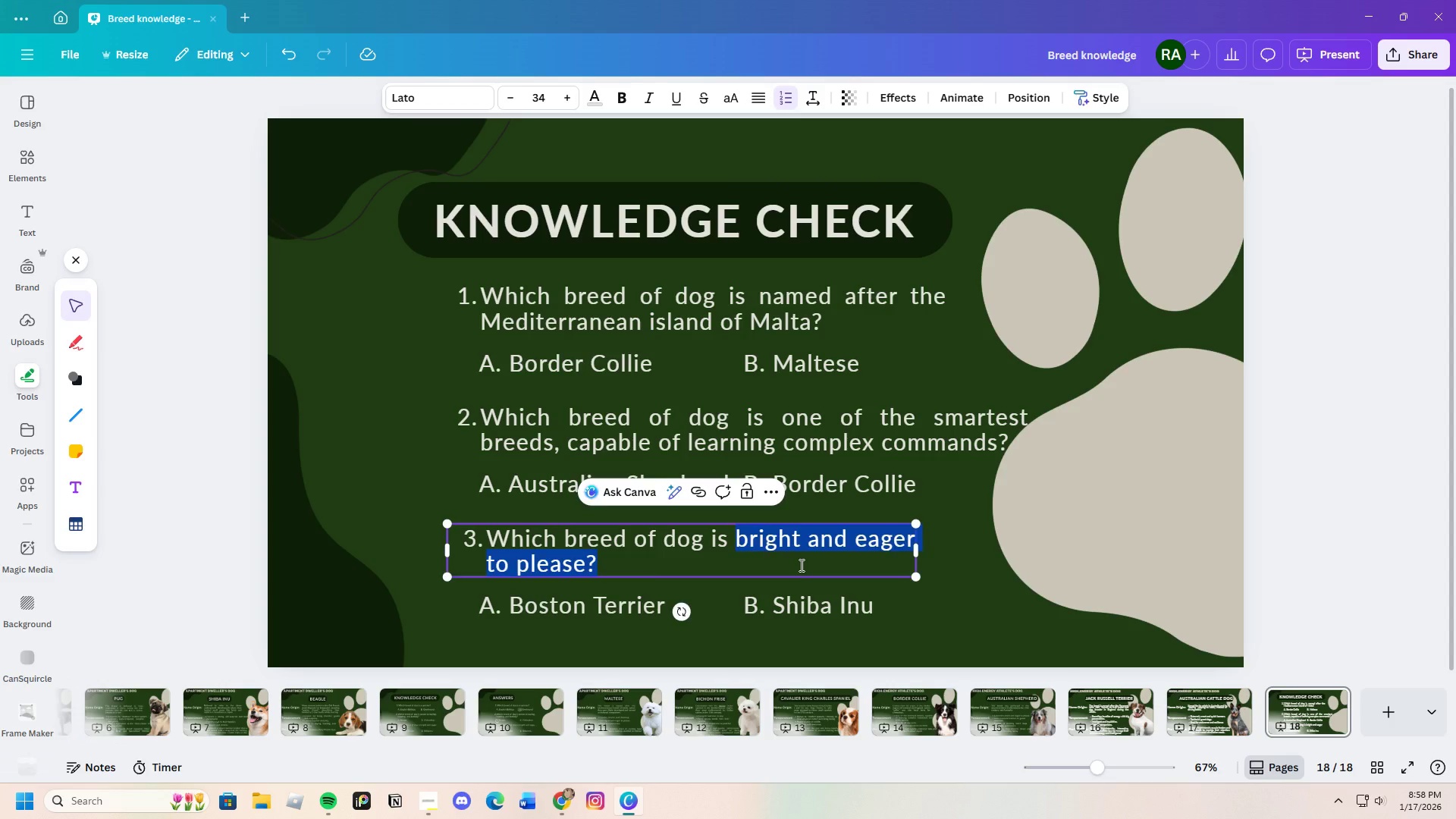 
key(Backspace)
type(known for )
 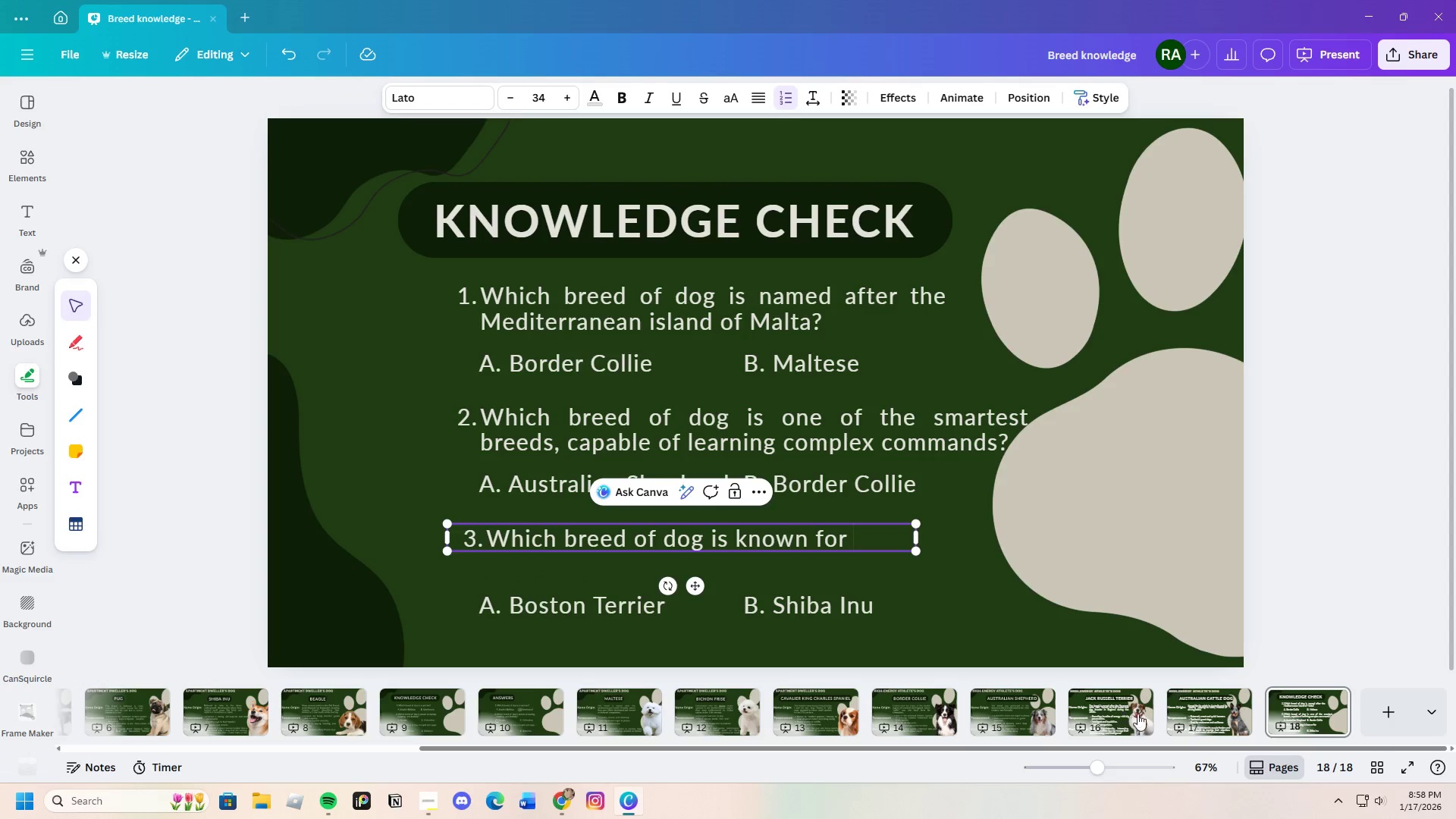 
left_click([1222, 719])
 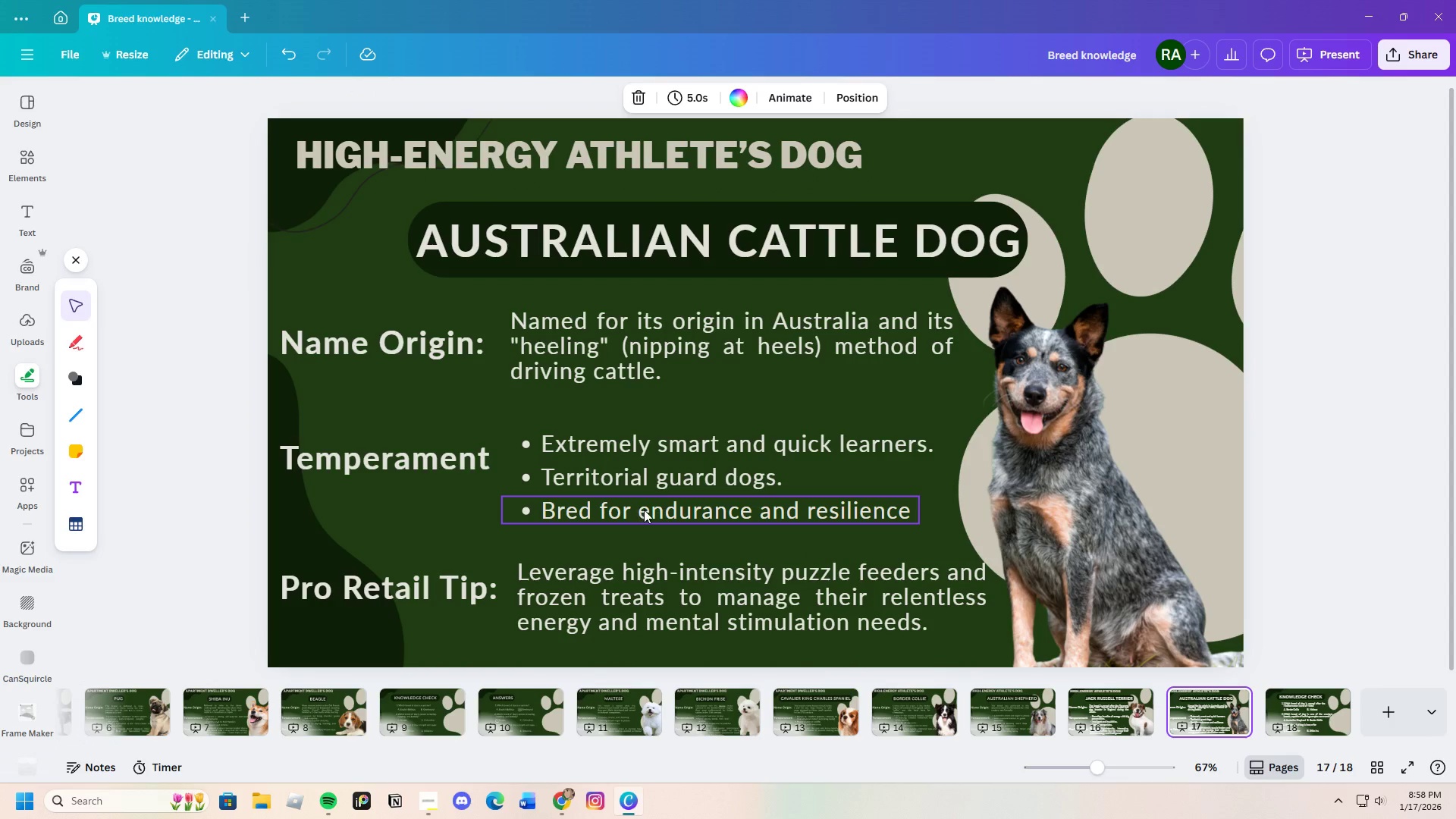 
double_click([644, 510])
 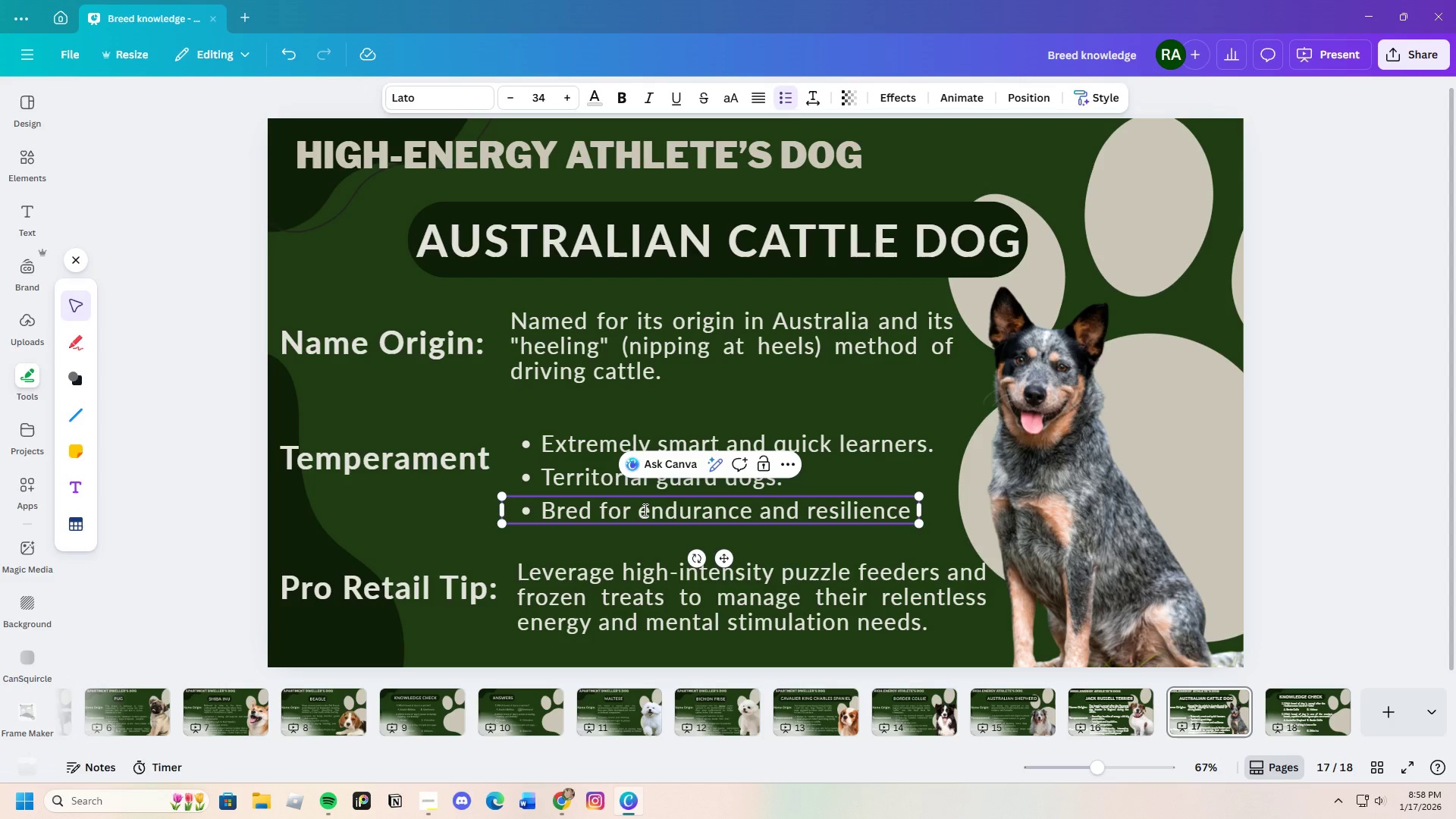 
left_click_drag(start_coordinate=[644, 510], to_coordinate=[910, 516])
 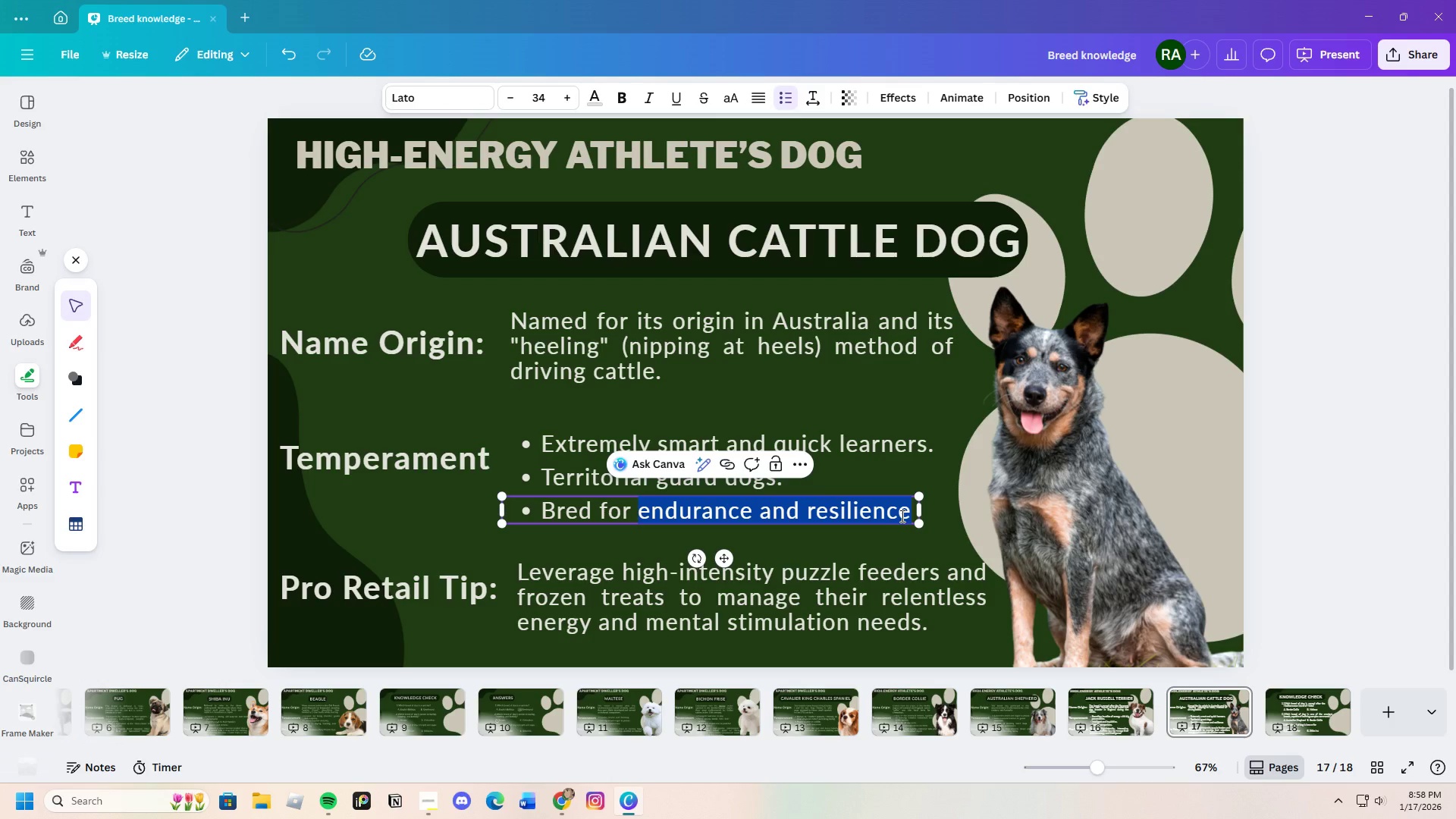 
right_click([901, 516])
 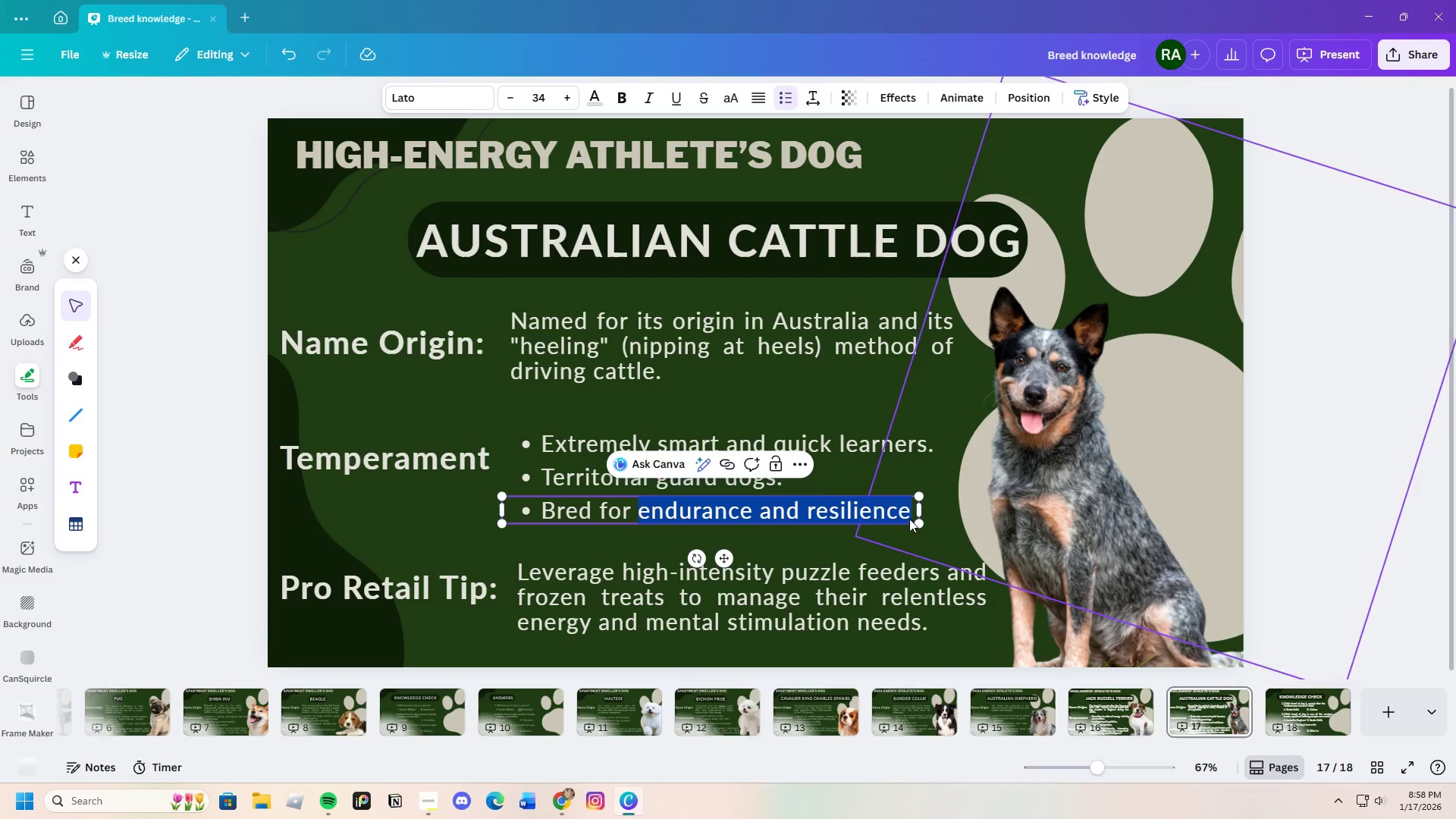 
left_click([912, 512])
 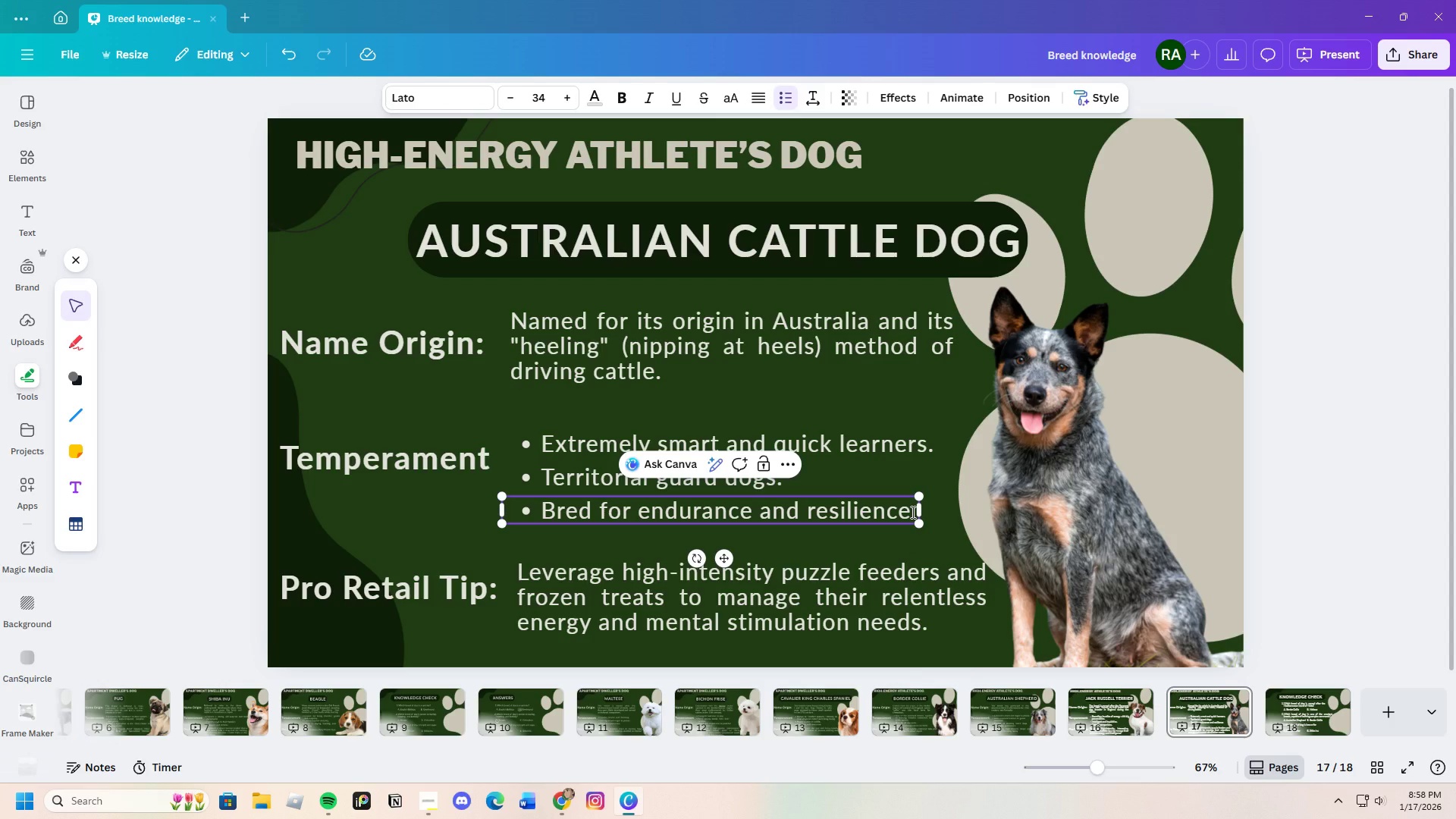 
key(Period)
 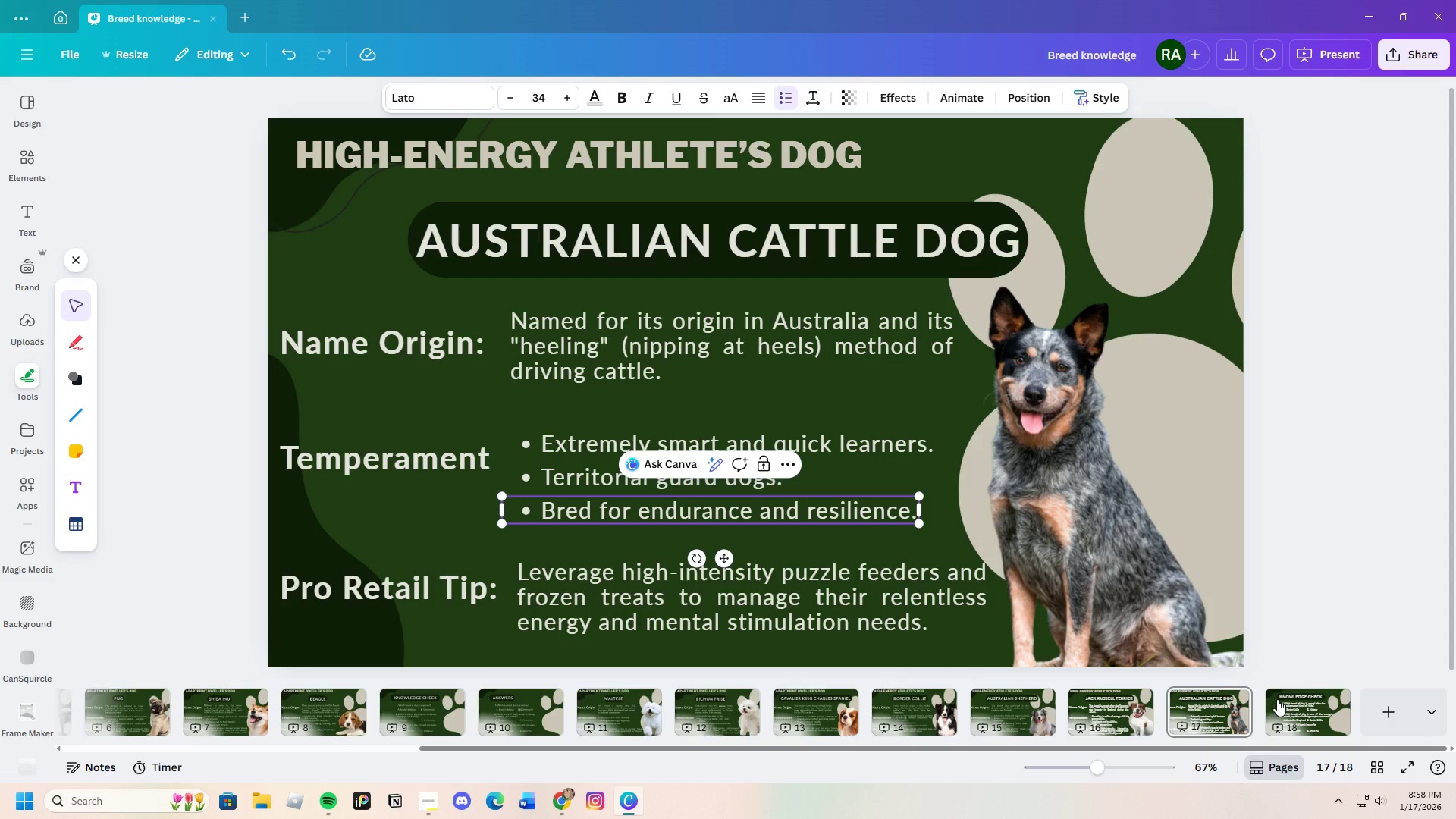 
left_click([1300, 709])
 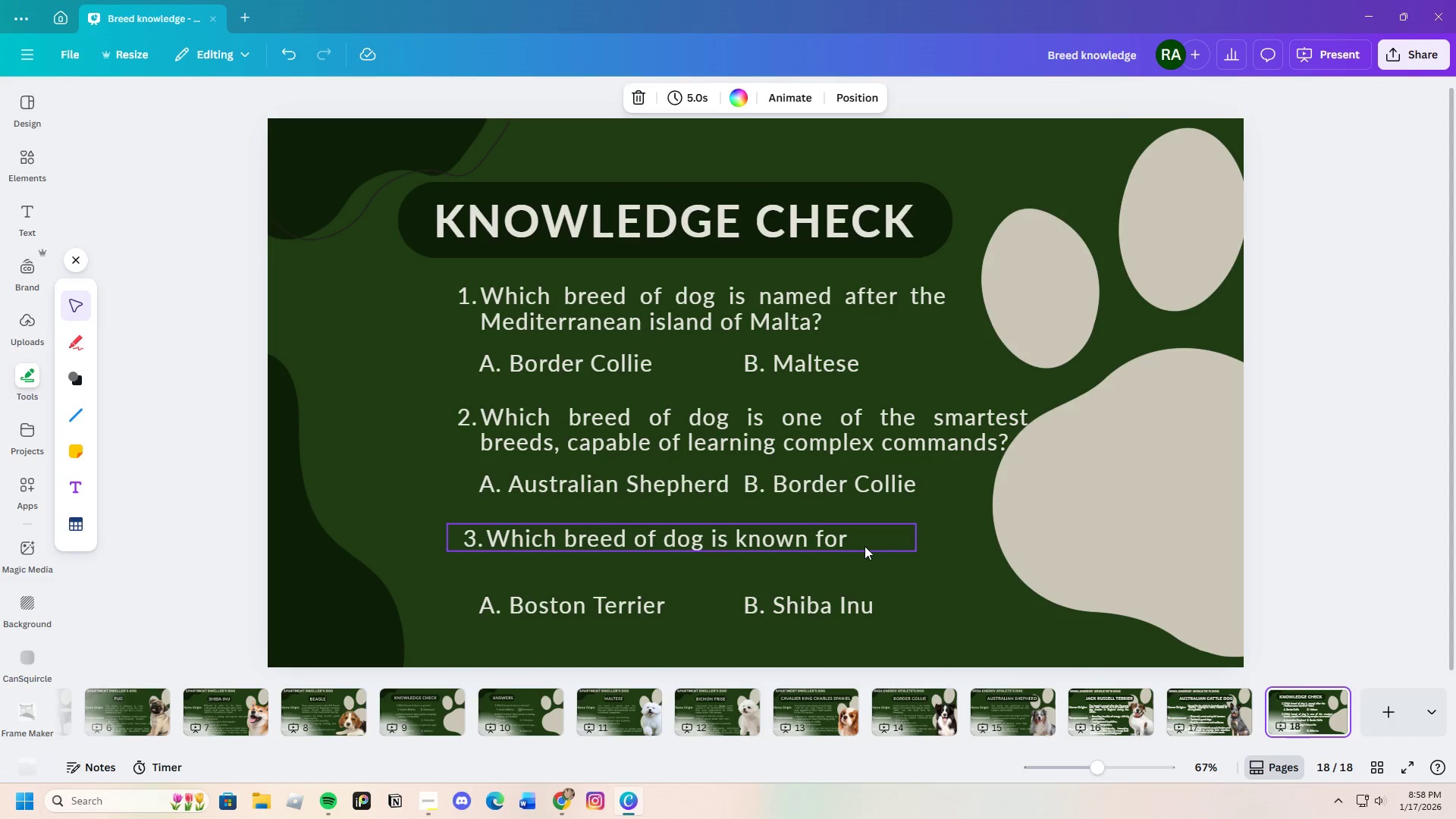 
double_click([864, 542])
 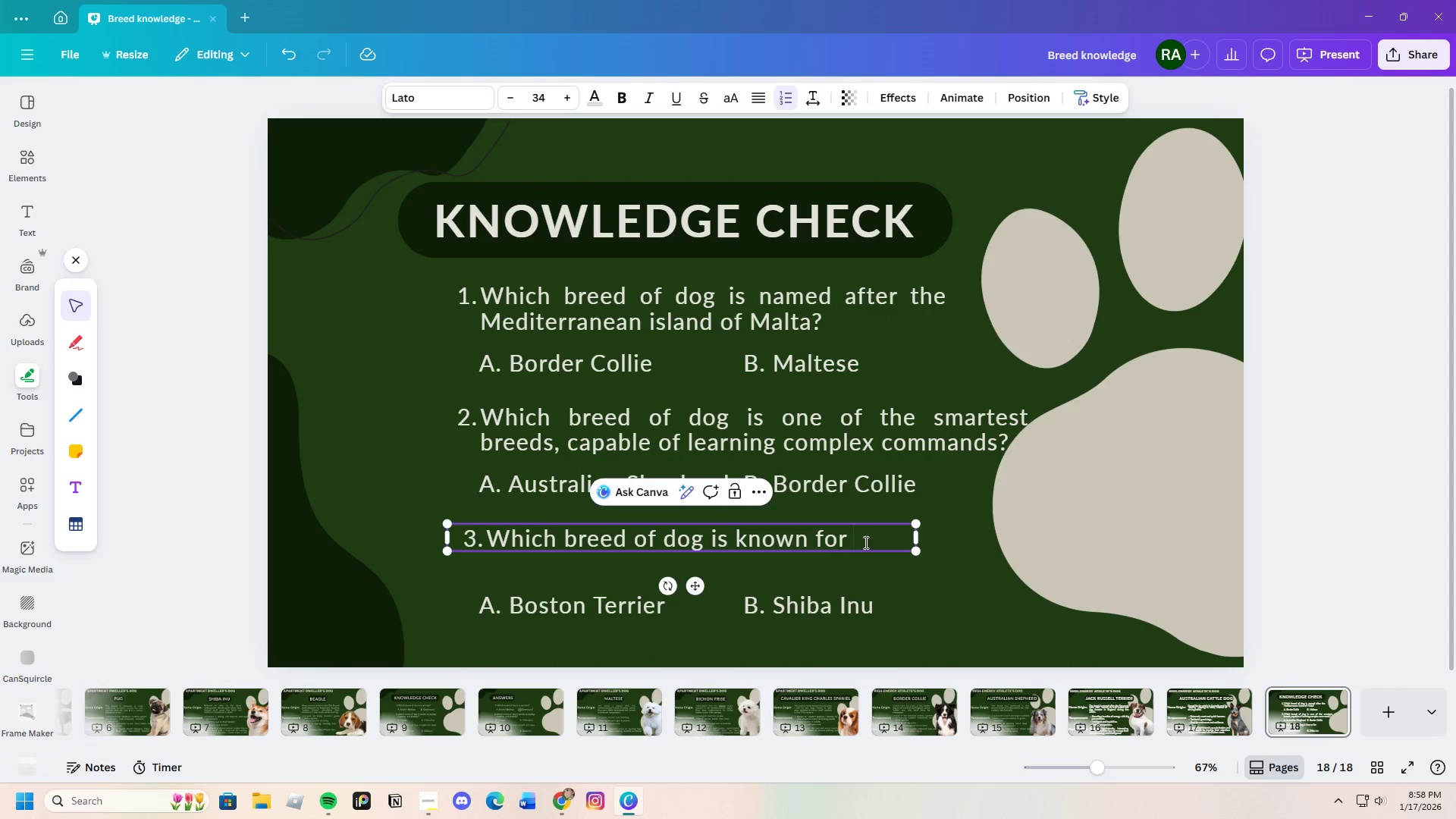 
key(Control+V)
 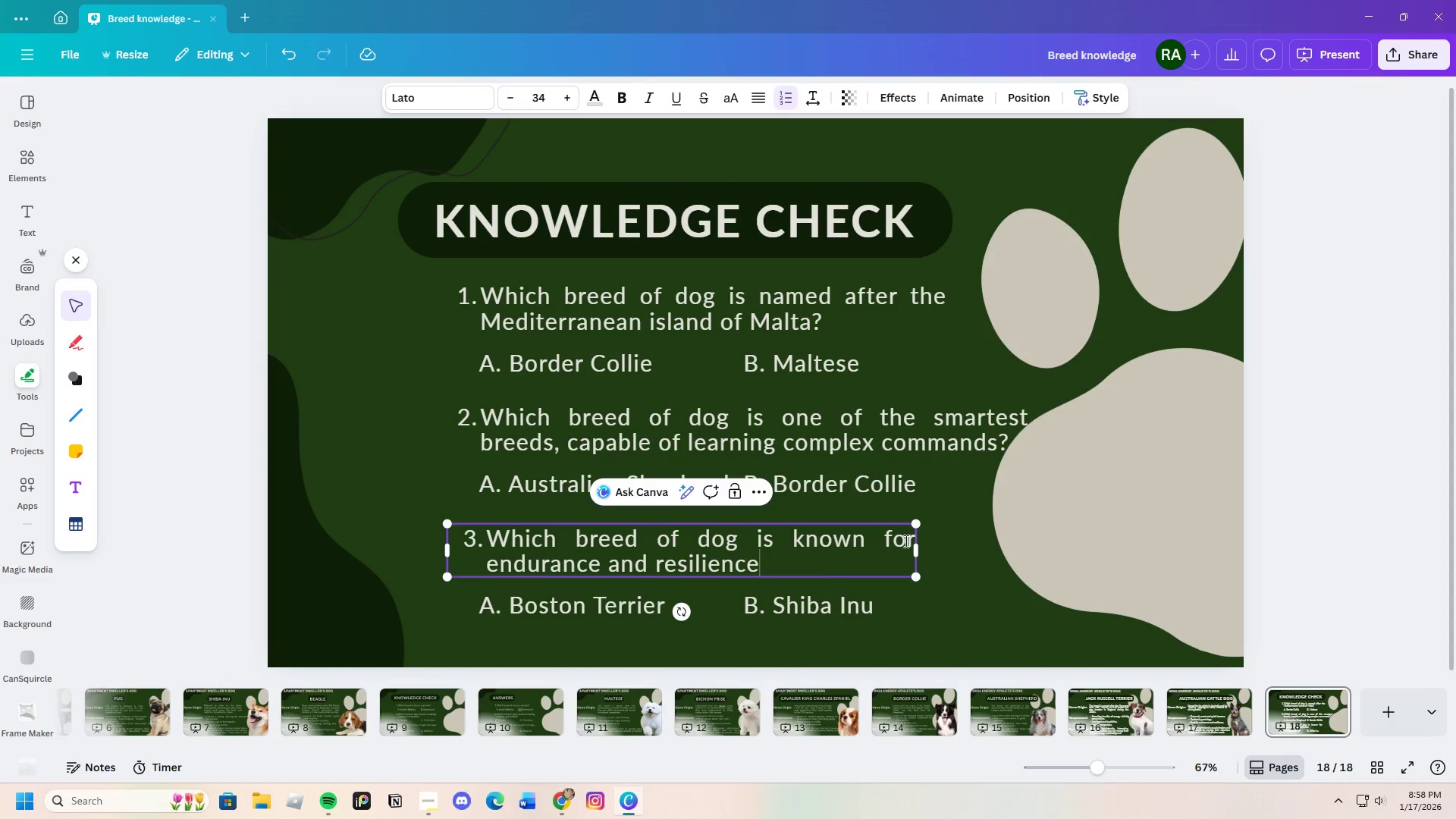 
left_click([910, 544])
 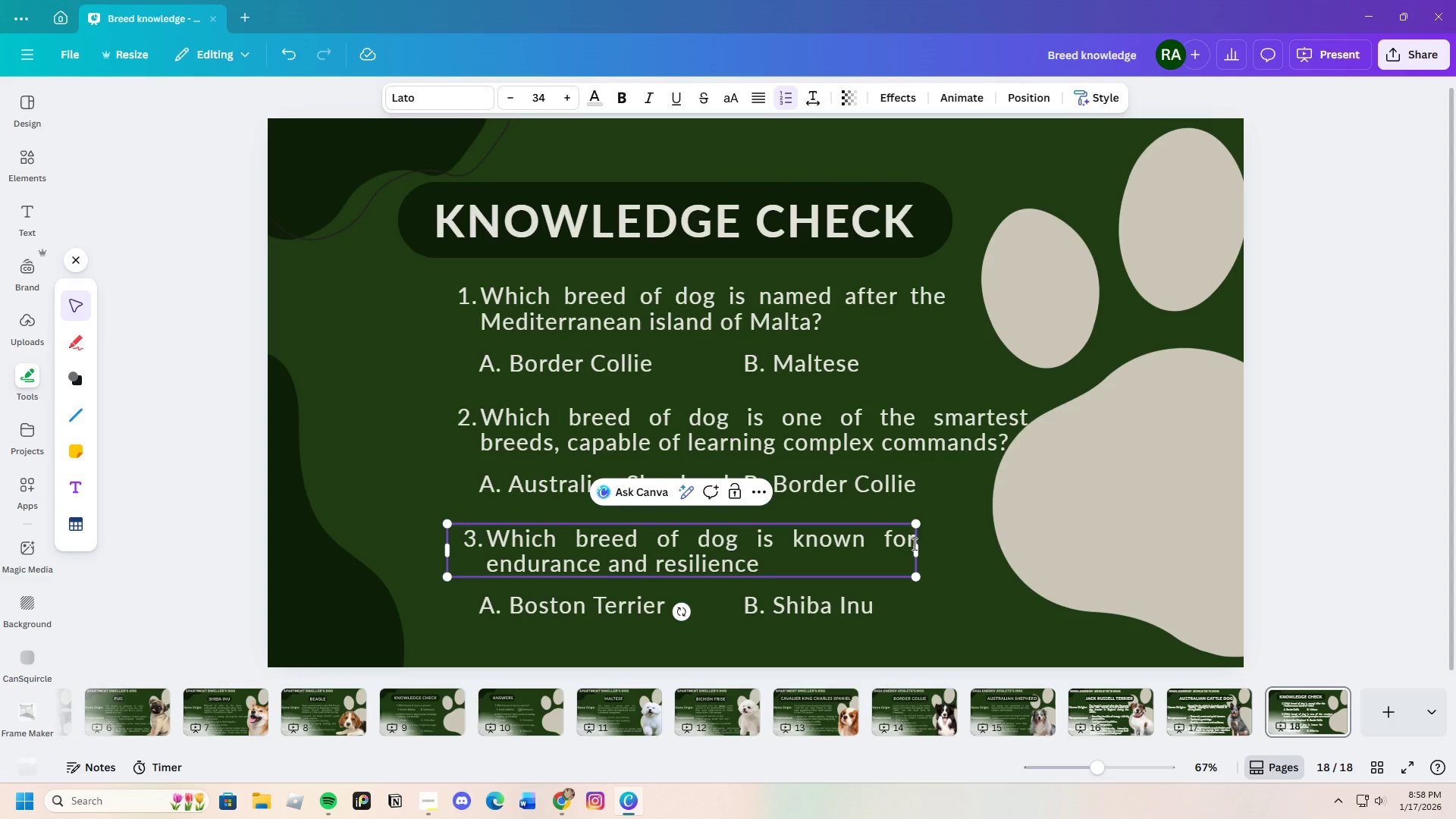 
left_click([914, 544])
 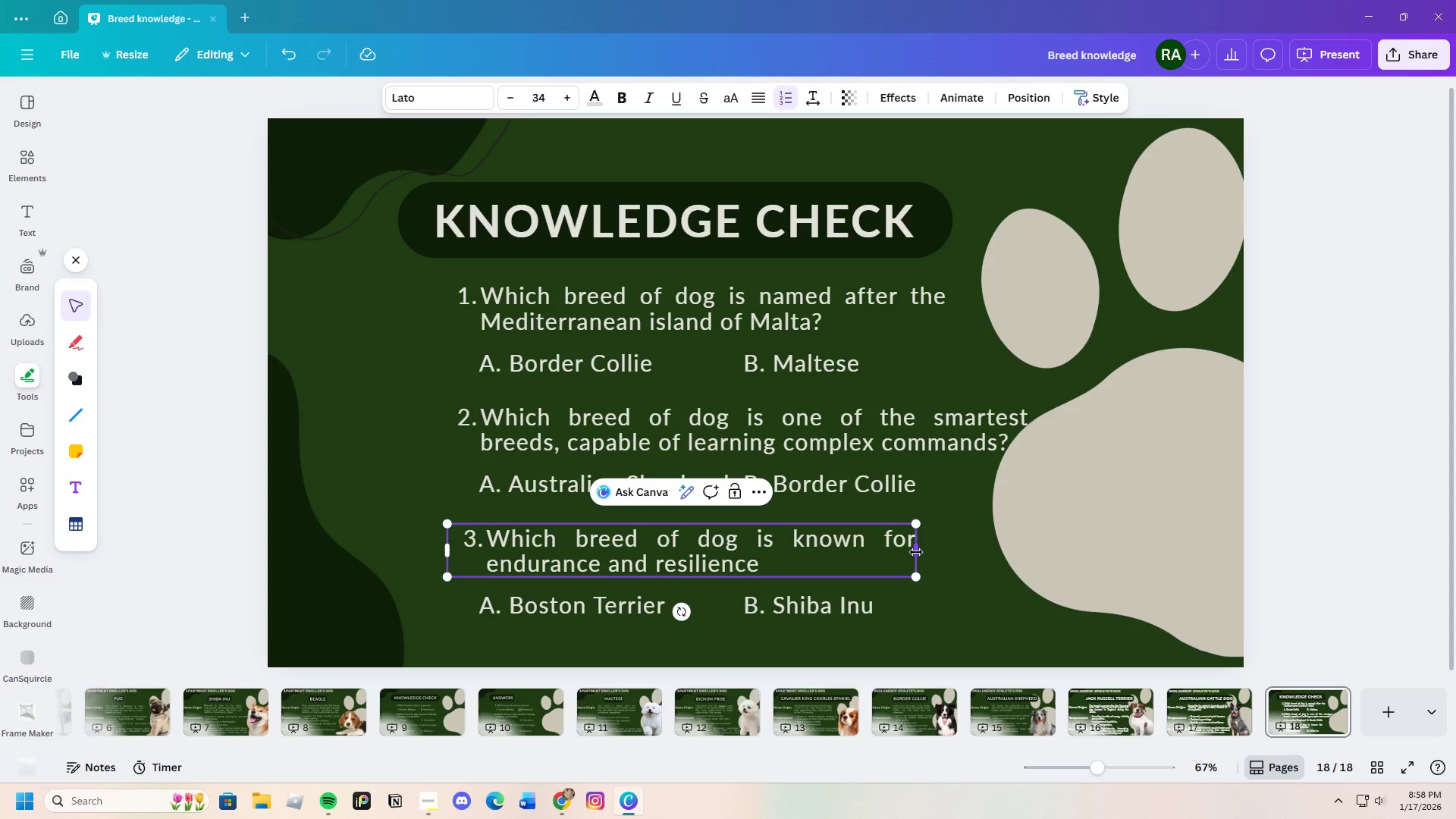 
left_click([915, 540])
 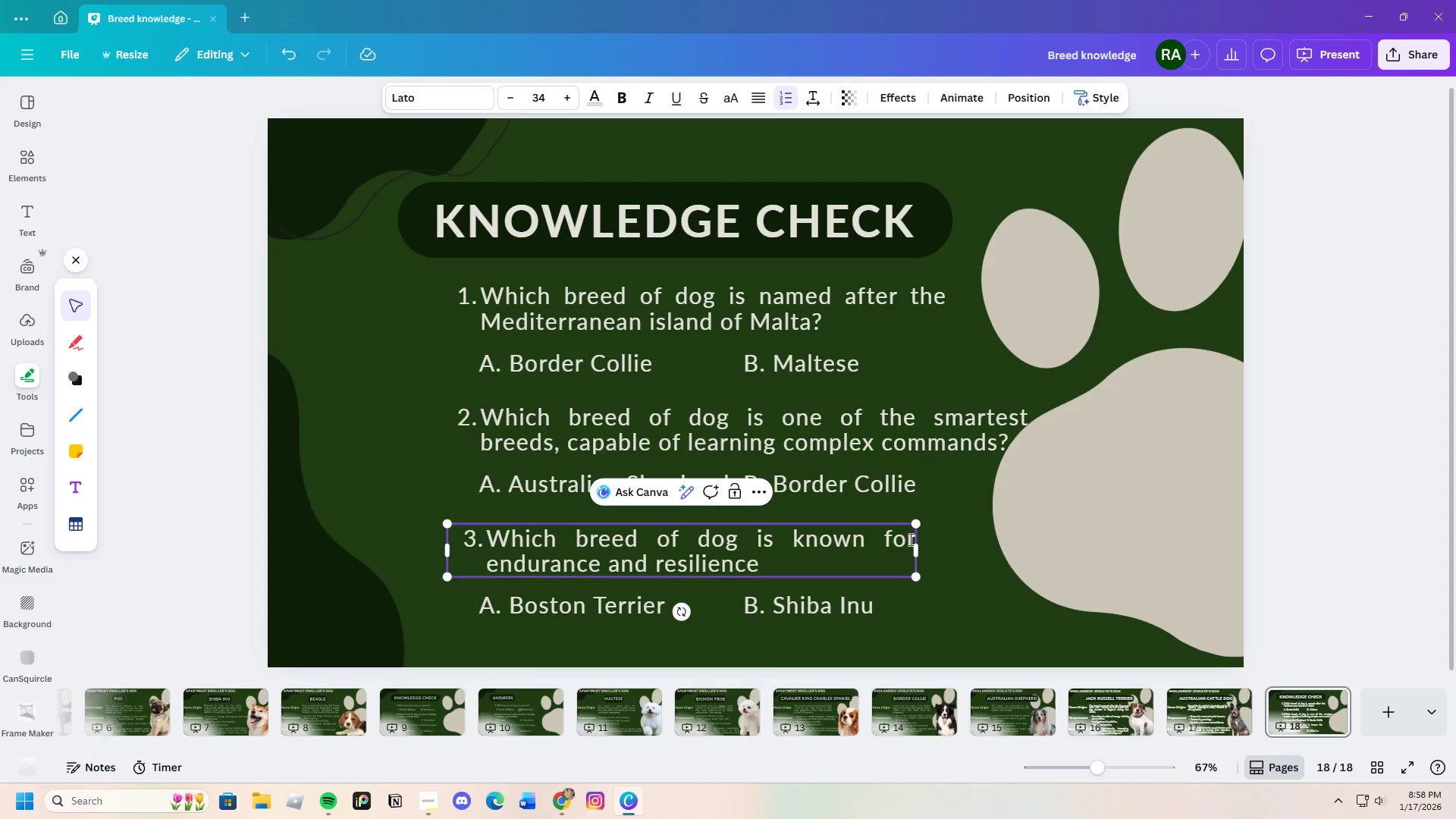 
type( their)
 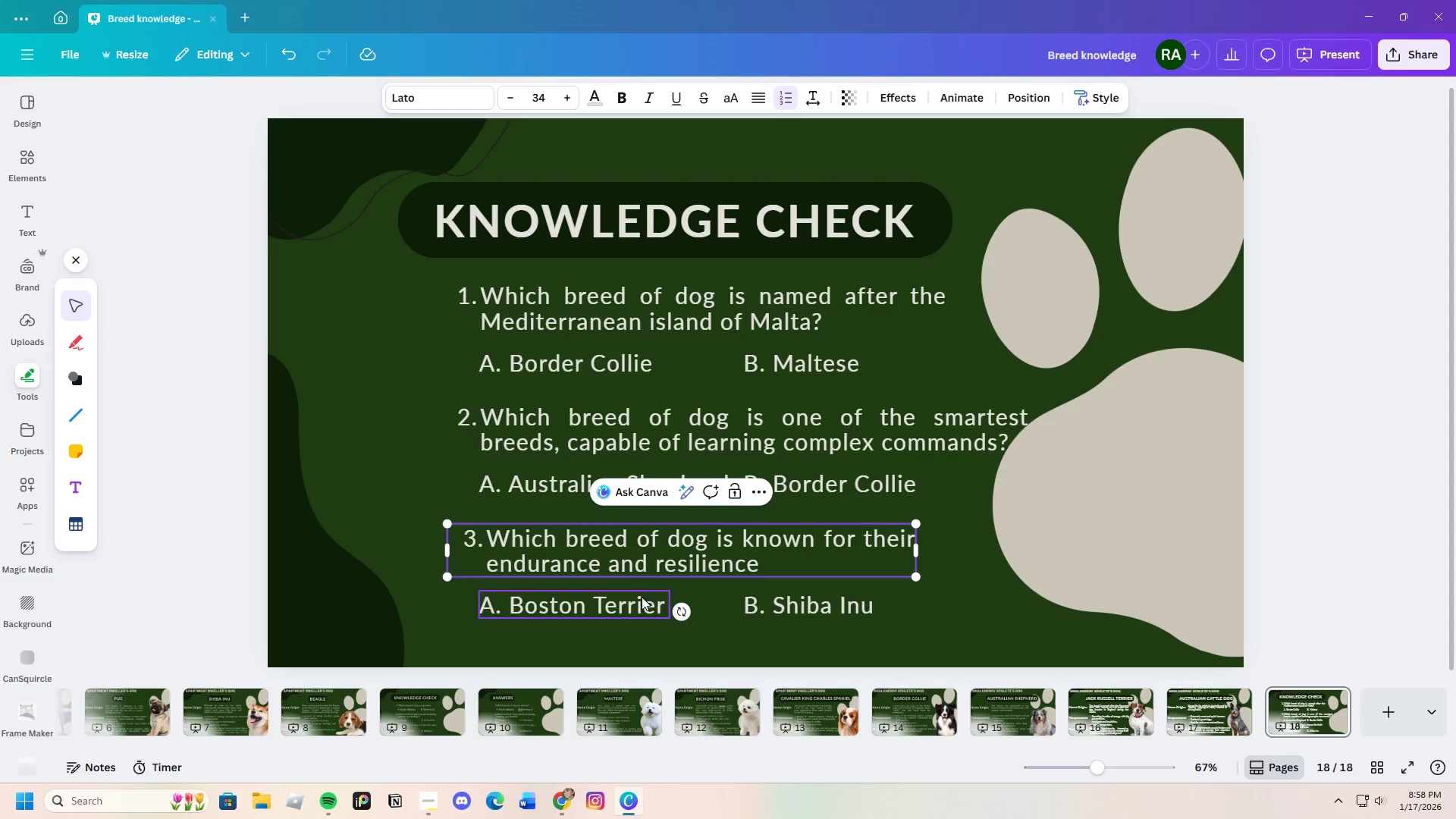 
left_click([786, 560])
 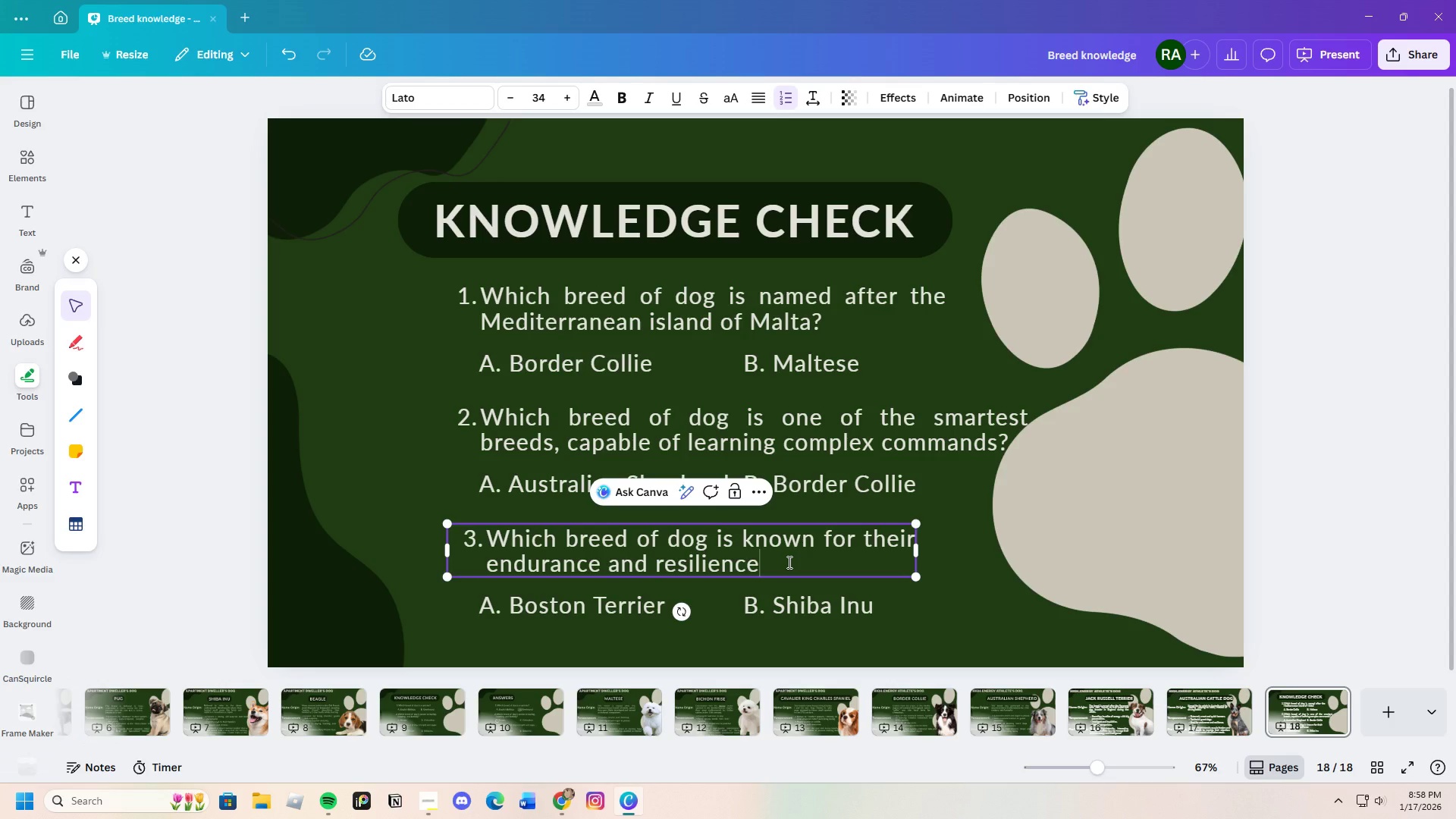 
key(Shift+ShiftLeft)
 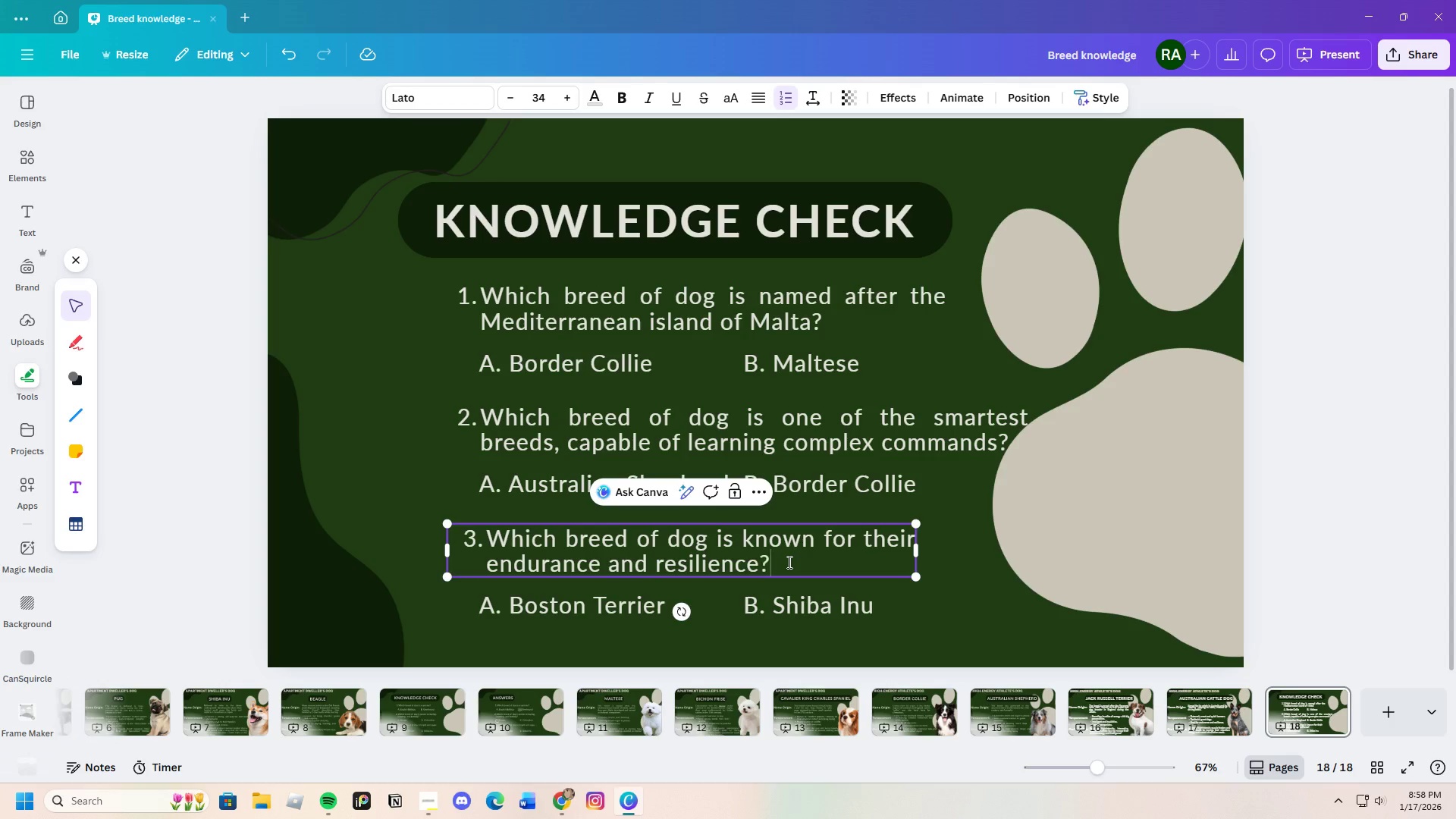 
key(Shift+Slash)
 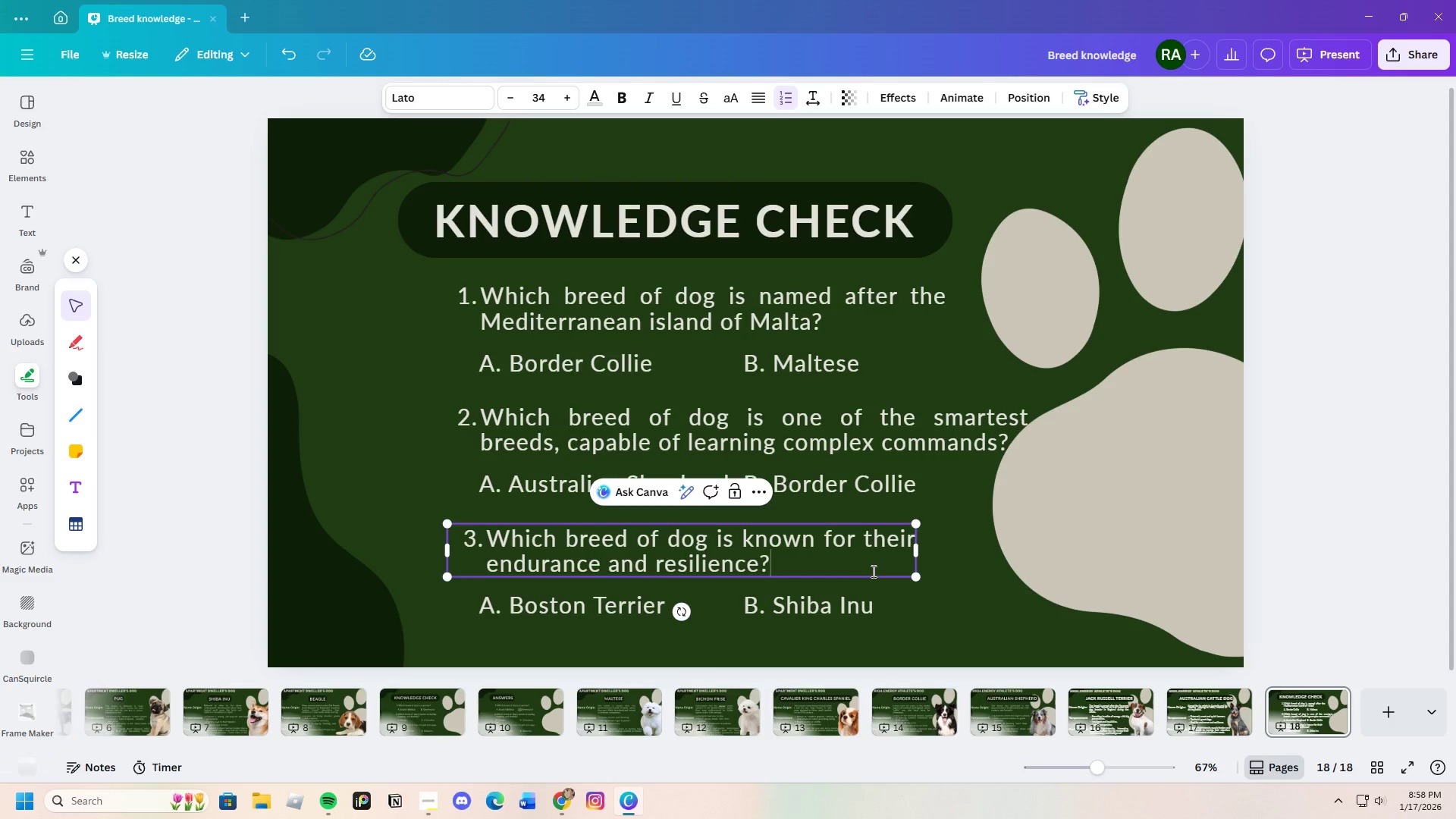 
left_click([957, 591])
 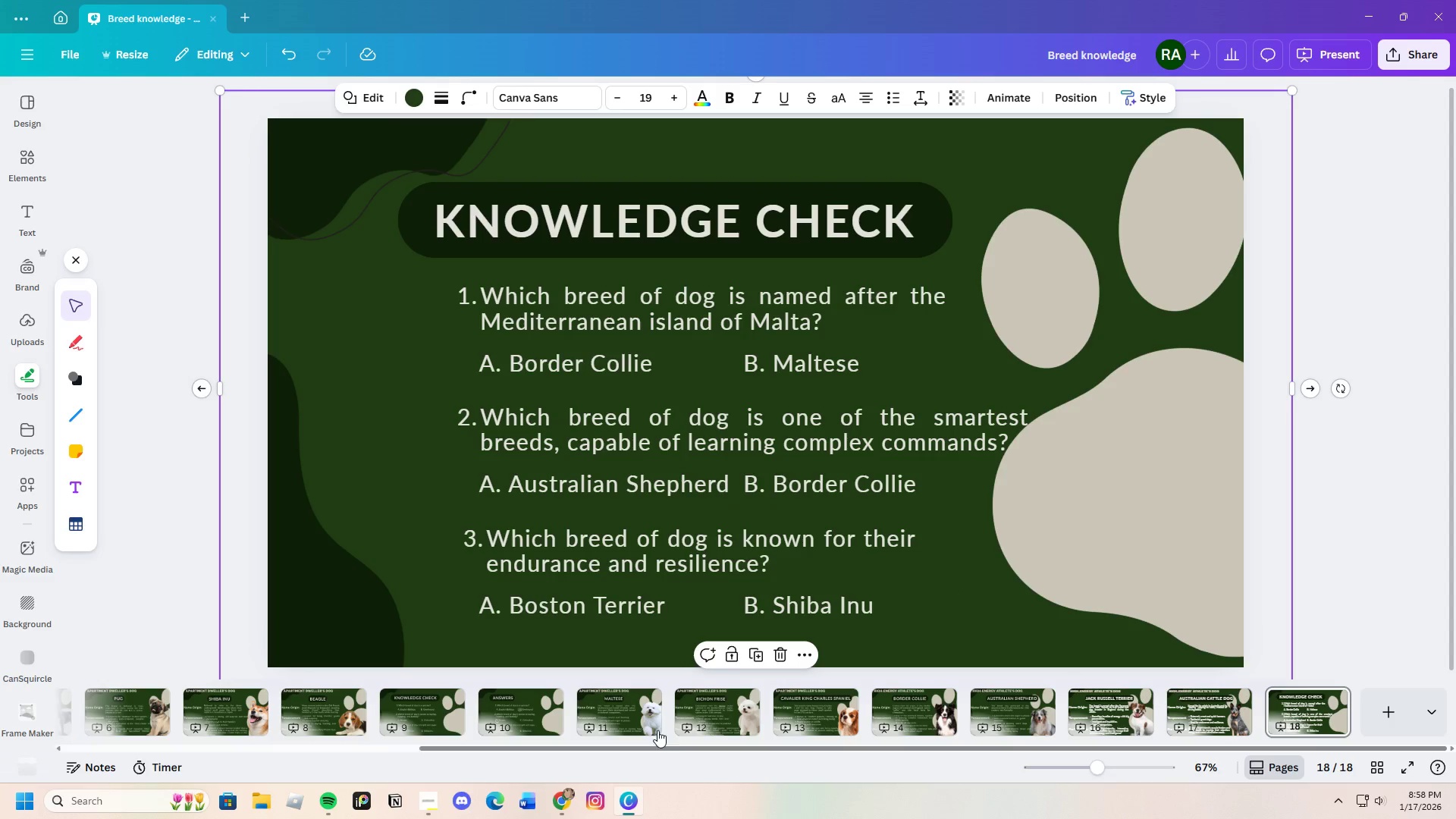 
left_click([632, 718])
 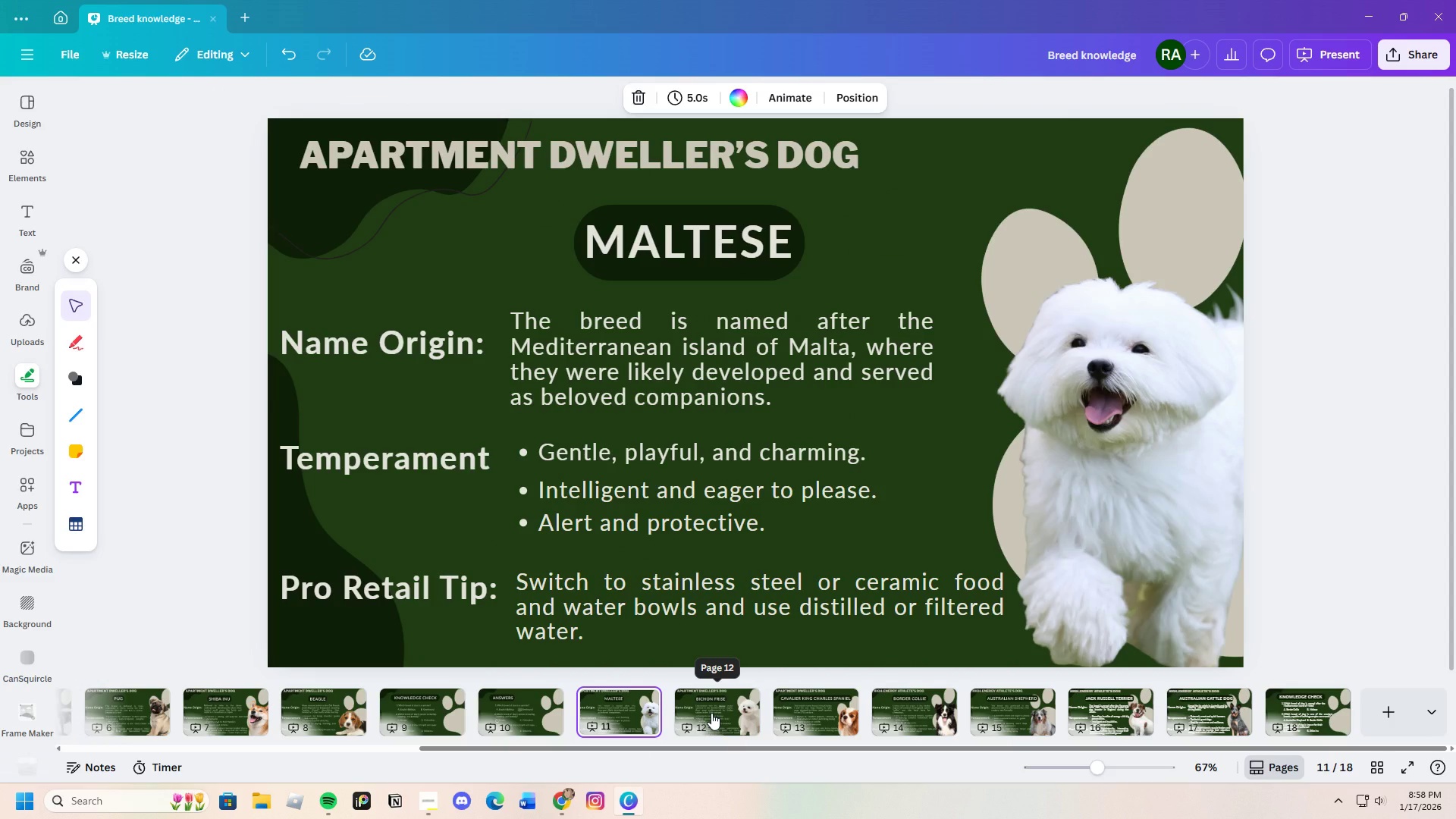 
left_click([711, 713])
 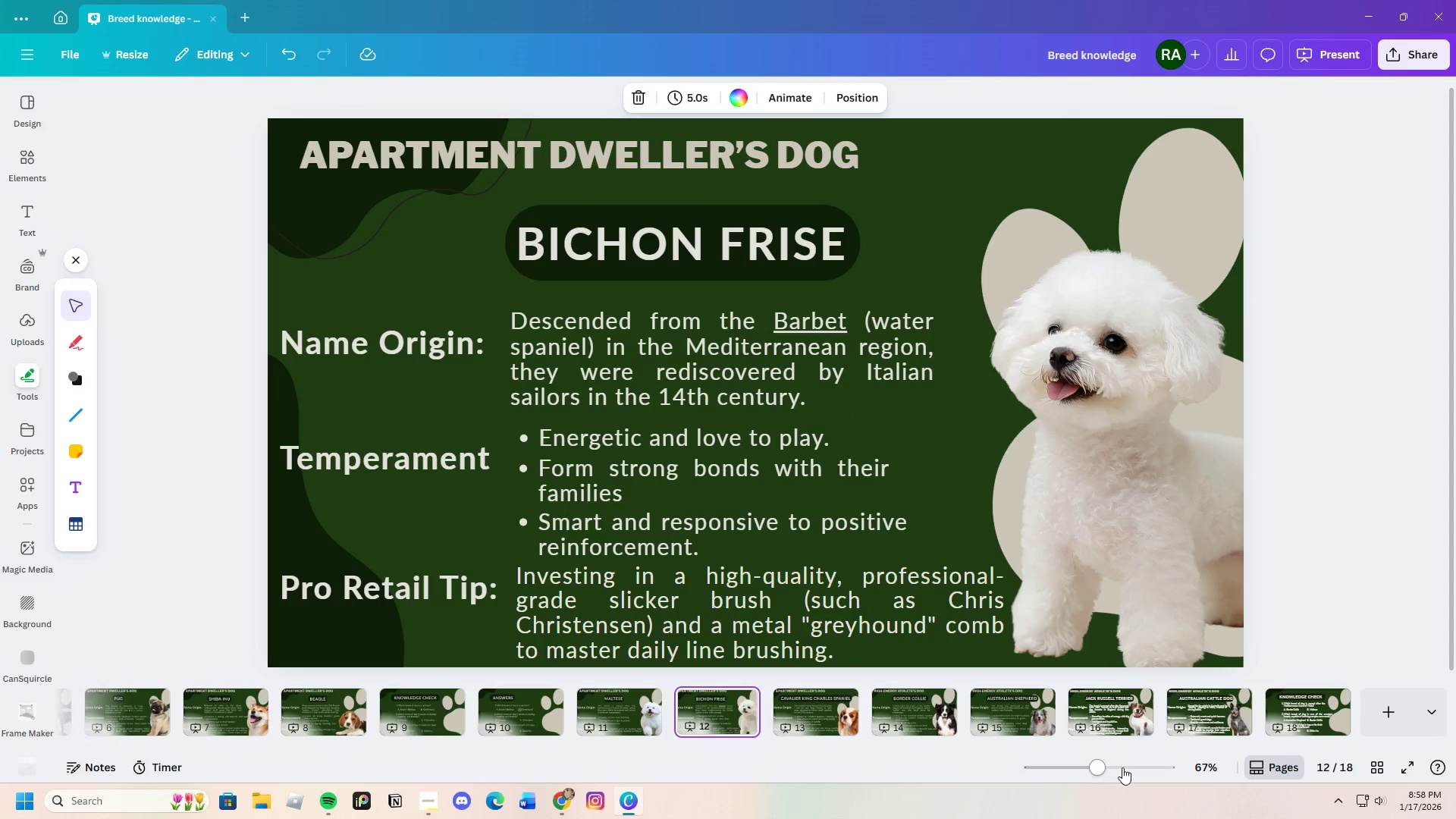 
left_click([1301, 718])
 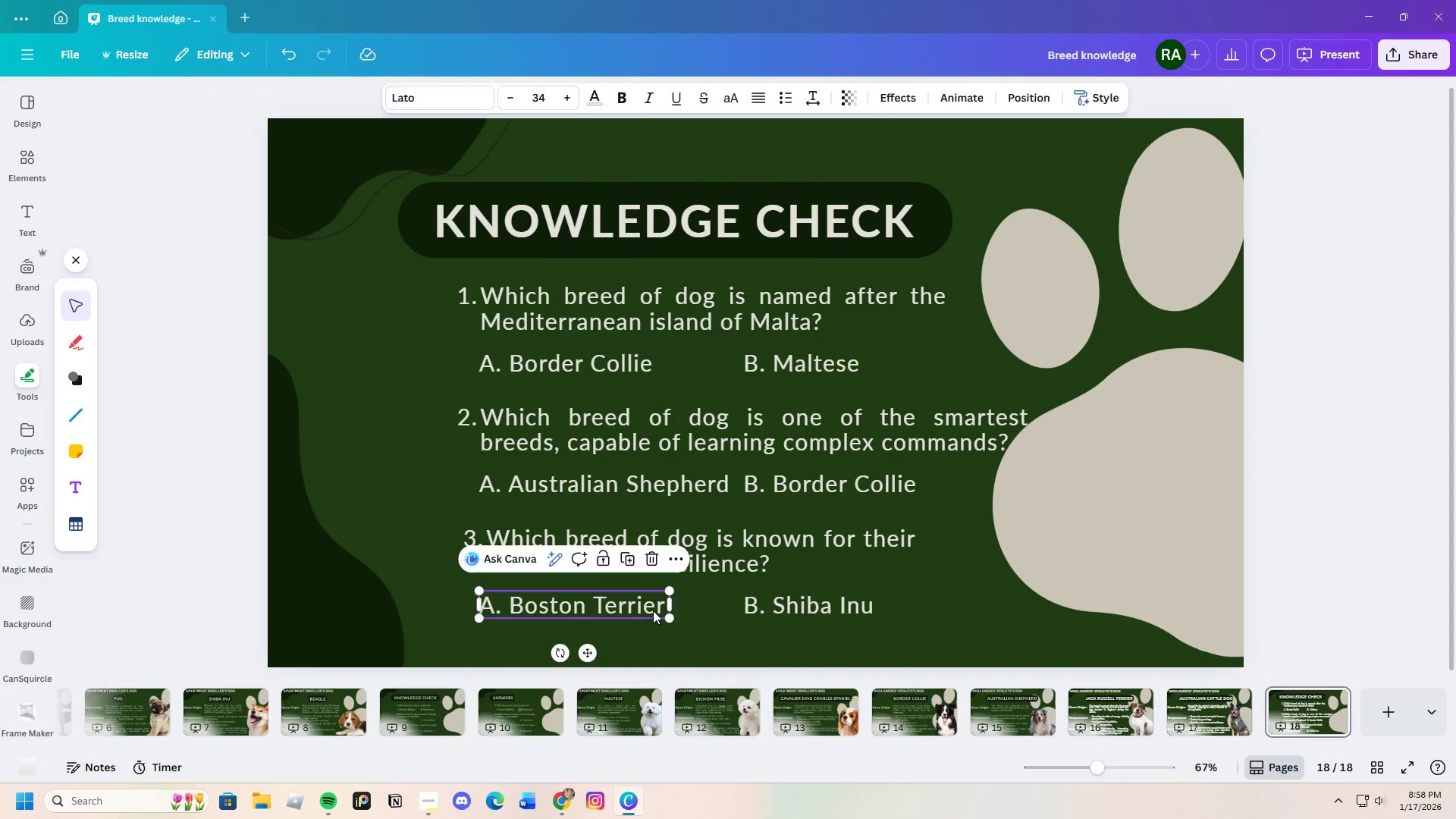 
double_click([659, 606])
 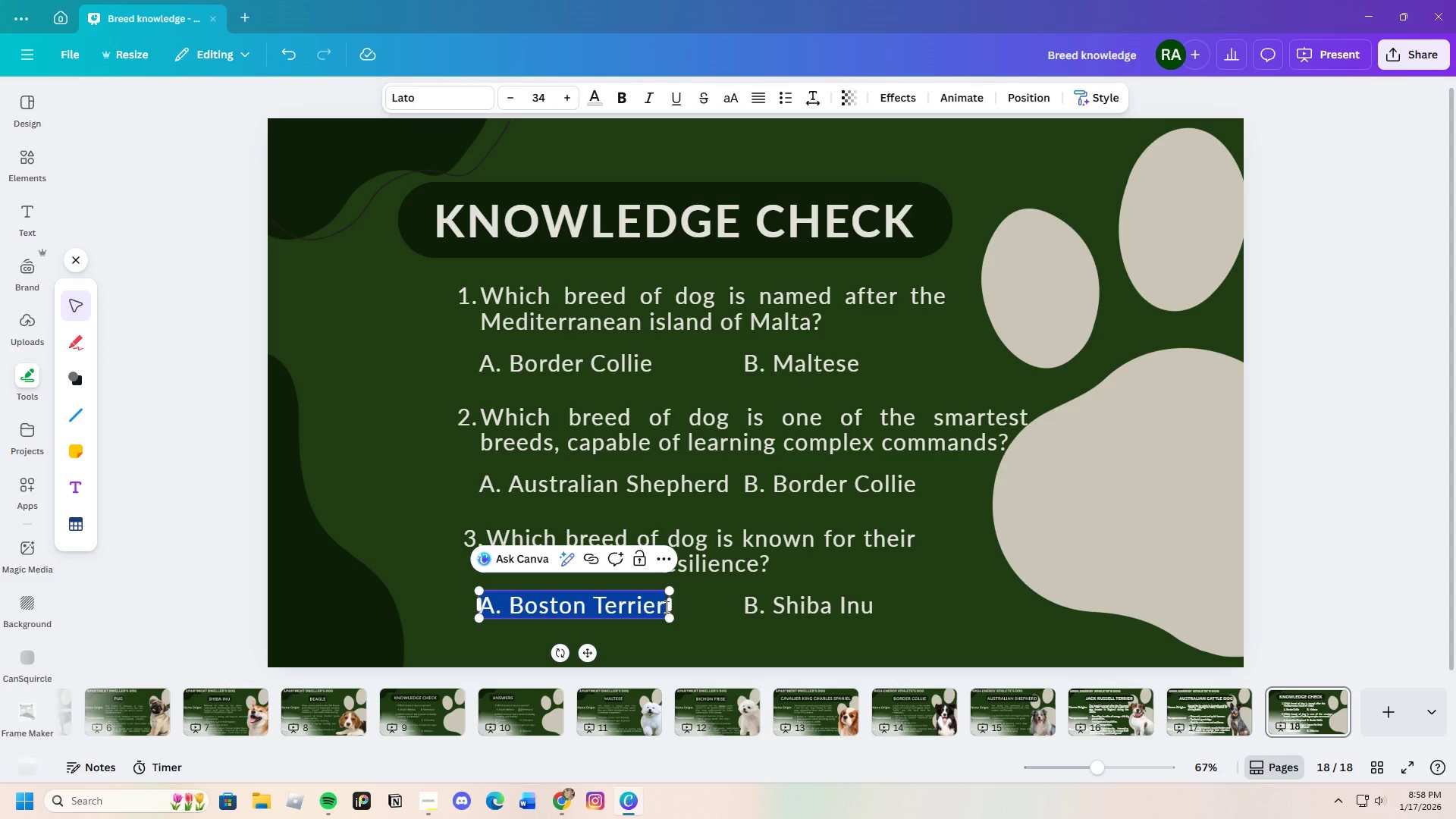 
left_click([665, 607])
 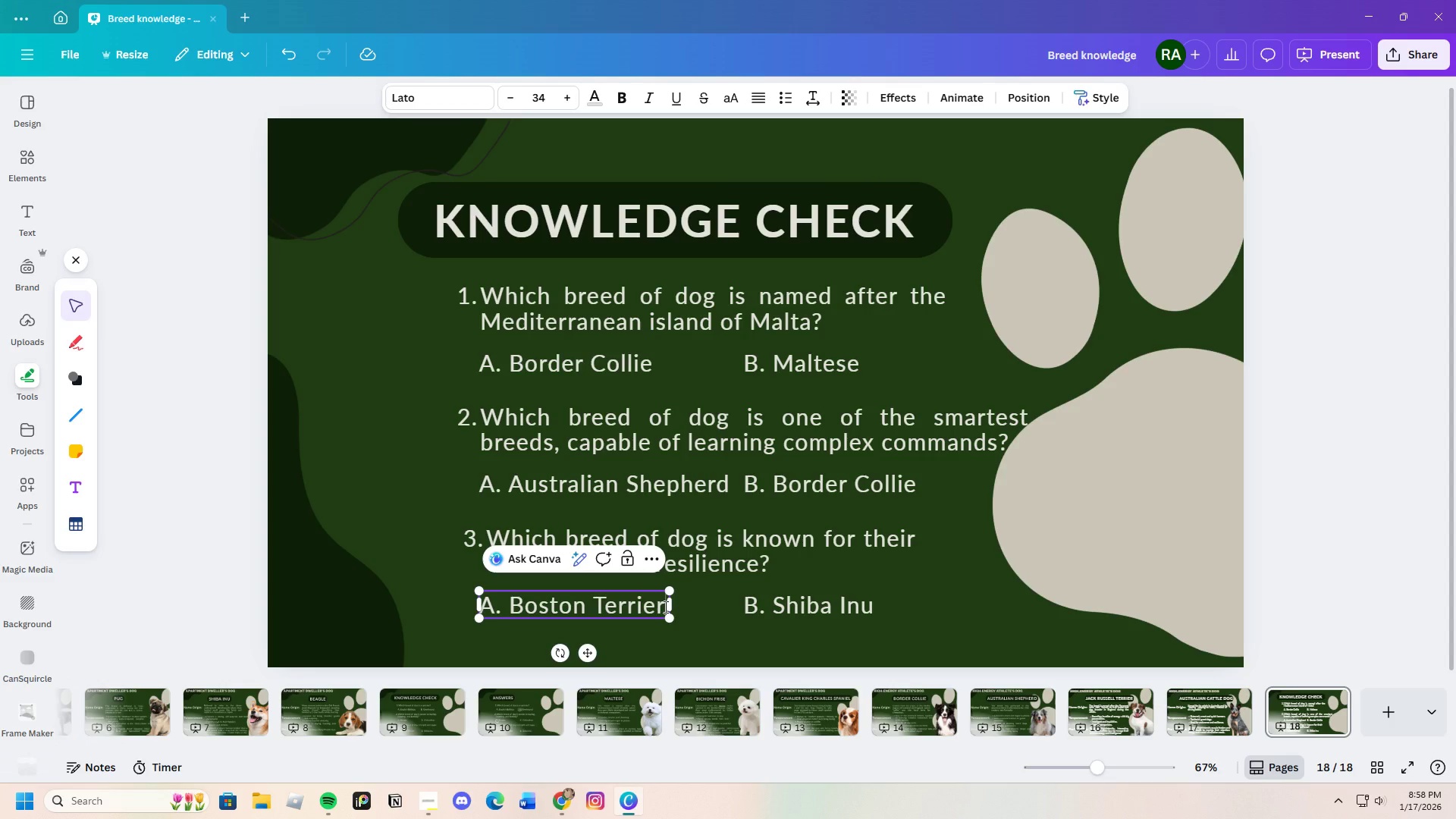 
left_click_drag(start_coordinate=[664, 607], to_coordinate=[513, 614])
 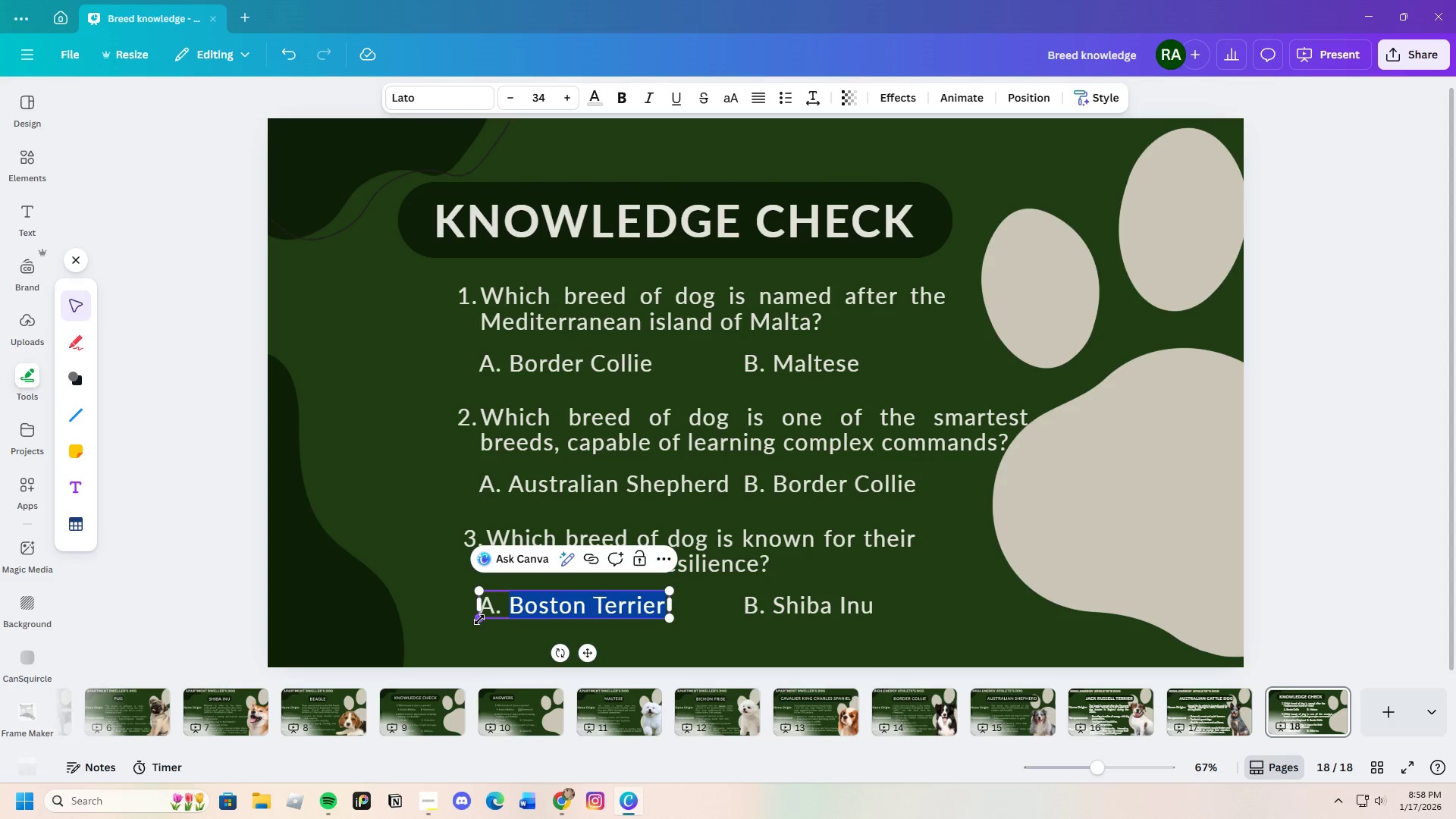 
key(Backspace)
type(Bichon fRISE)
key(Backspace)
key(Backspace)
key(Backspace)
key(Backspace)
key(Backspace)
type(FD)
key(Backspace)
key(Backspace)
type(Frise)
 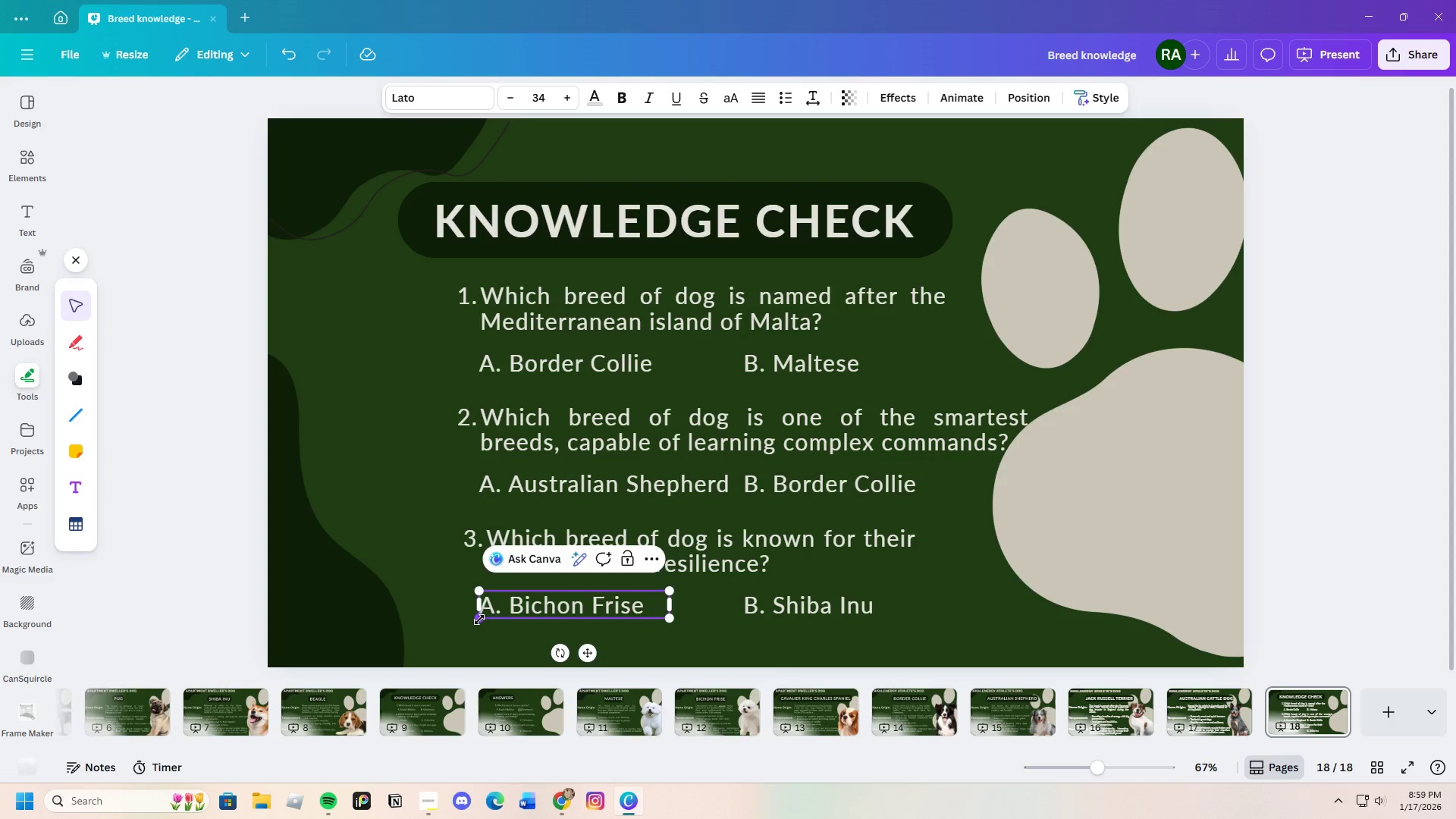 
left_click([729, 626])
 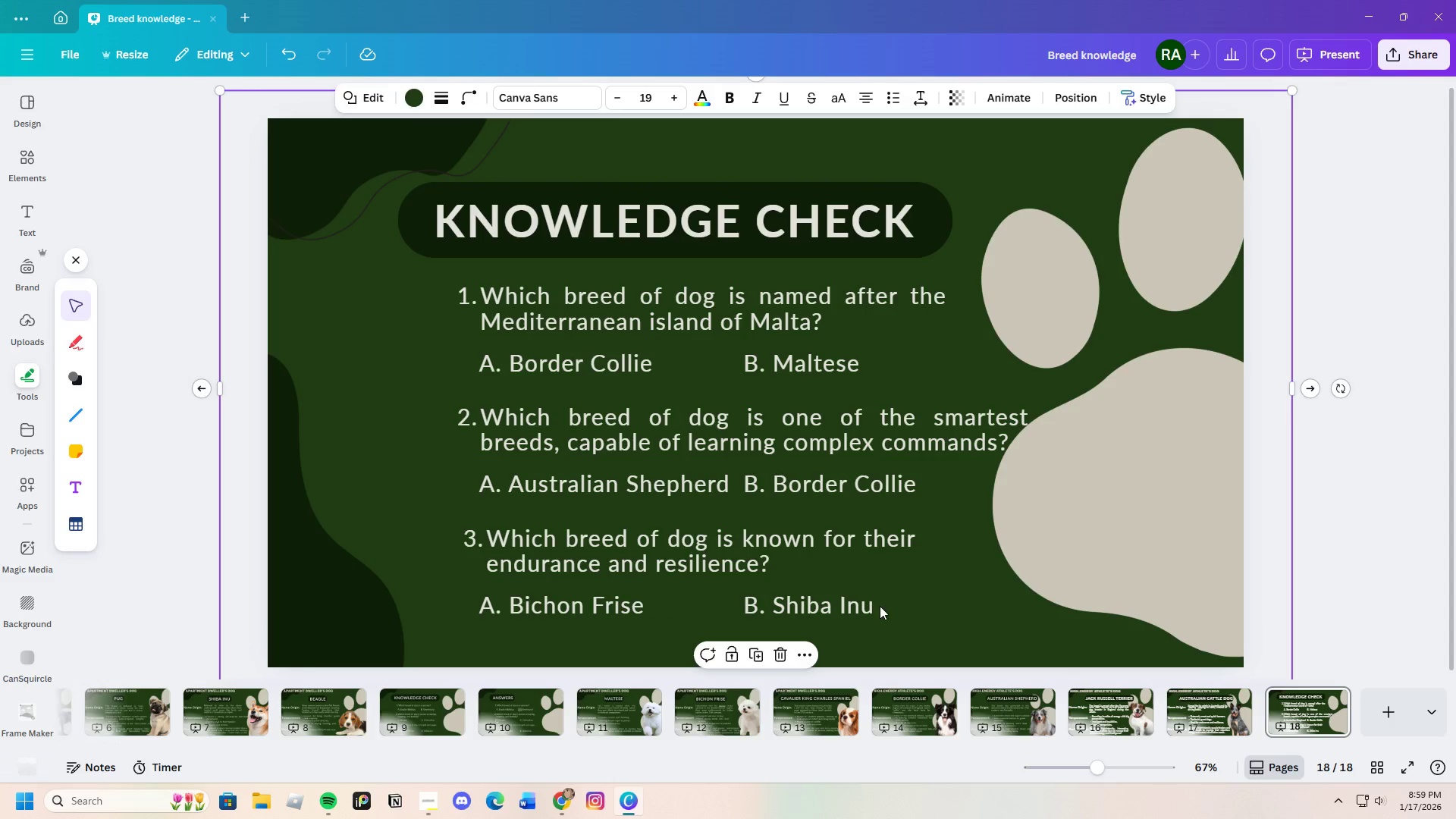 
left_click([866, 604])
 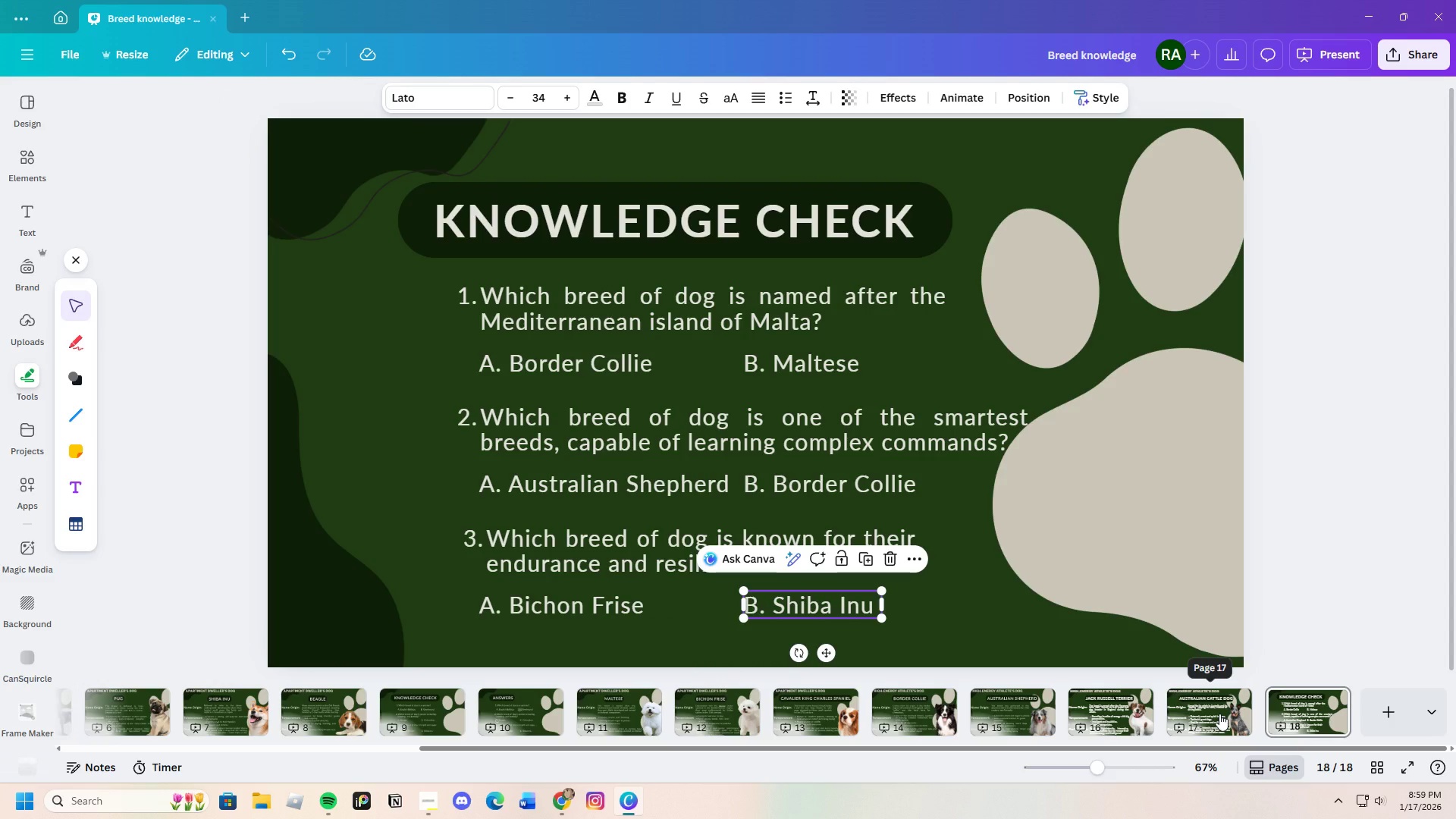 
left_click([1219, 714])
 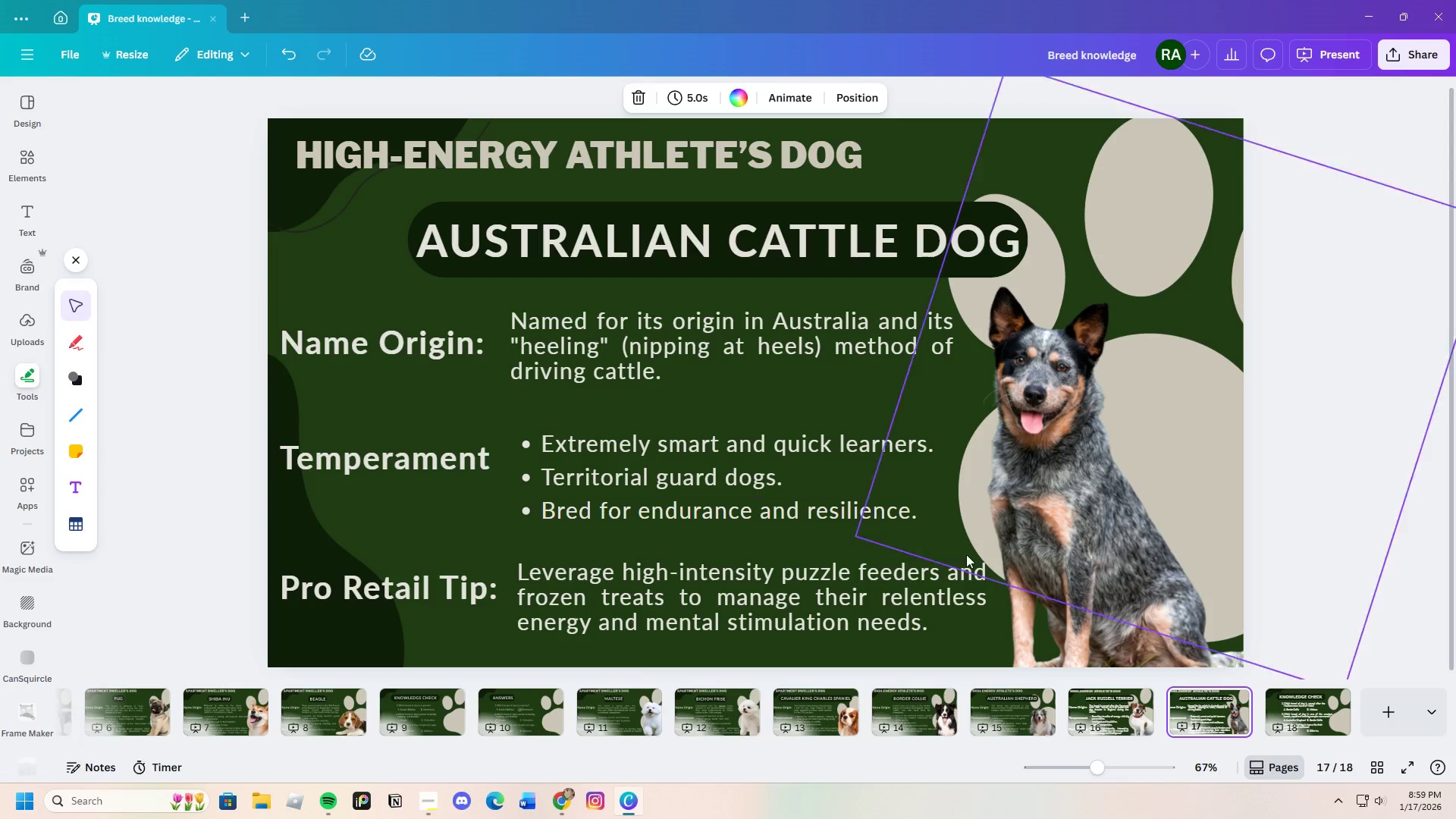 
wait(5.39)
 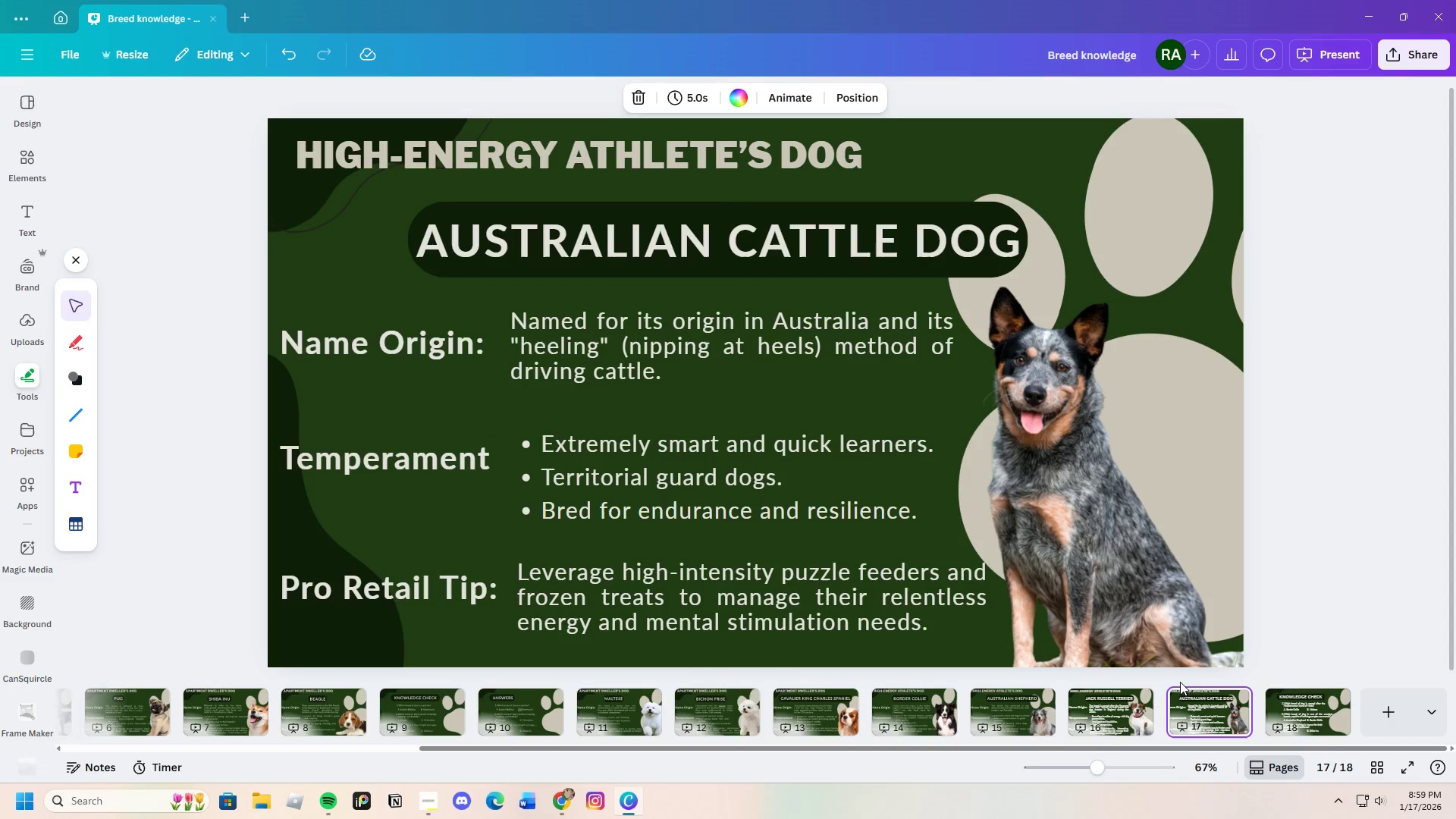 
left_click([1307, 715])
 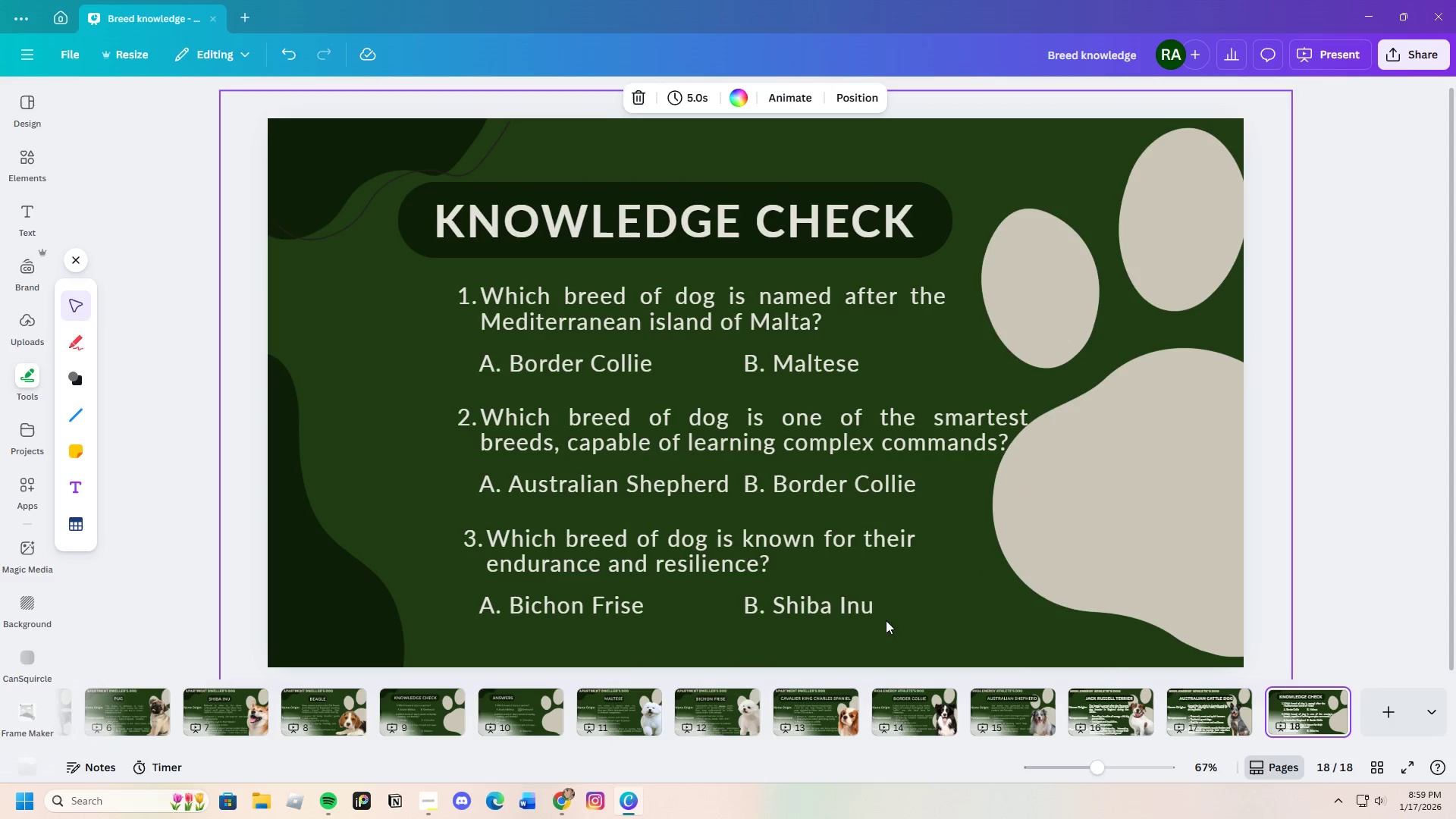 
left_click([865, 613])
 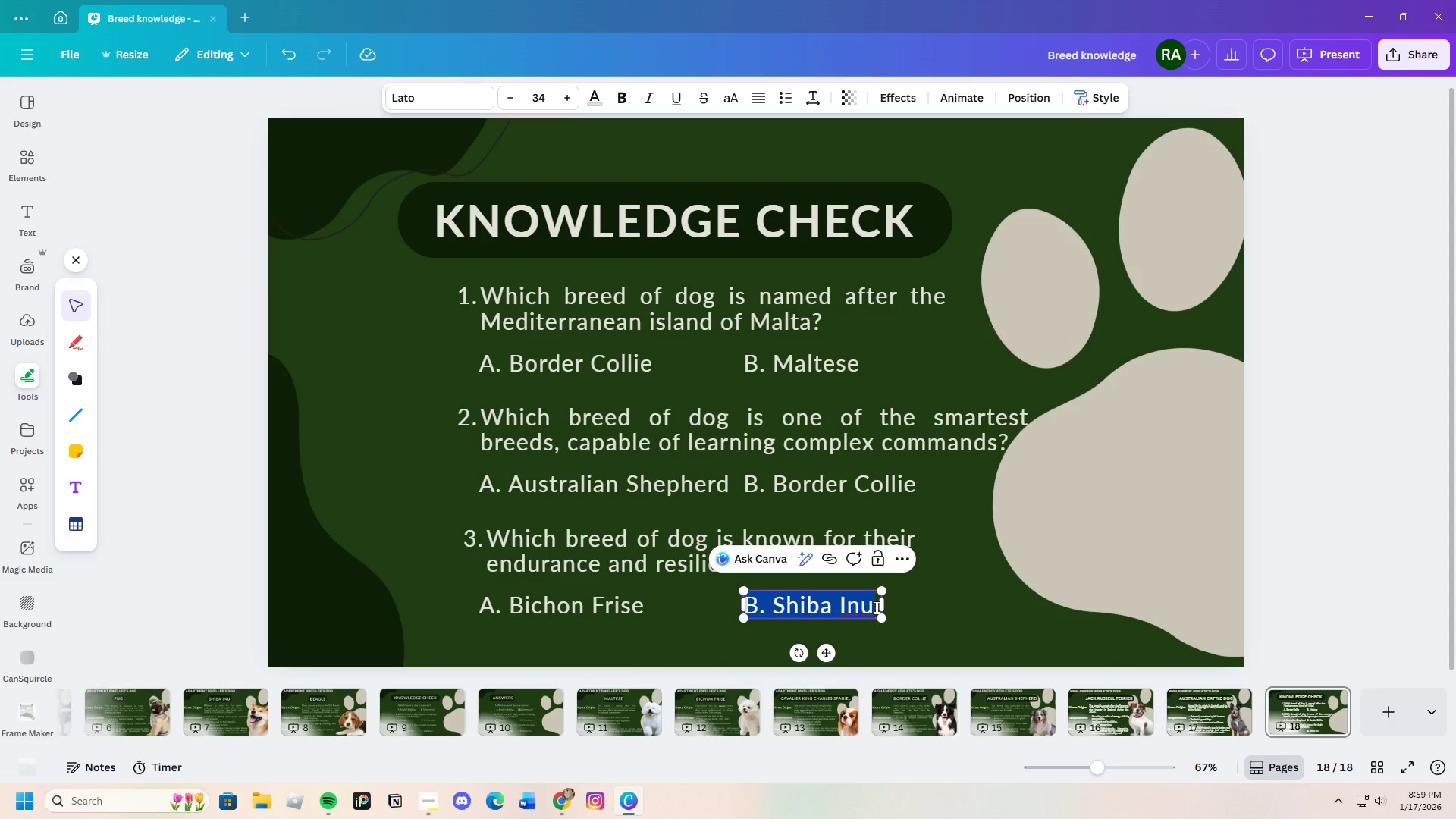 
left_click([875, 607])
 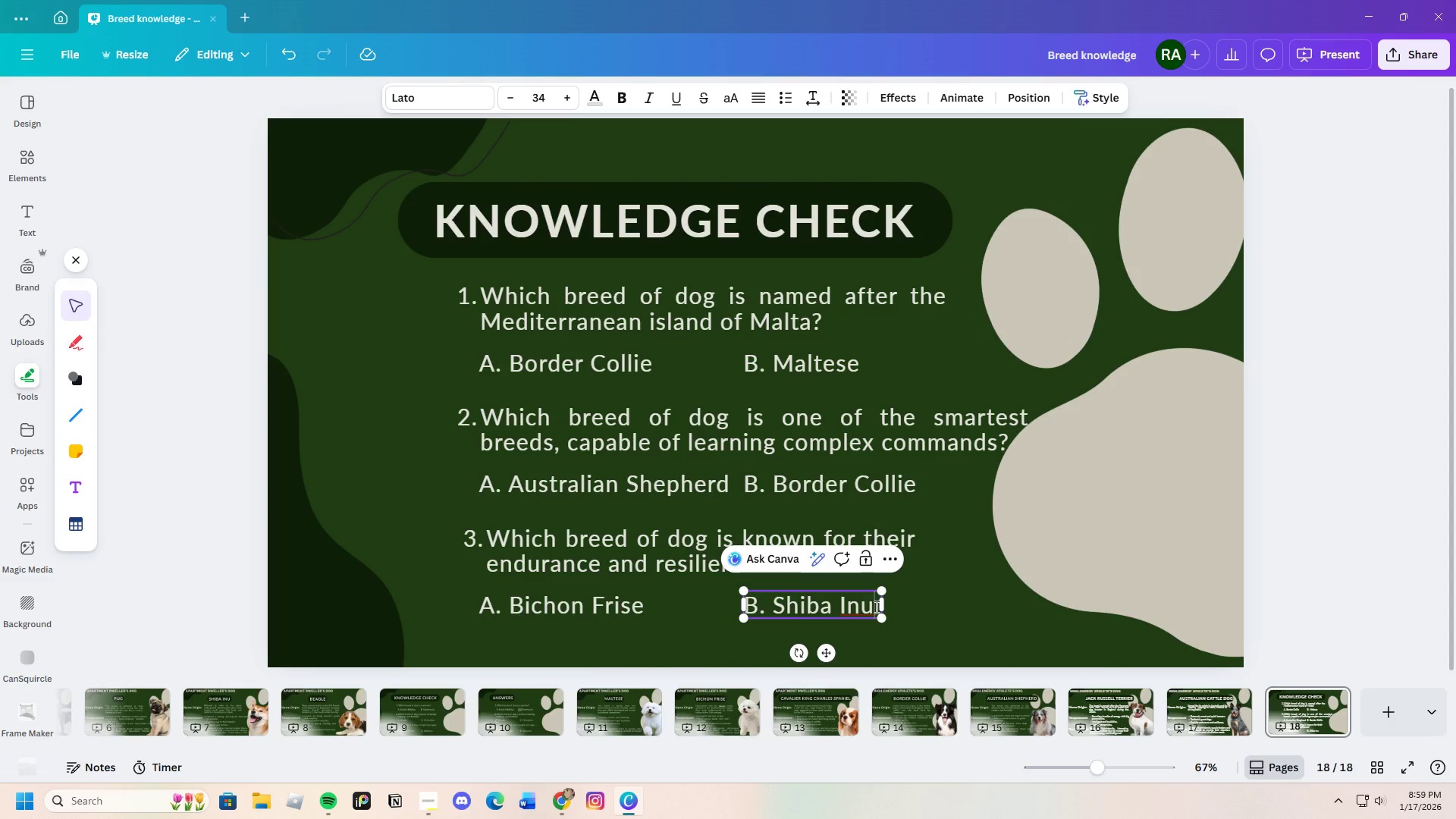 
left_click_drag(start_coordinate=[875, 607], to_coordinate=[779, 600])
 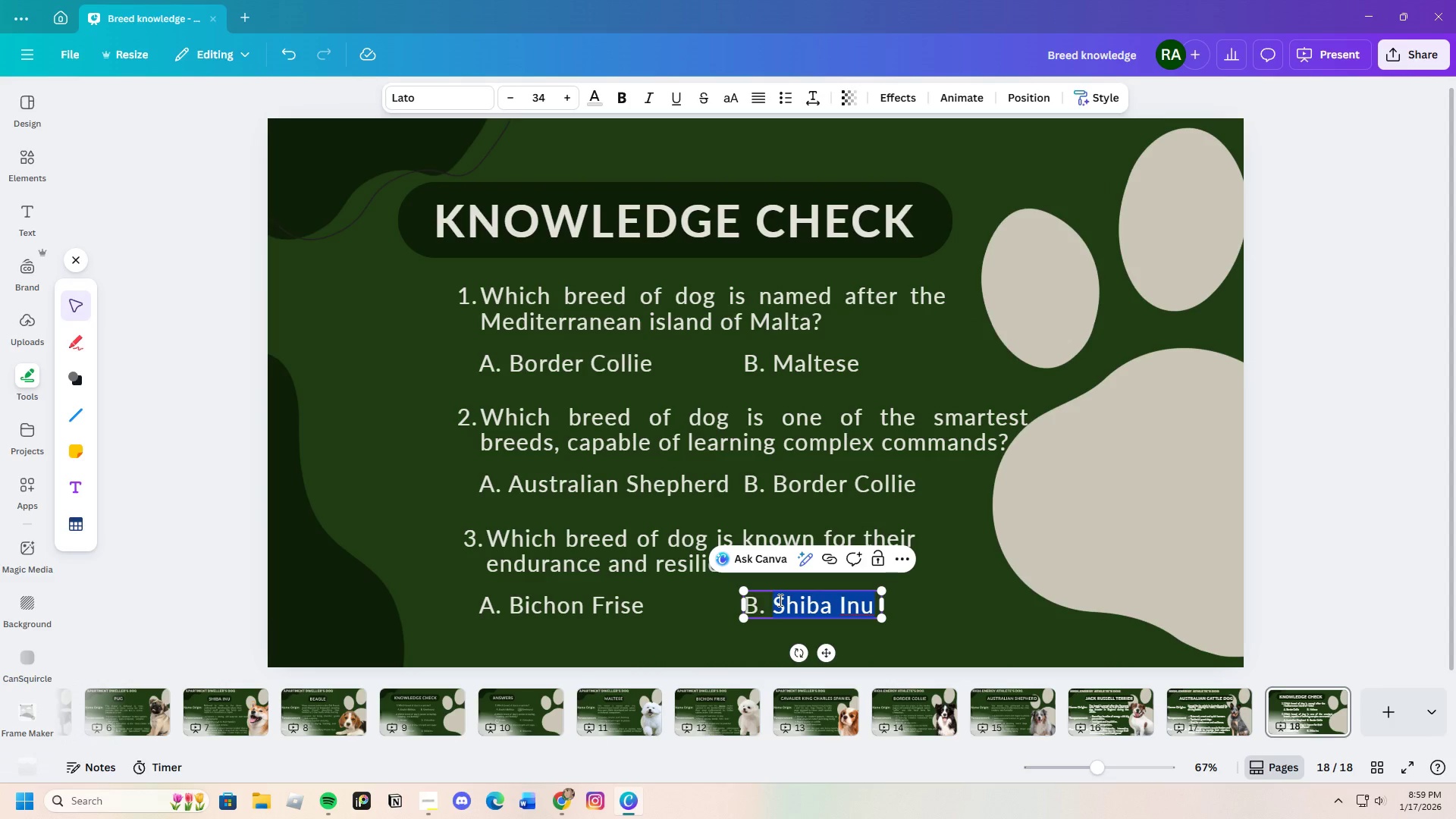 
key(Backspace)
type(Australian Cattk)
key(Backspace)
type(le DOg)
key(Backspace)
key(Backspace)
type(o)
key(Backspace)
type(og)
 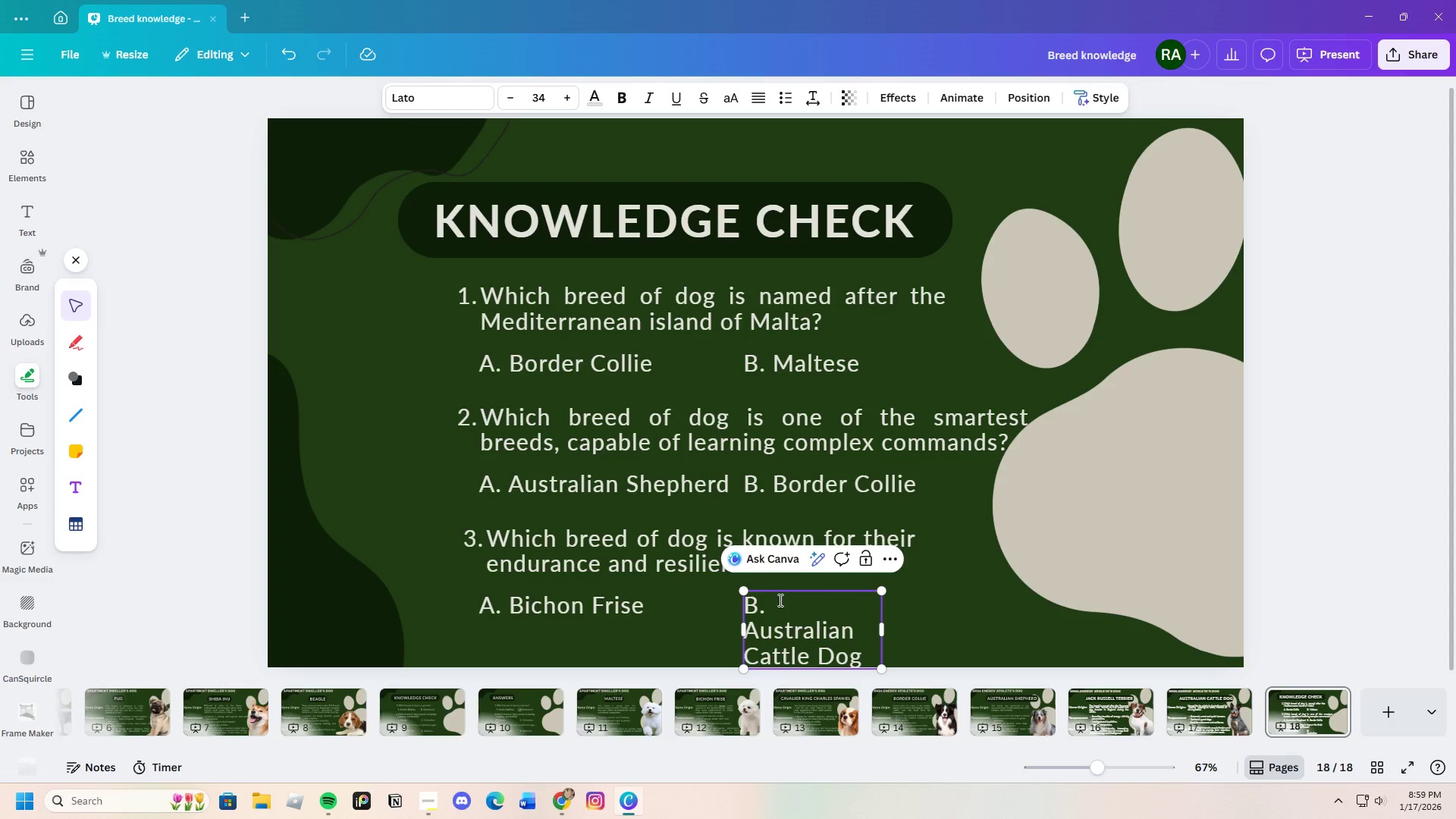 
left_click_drag(start_coordinate=[885, 629], to_coordinate=[1014, 612])
 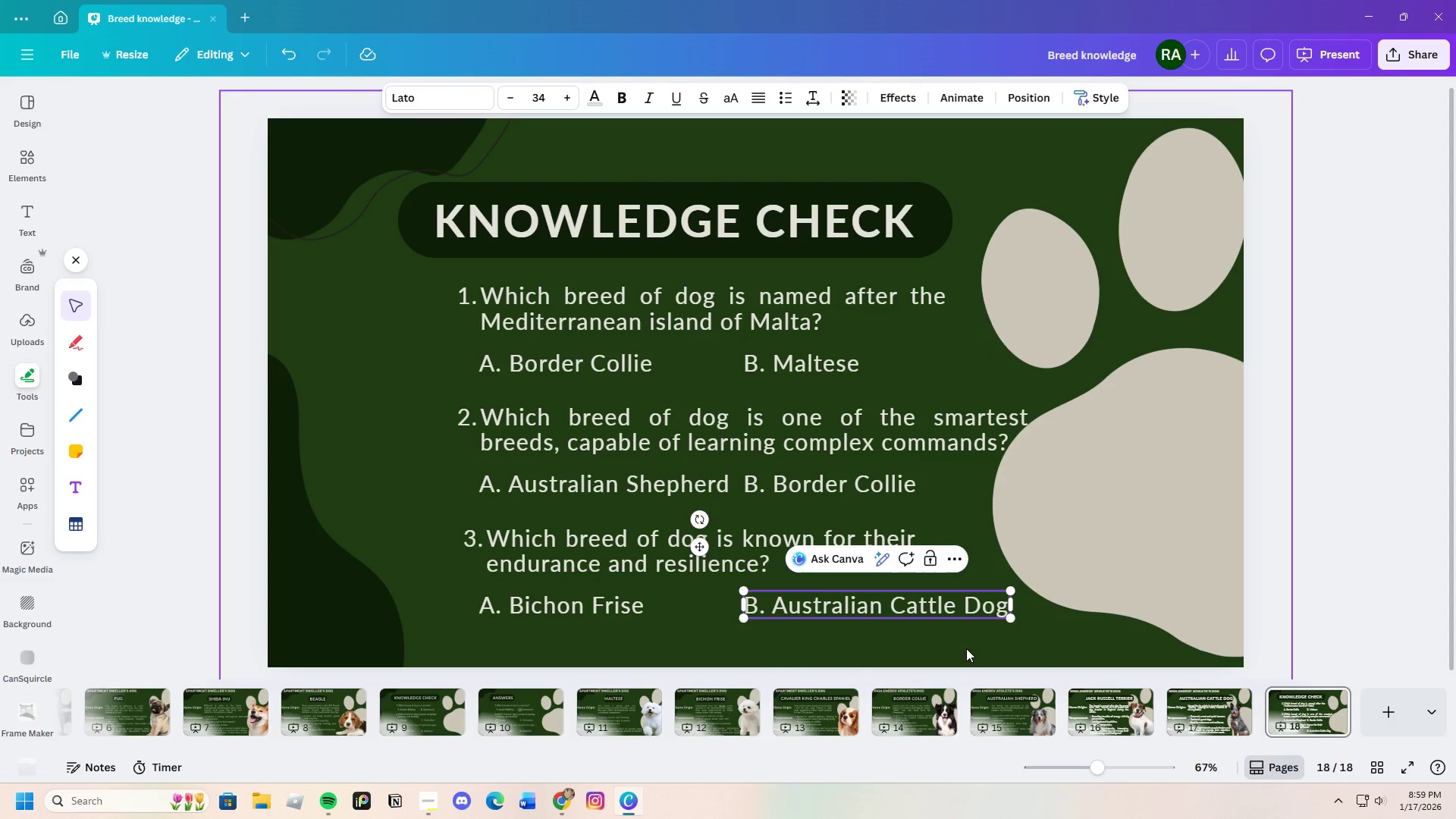 
left_click([966, 648])
 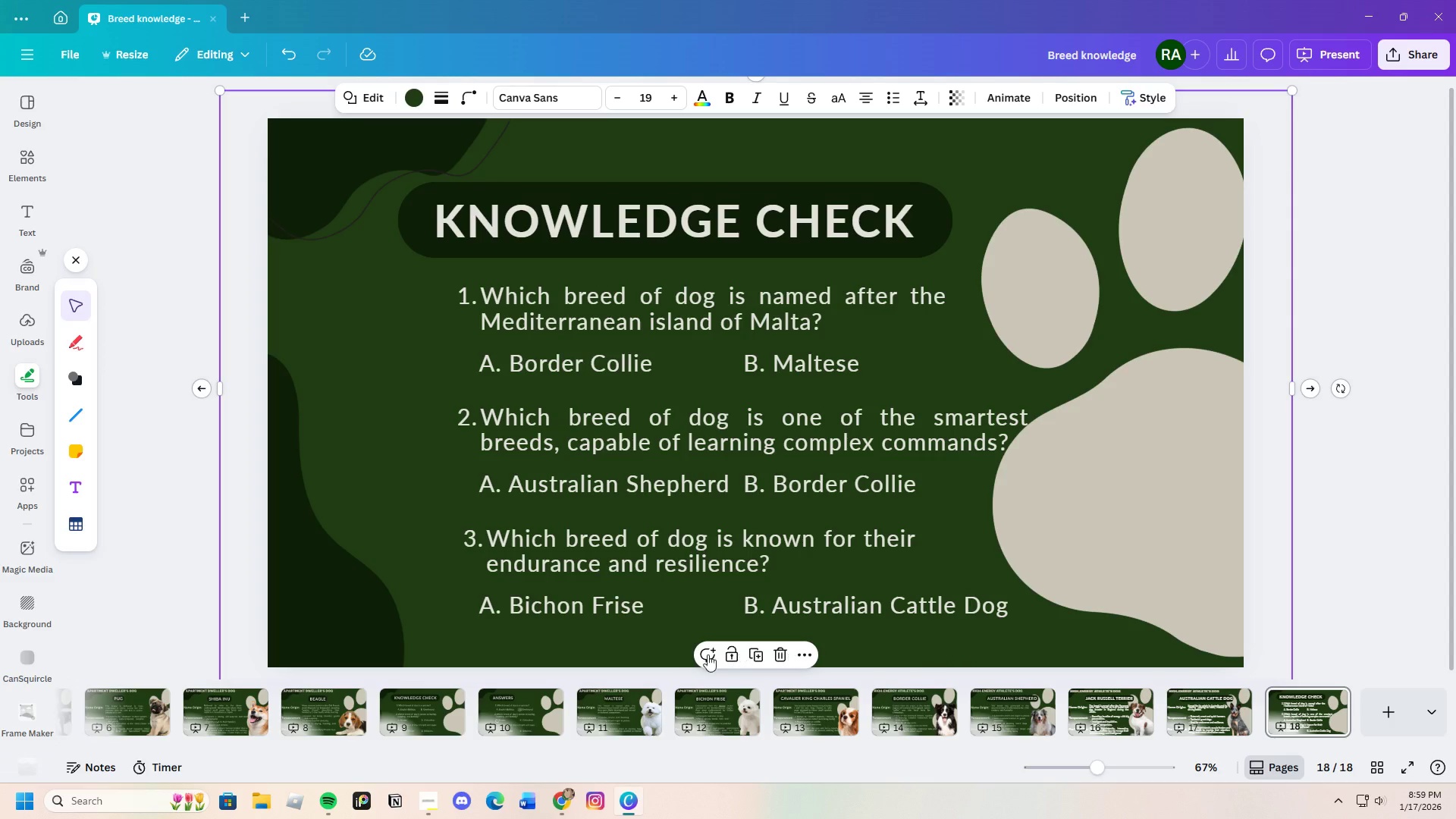 
left_click([653, 645])
 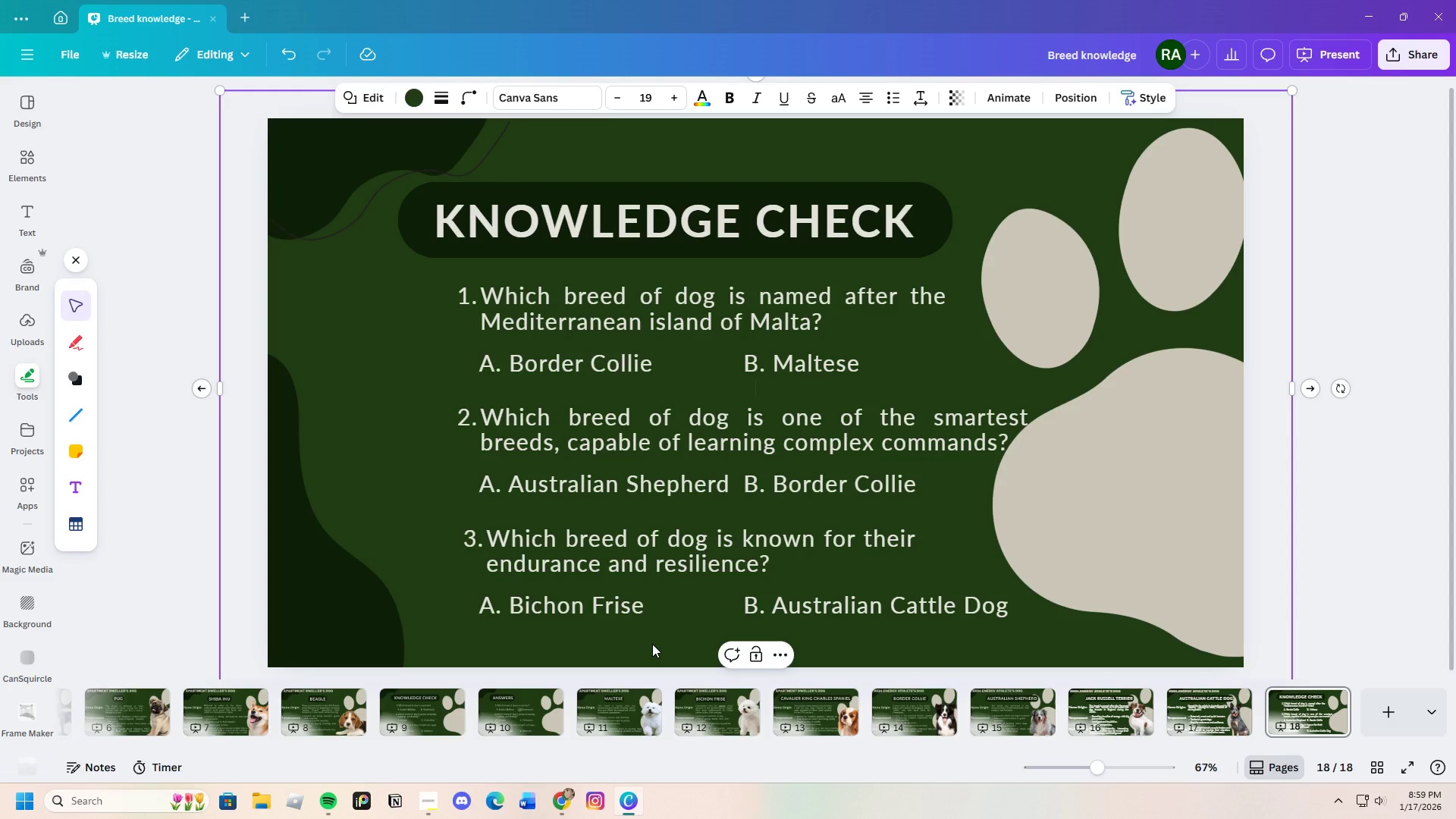 
wait(20.41)
 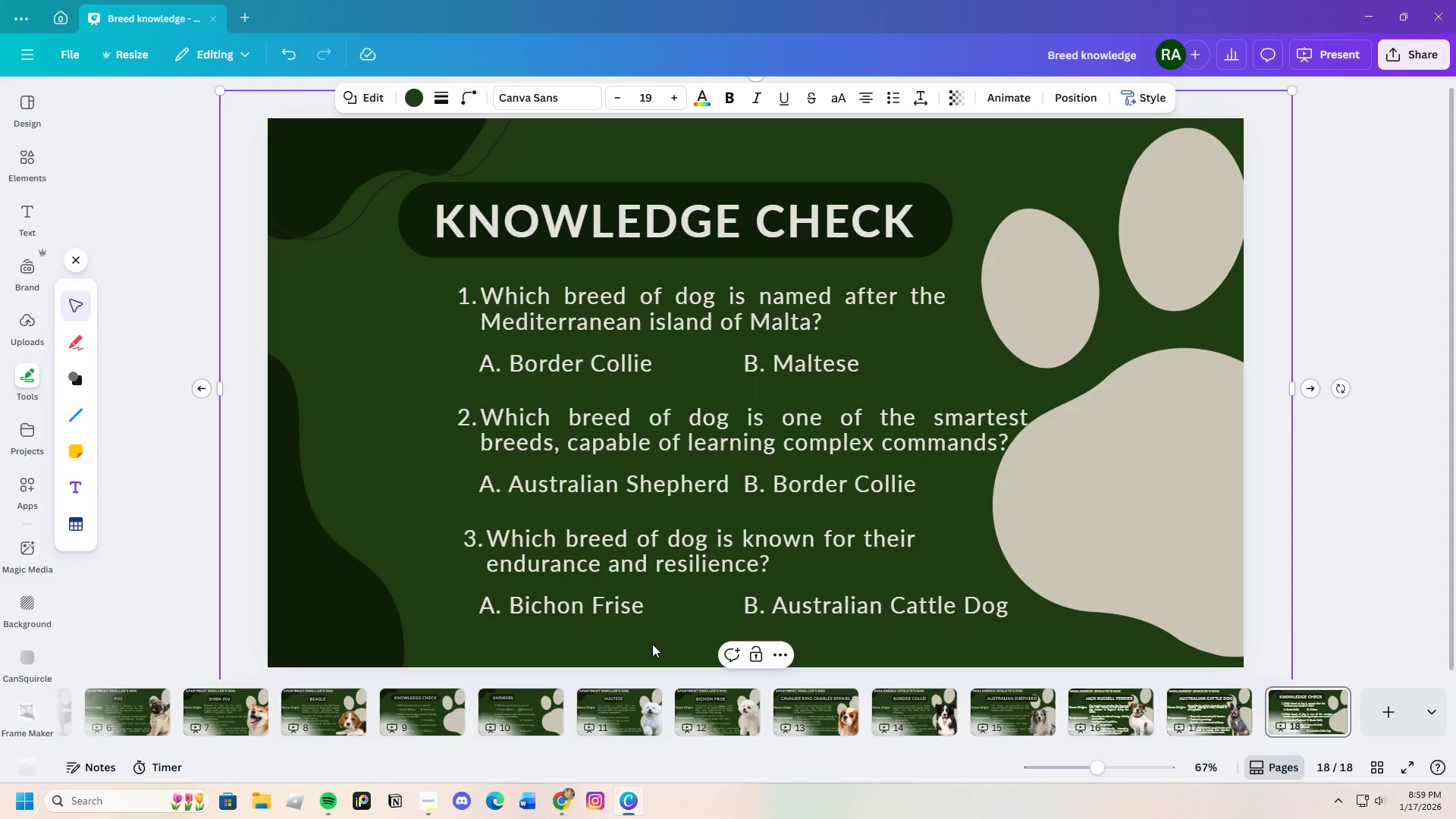 
left_click([927, 701])
 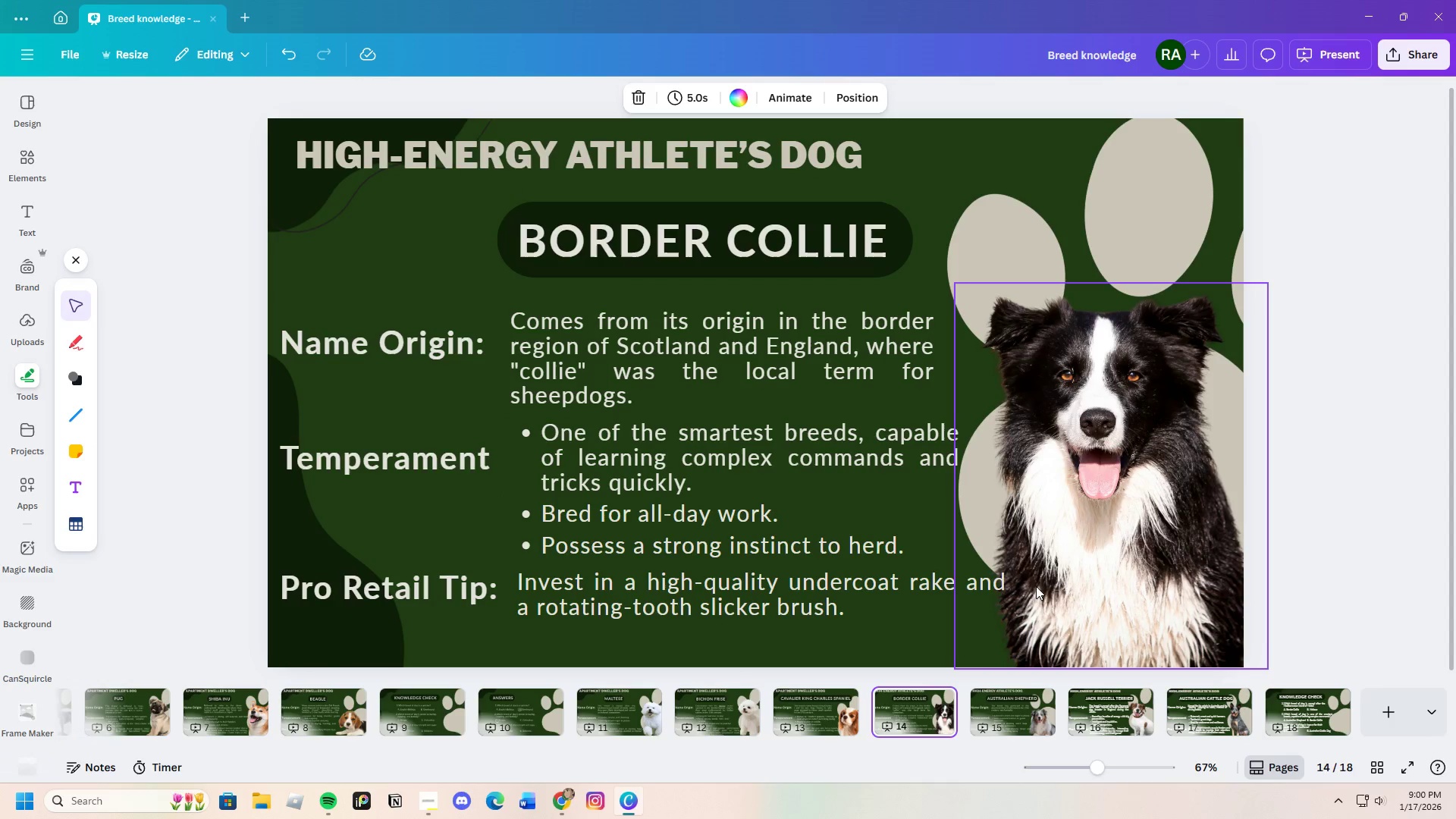 
left_click([1310, 703])
 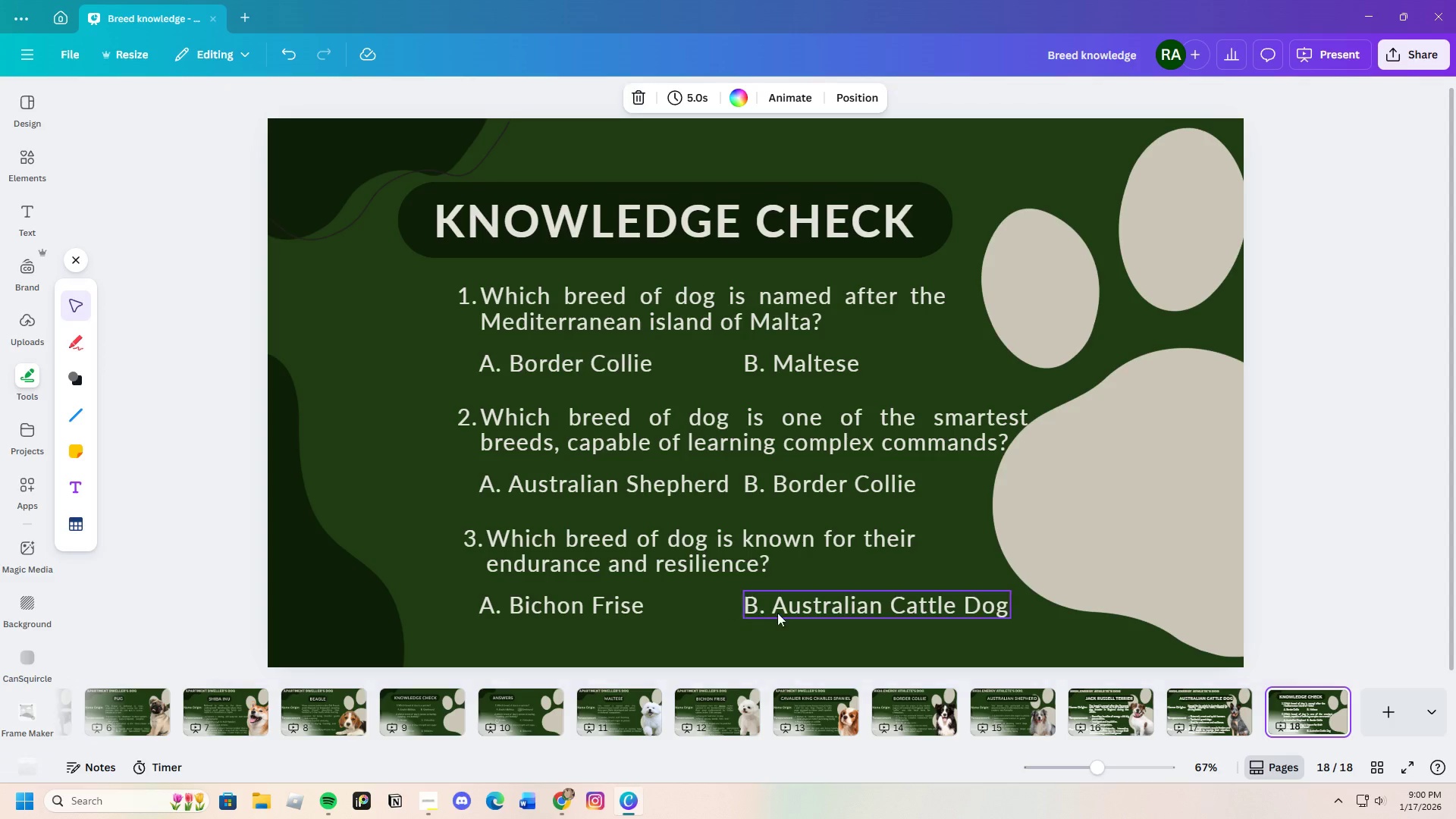 
wait(12.95)
 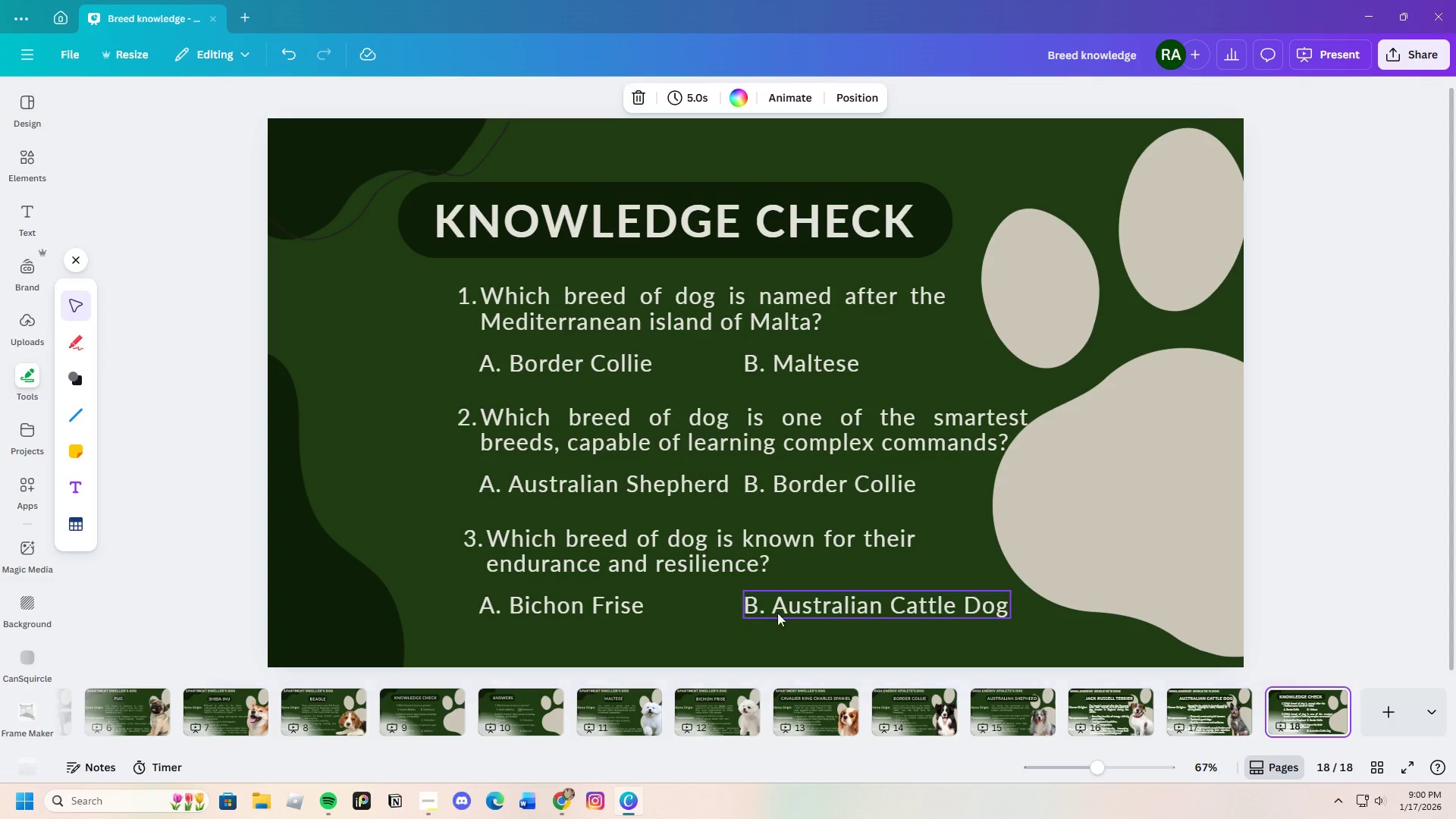 
left_click_drag(start_coordinate=[544, 605], to_coordinate=[918, 639])
 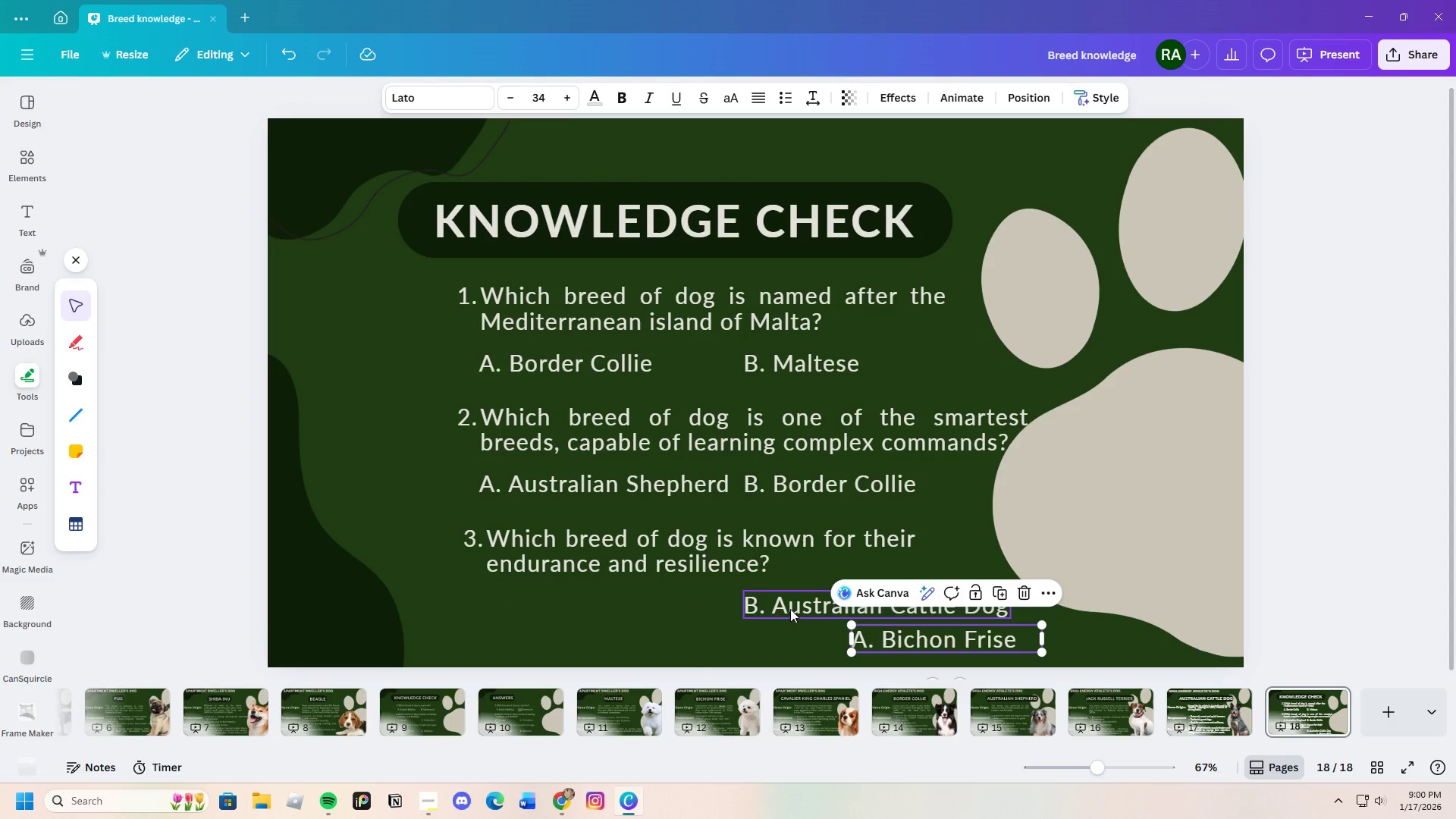 
left_click_drag(start_coordinate=[790, 609], to_coordinate=[525, 607])
 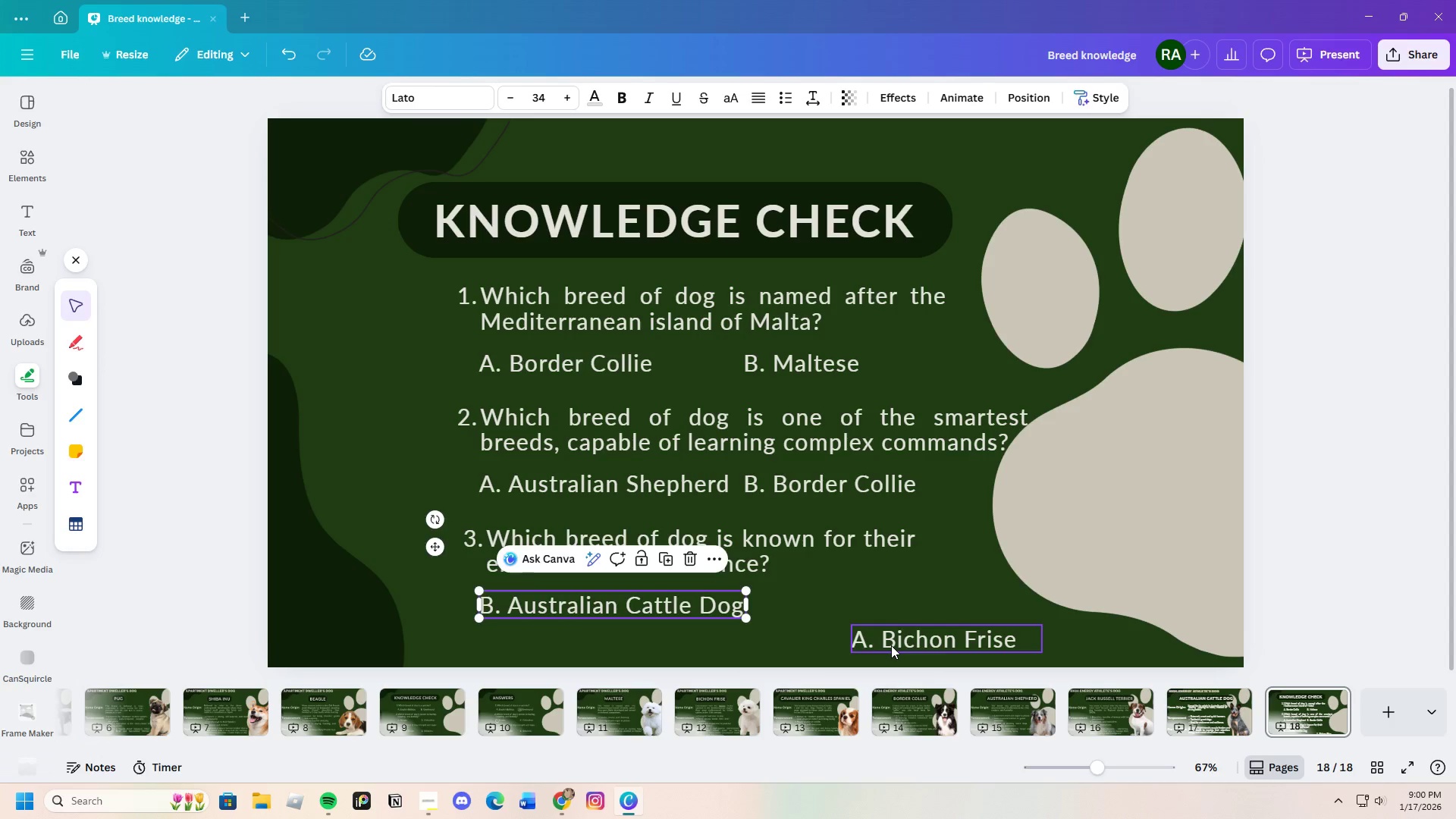 
left_click_drag(start_coordinate=[891, 645], to_coordinate=[846, 613])
 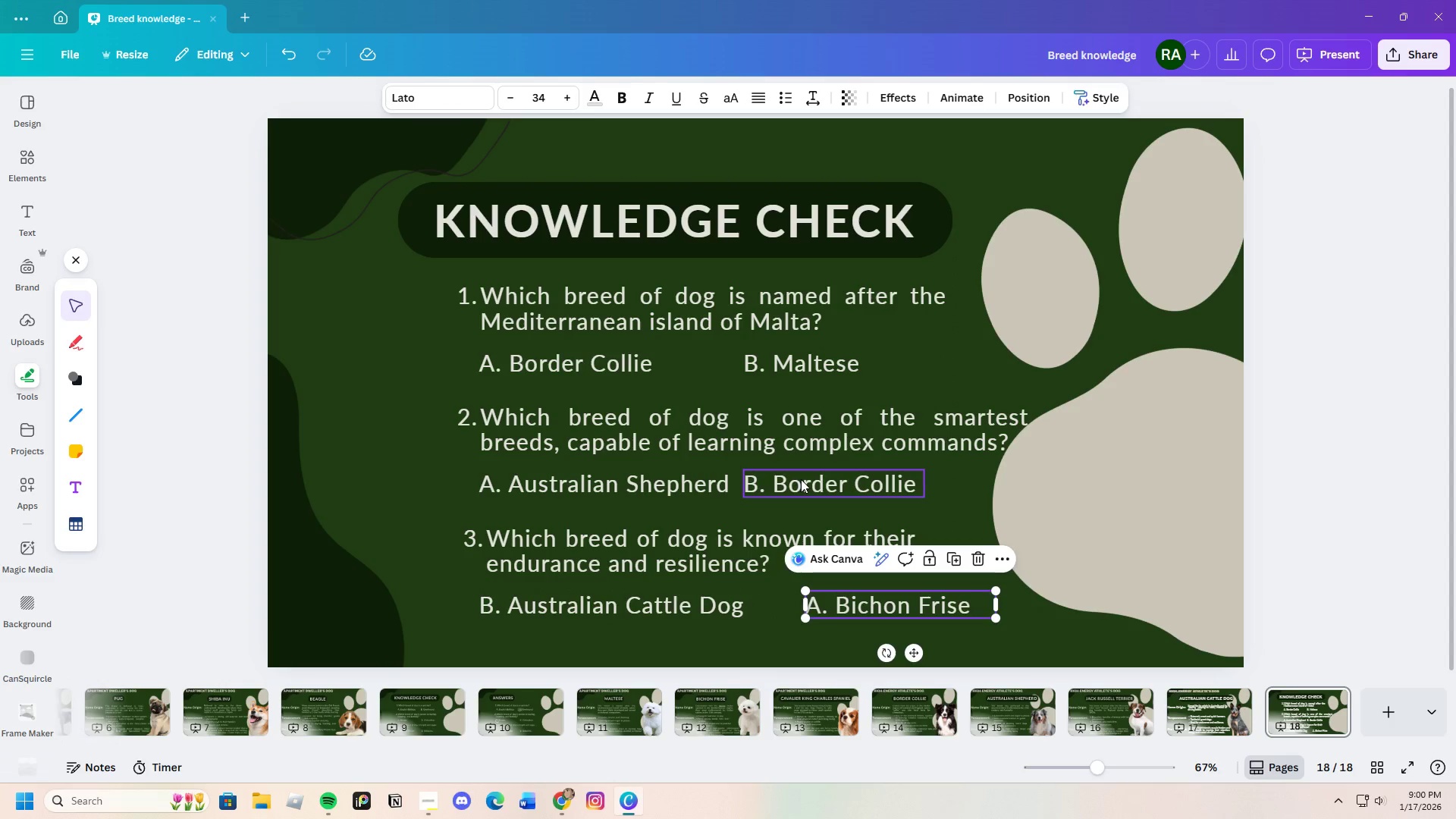 
left_click_drag(start_coordinate=[801, 479], to_coordinate=[821, 480])
 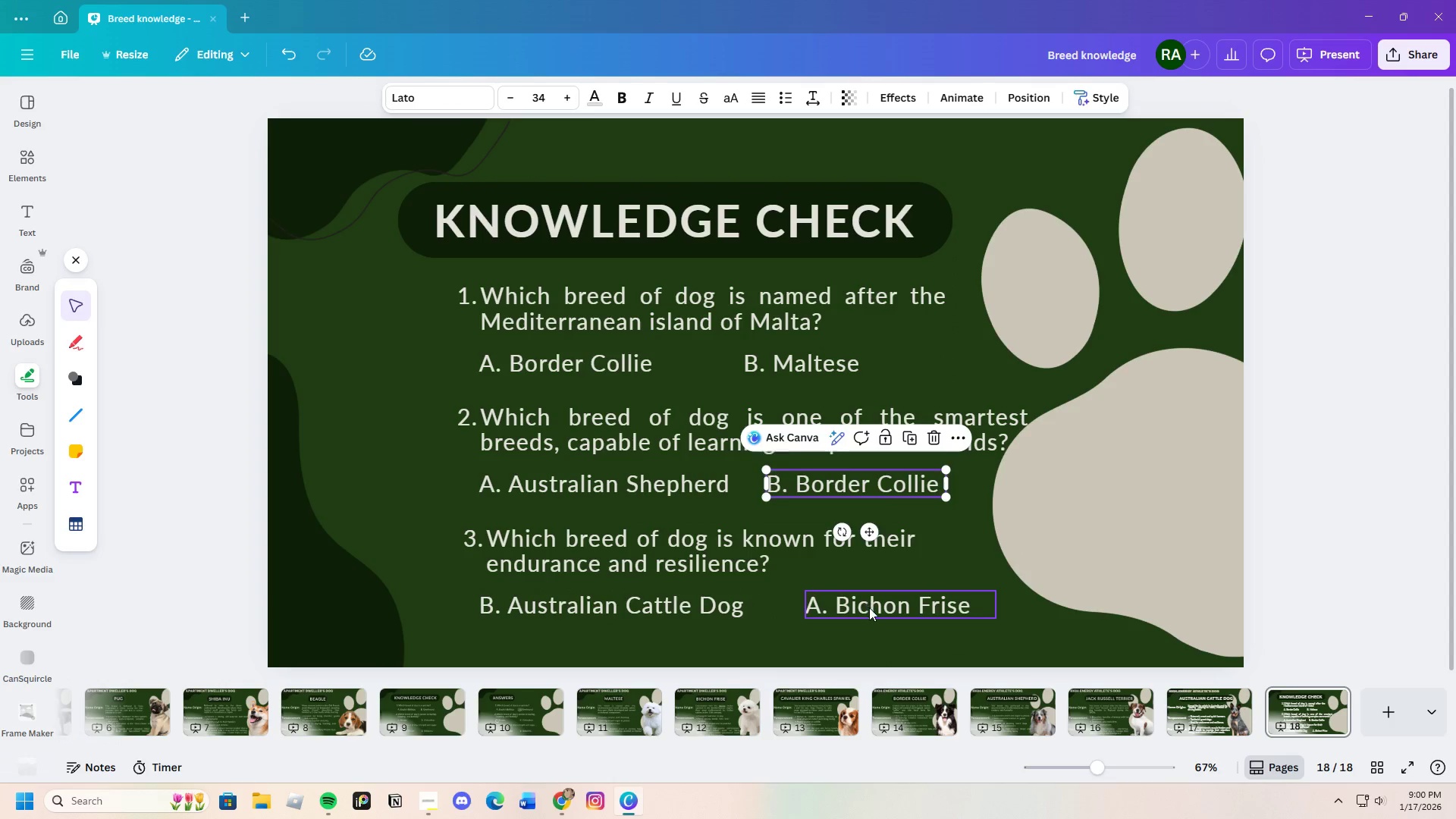 
left_click_drag(start_coordinate=[869, 607], to_coordinate=[857, 607])
 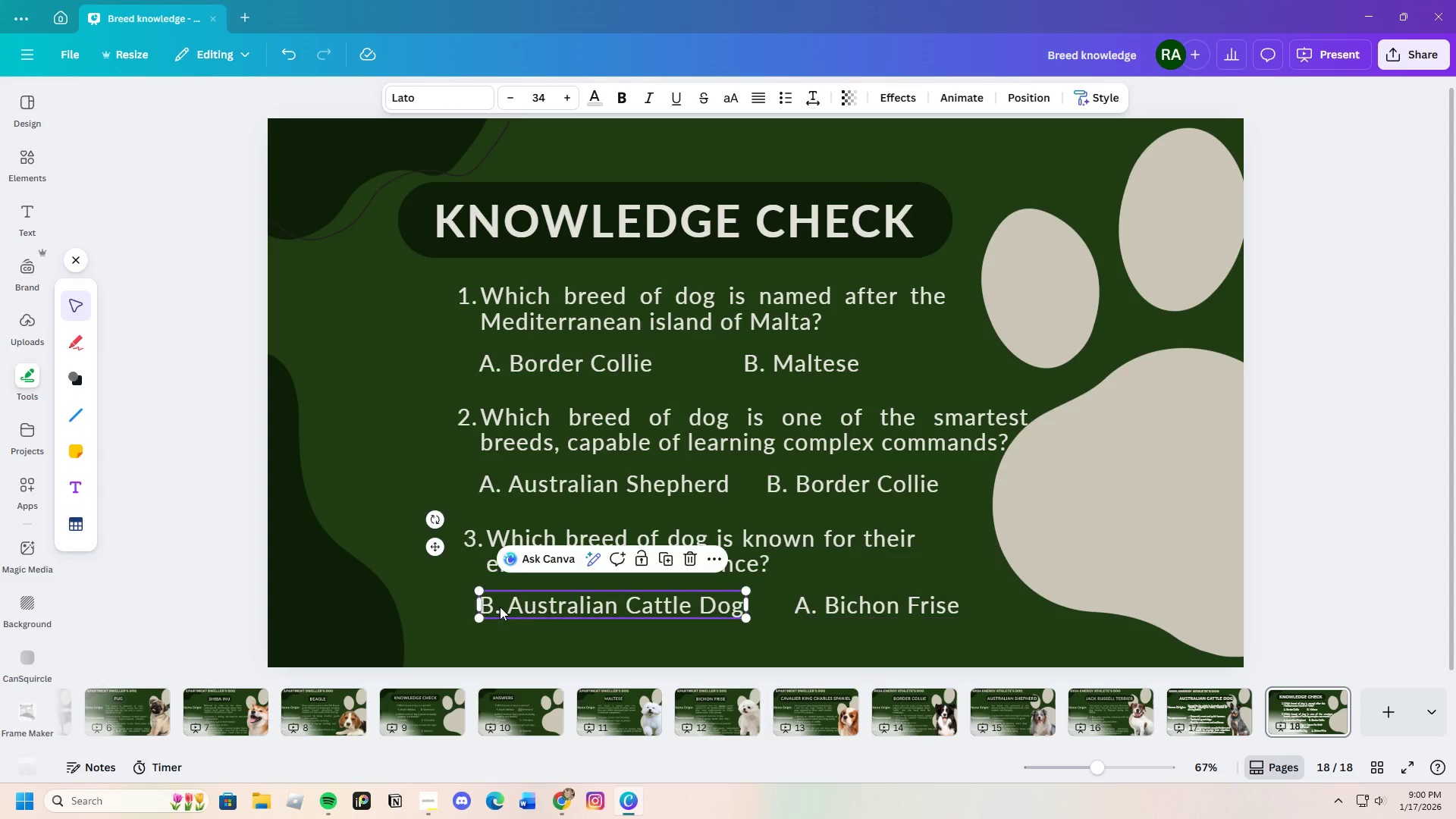 
double_click([497, 607])
 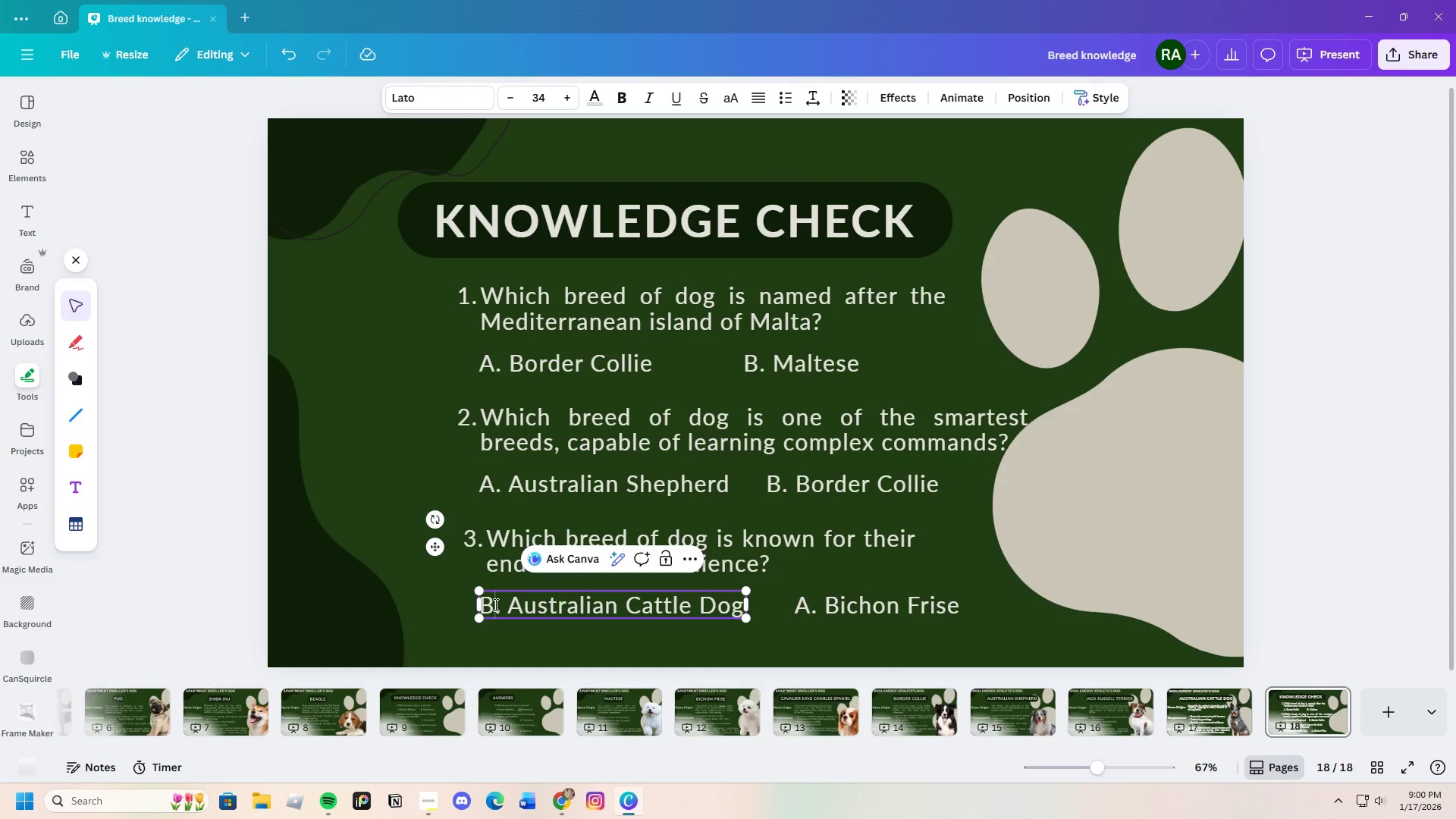 
key(Backspace)
 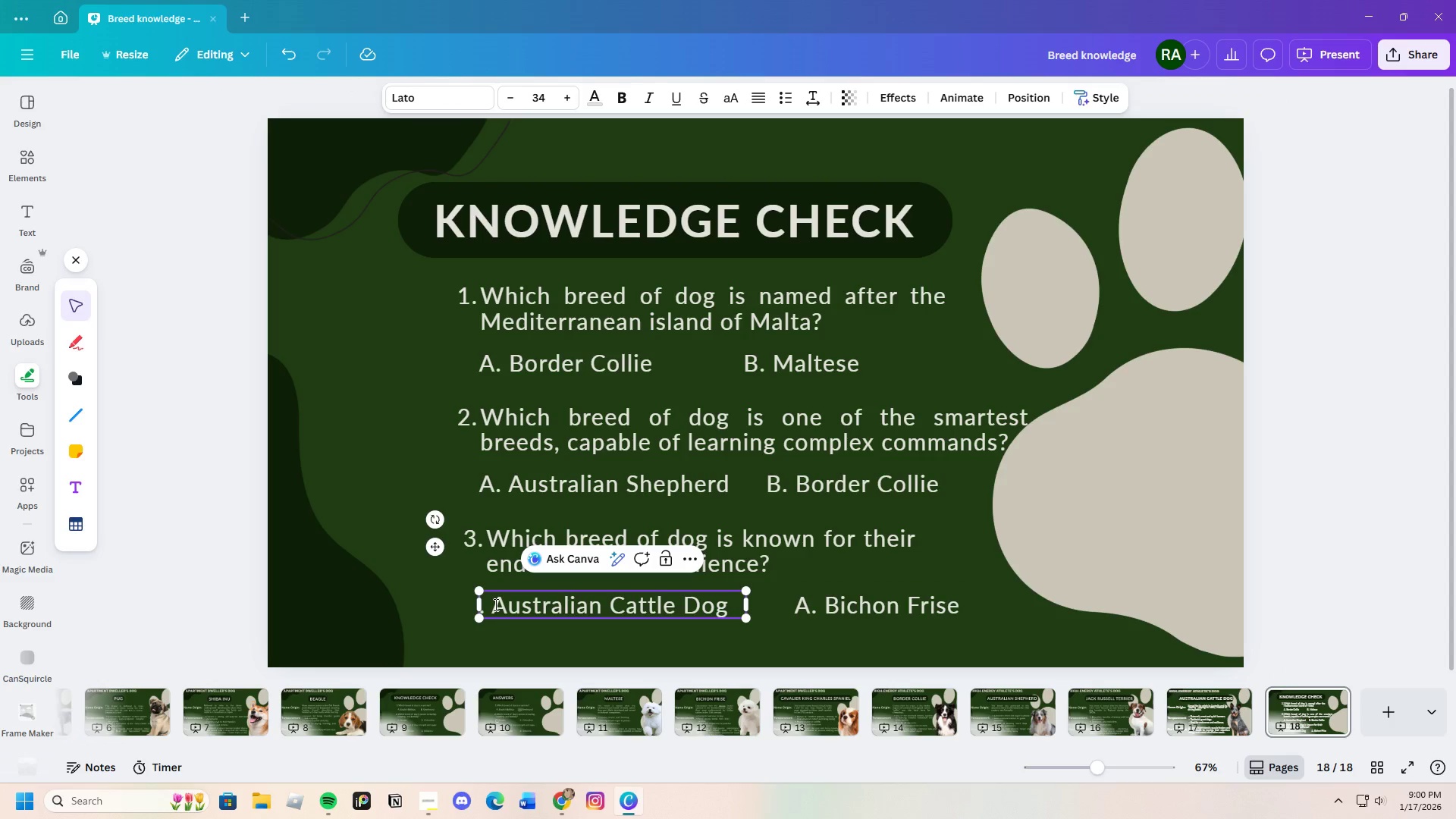 
key(Shift+A)
 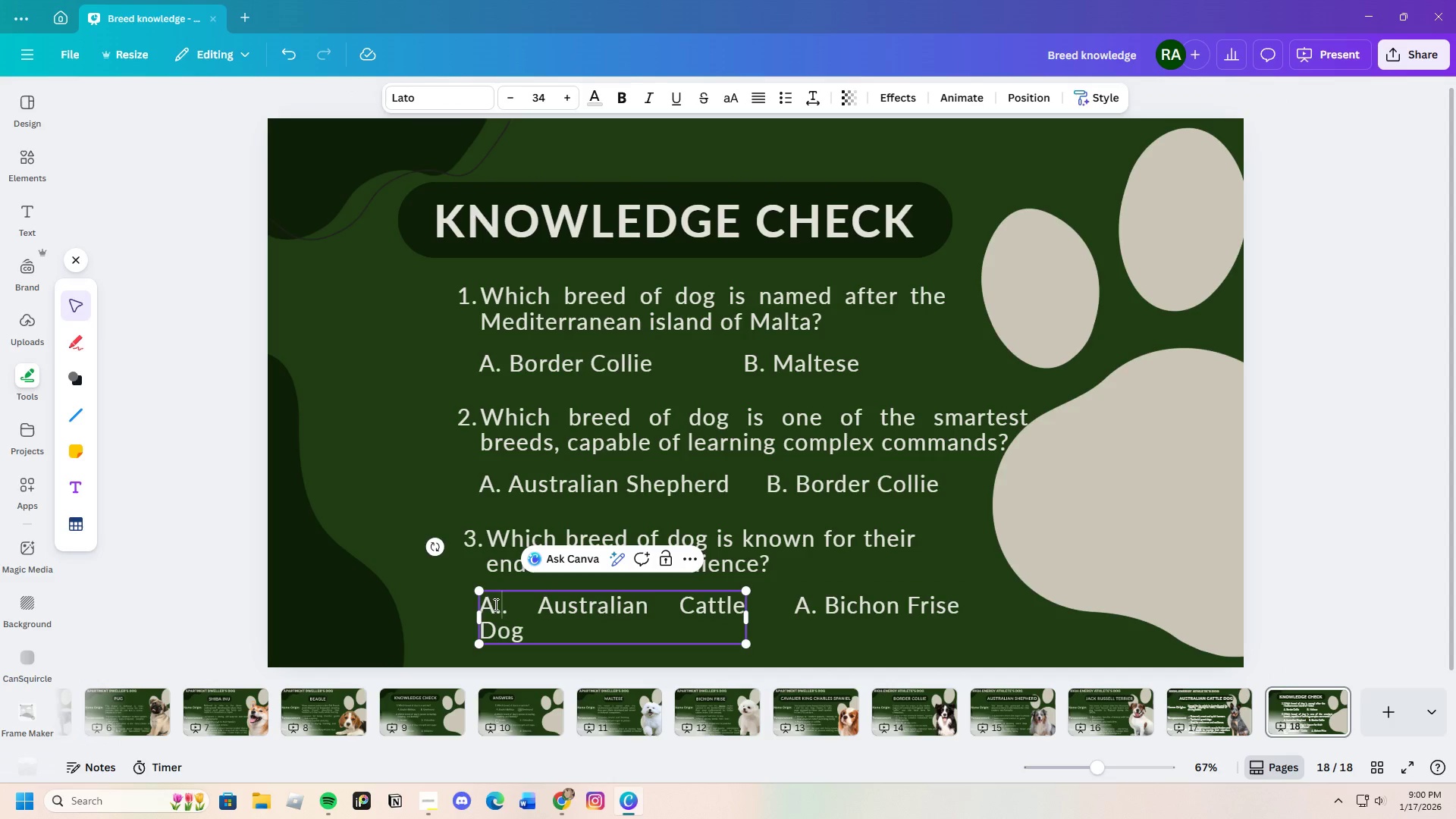 
key(Period)
 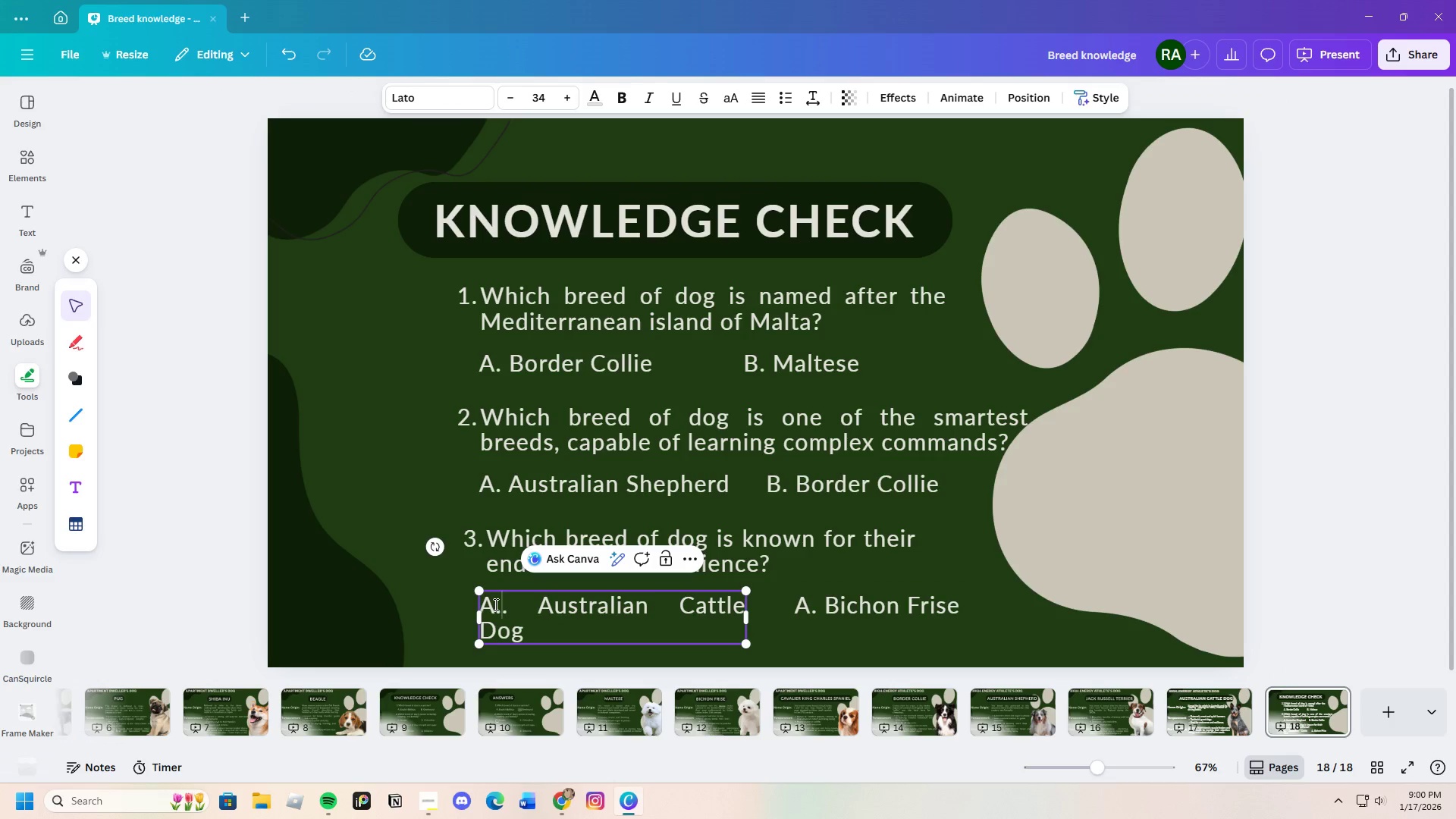 
key(Backspace)
 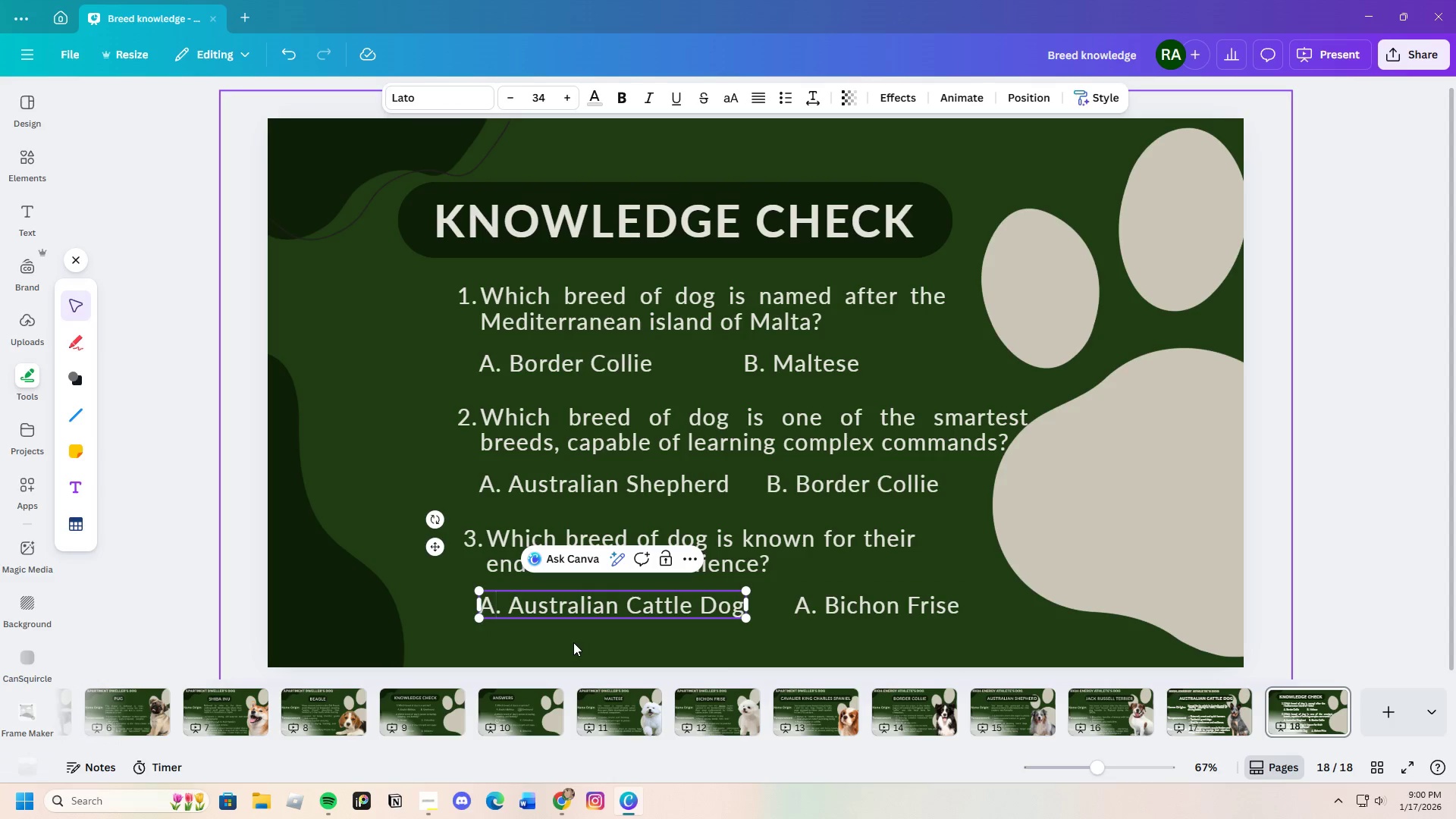 
left_click([528, 642])
 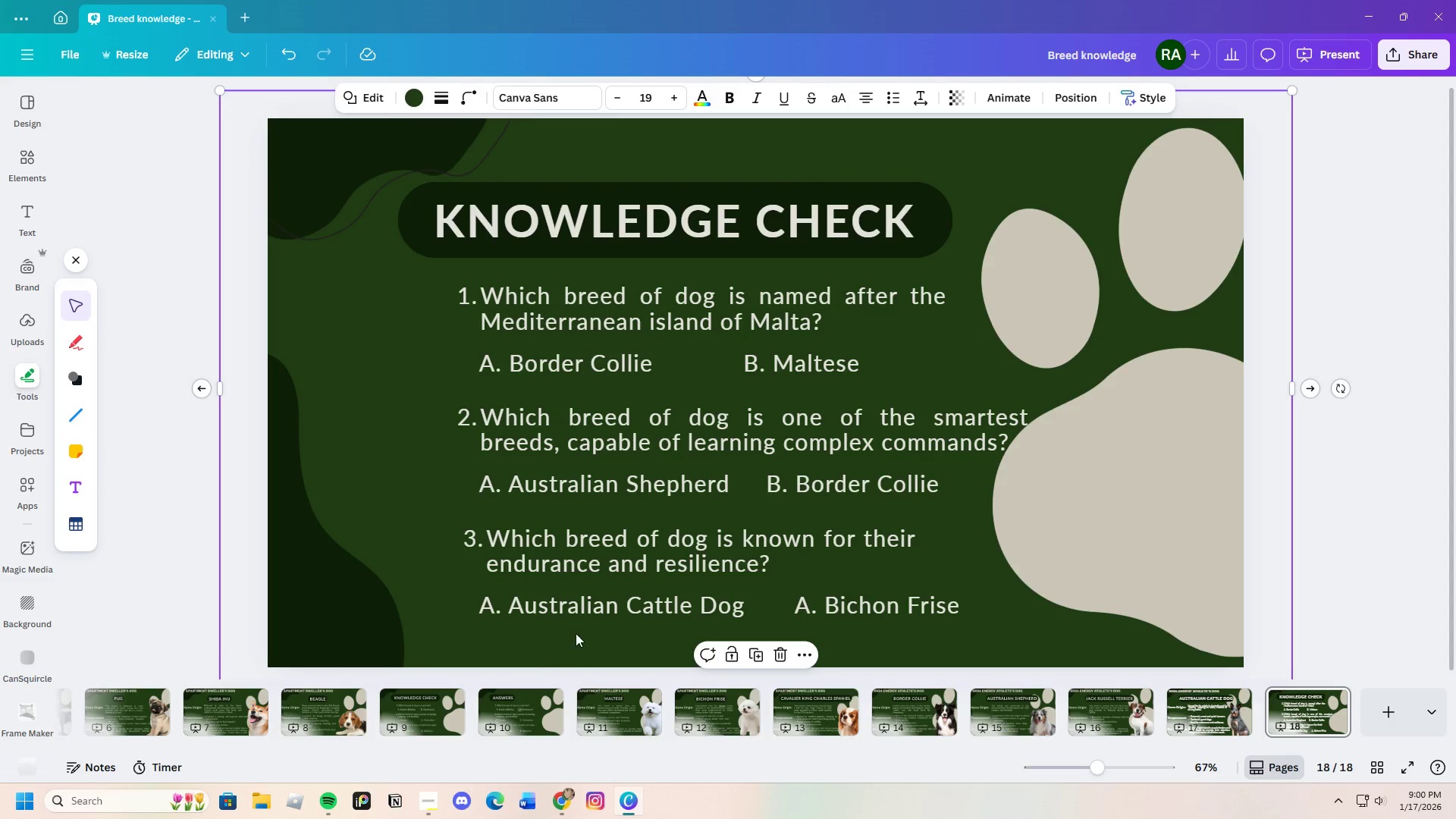 
left_click([941, 604])
 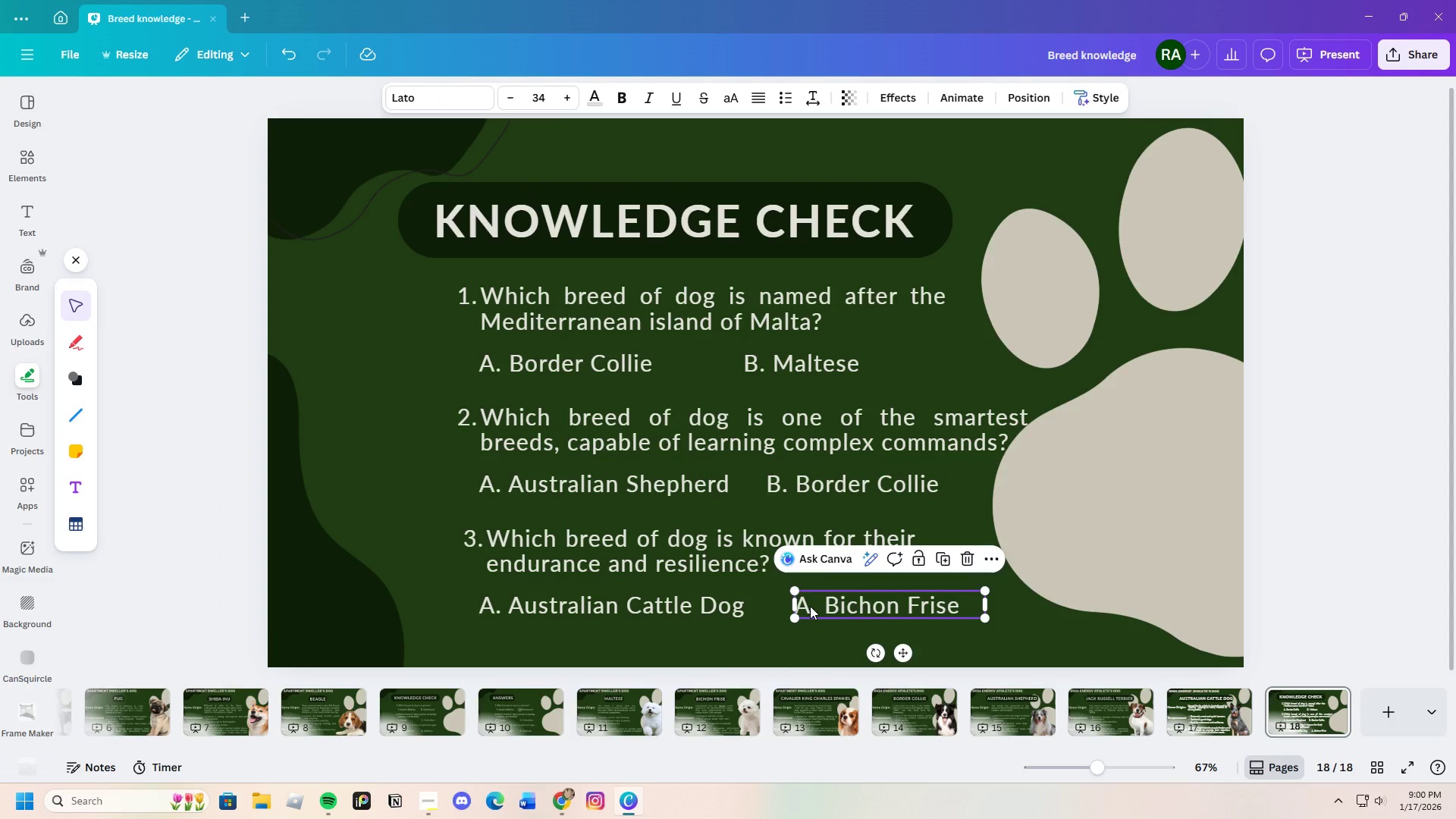 
left_click([810, 606])
 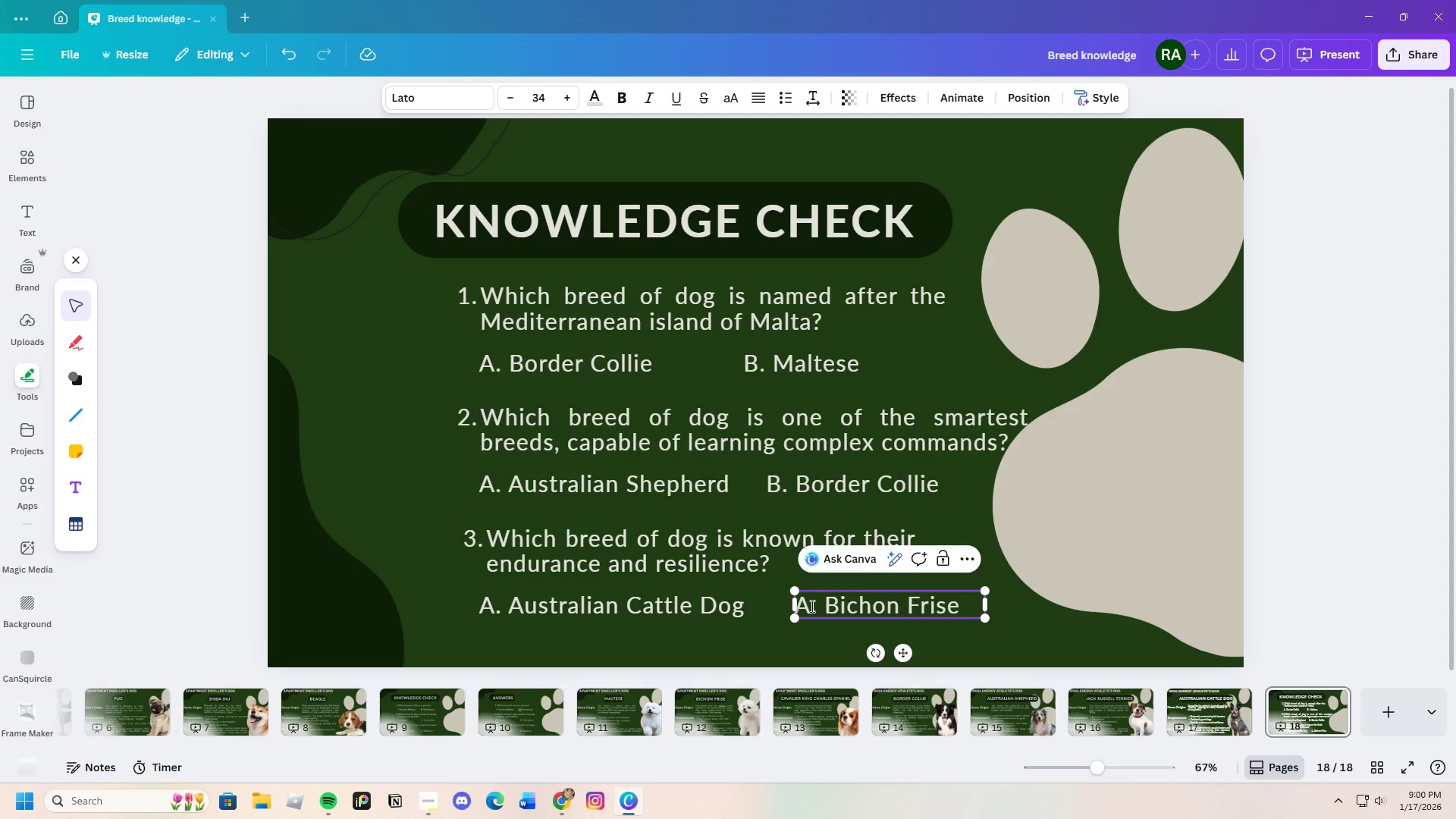 
key(Backspace)
 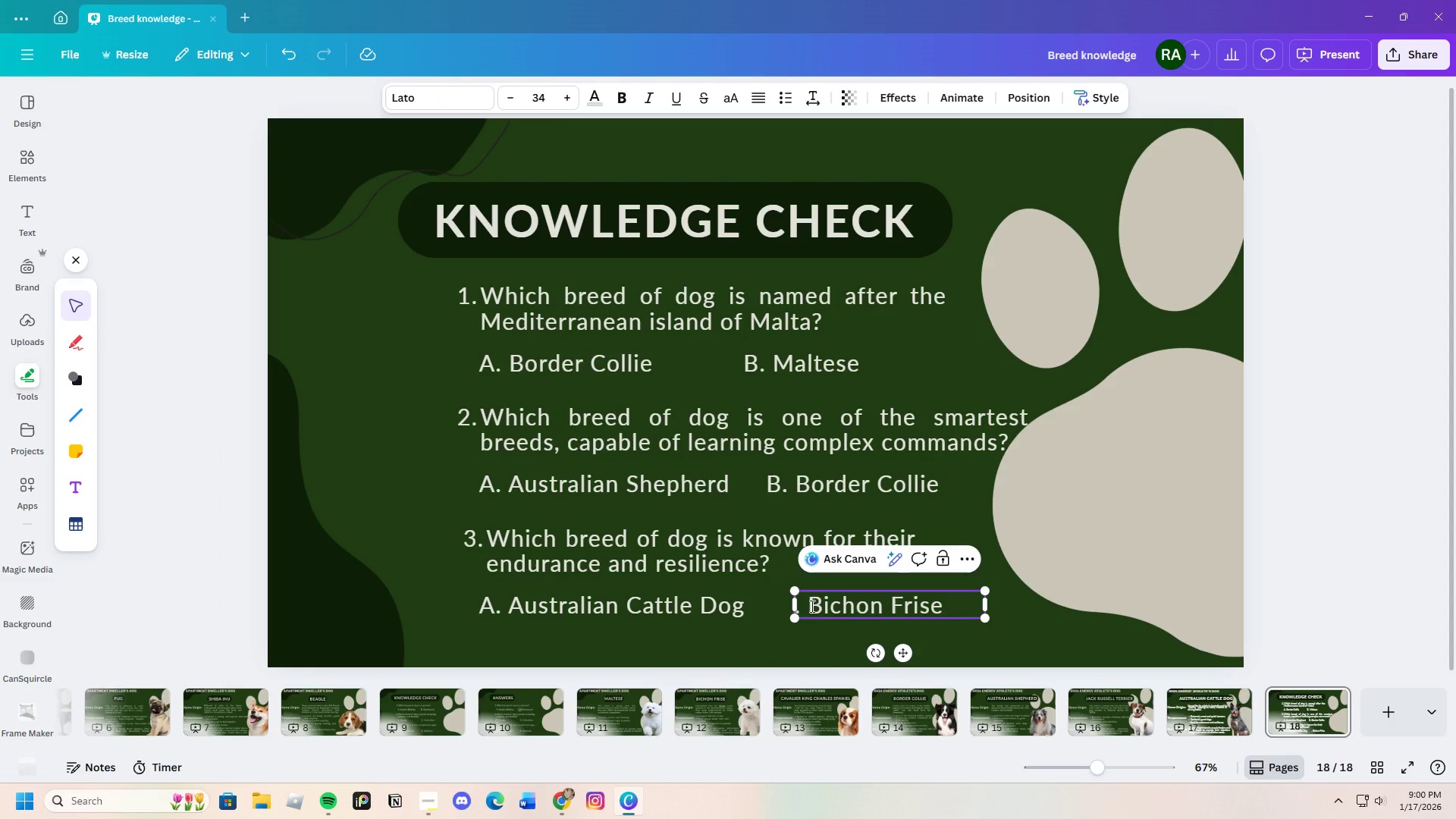 
key(Shift+ShiftLeft)
 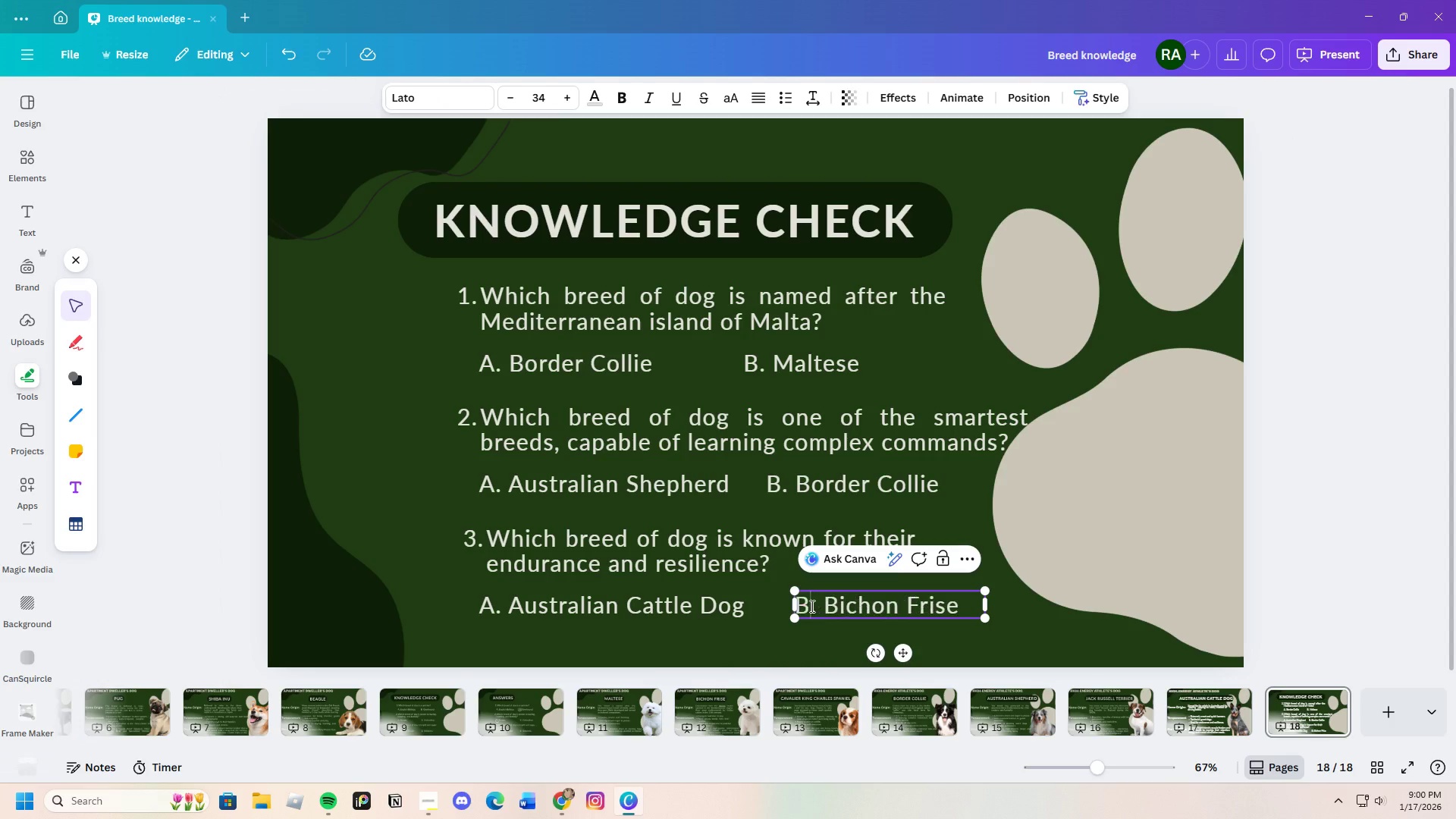 
key(Shift+B)
 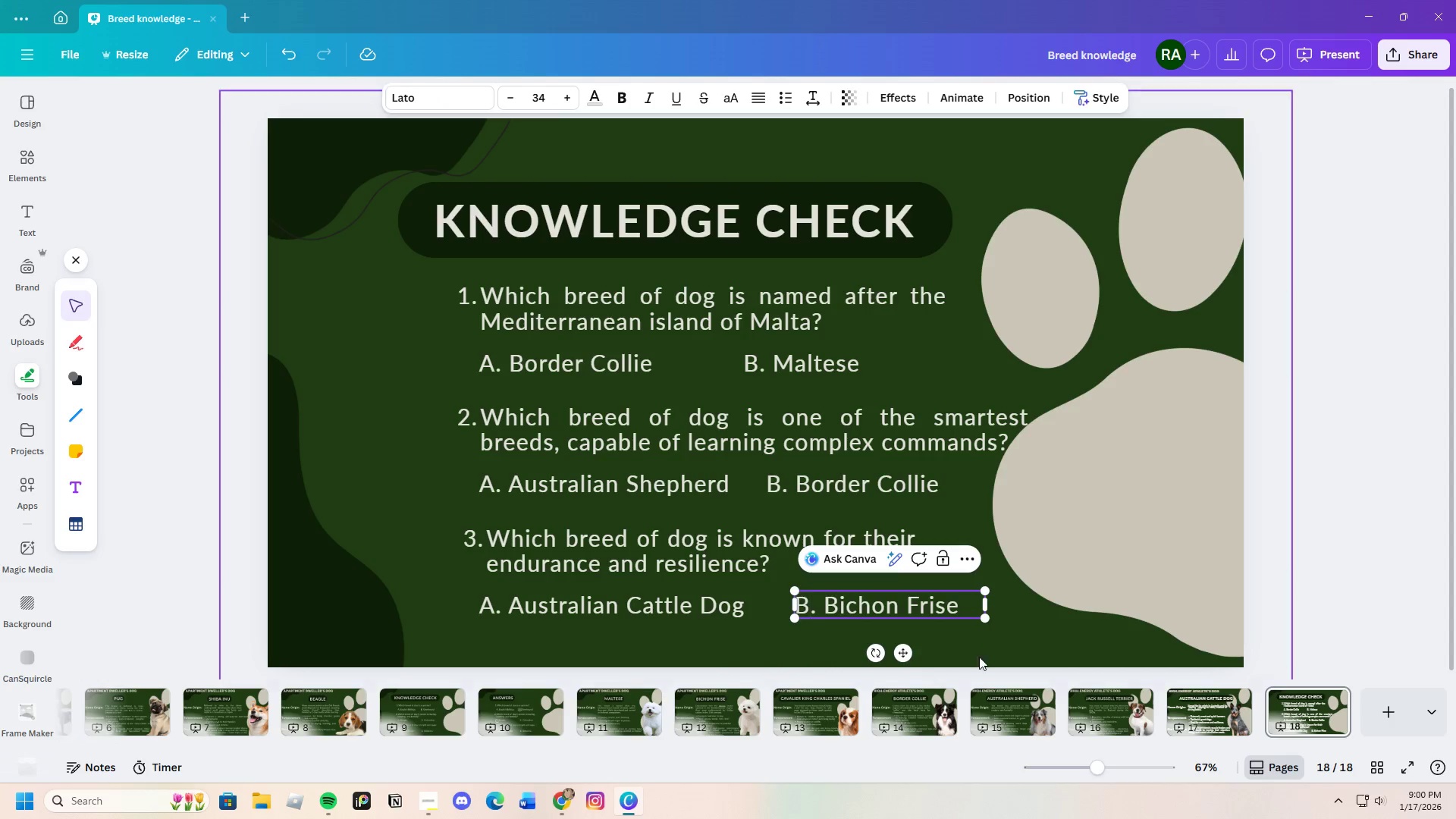 
left_click([1082, 607])
 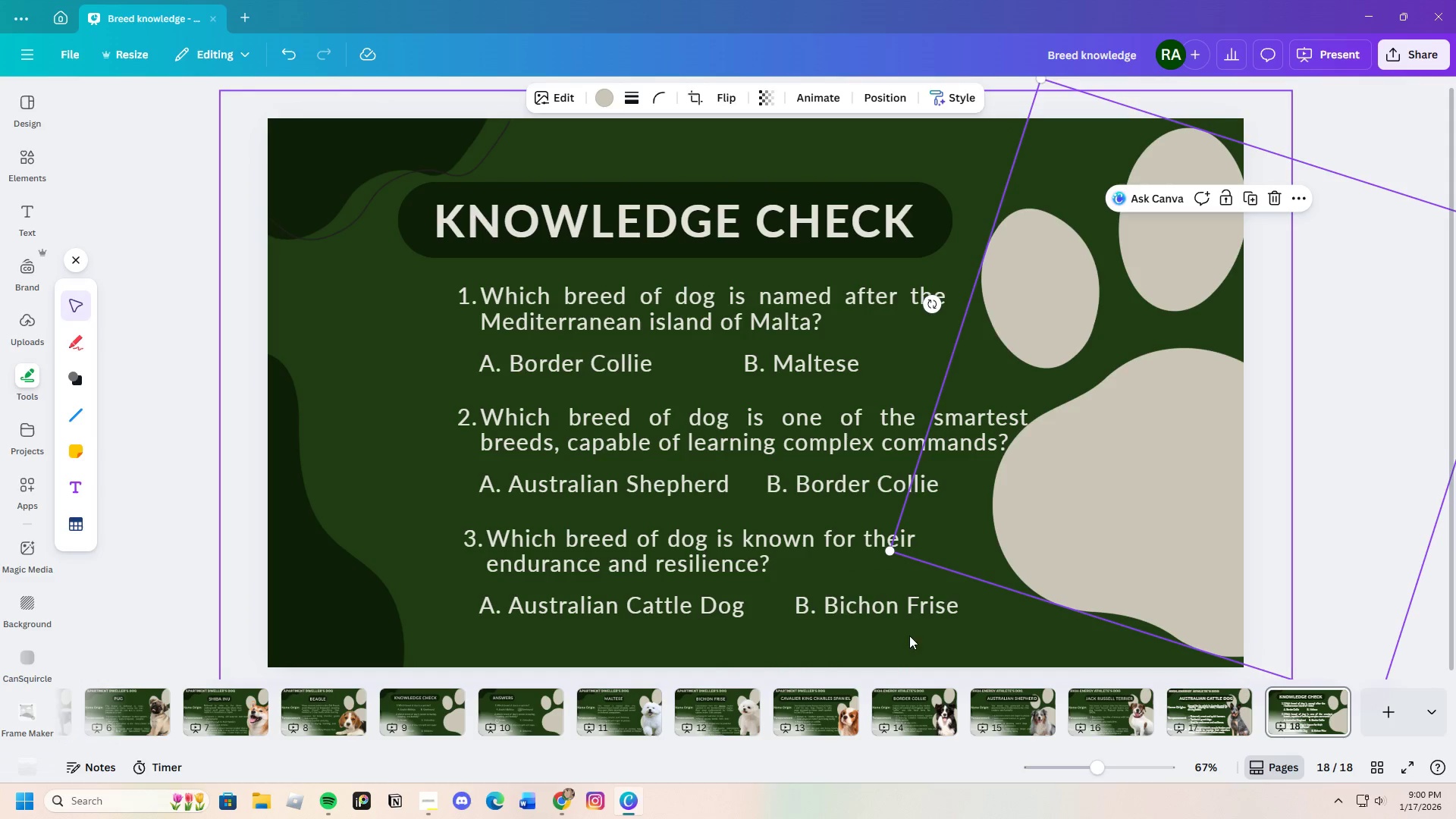 
left_click([891, 635])
 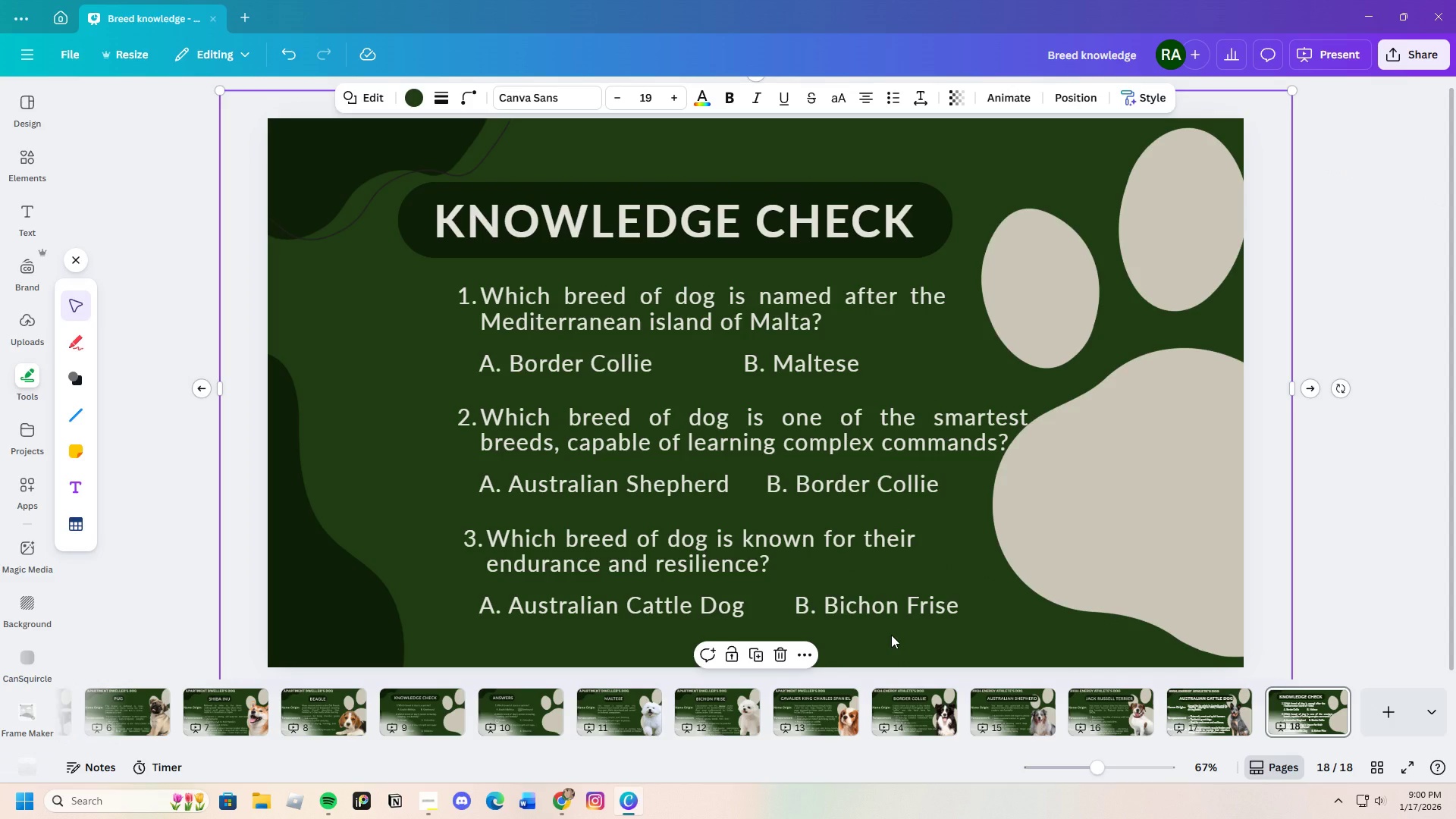 
left_click([1211, 477])
 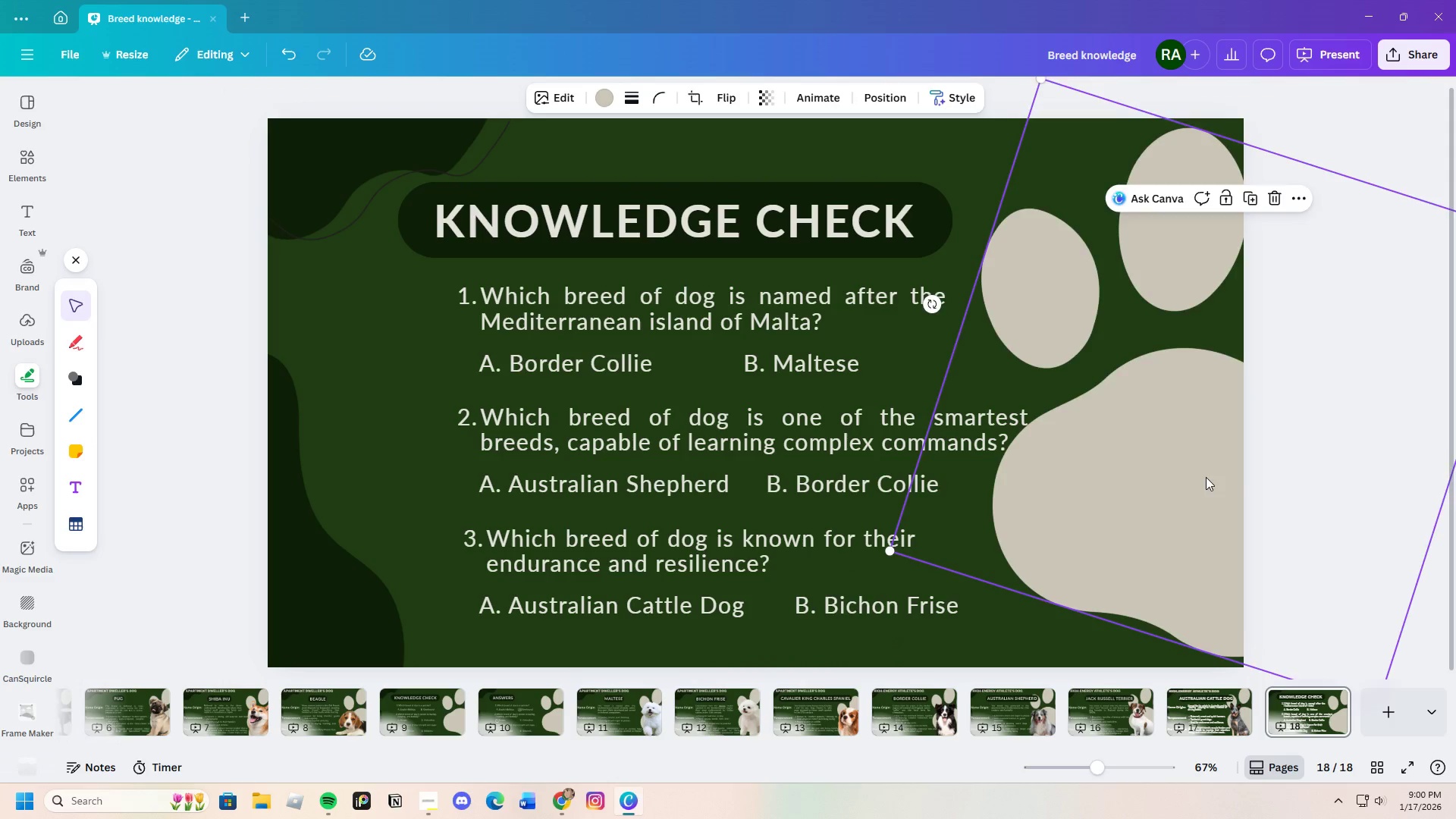 
left_click_drag(start_coordinate=[1206, 477], to_coordinate=[1220, 485])
 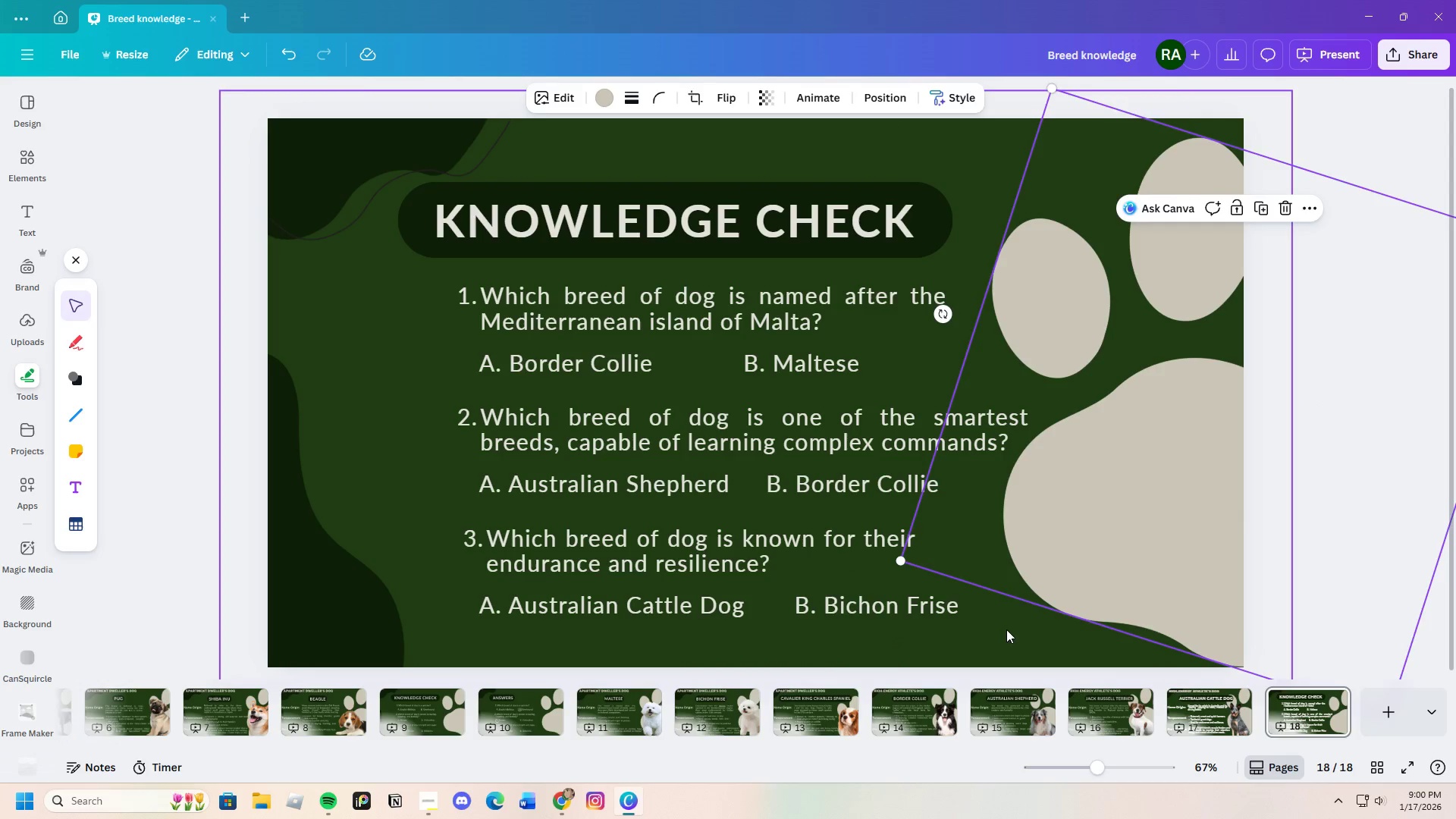 
left_click([1005, 629])
 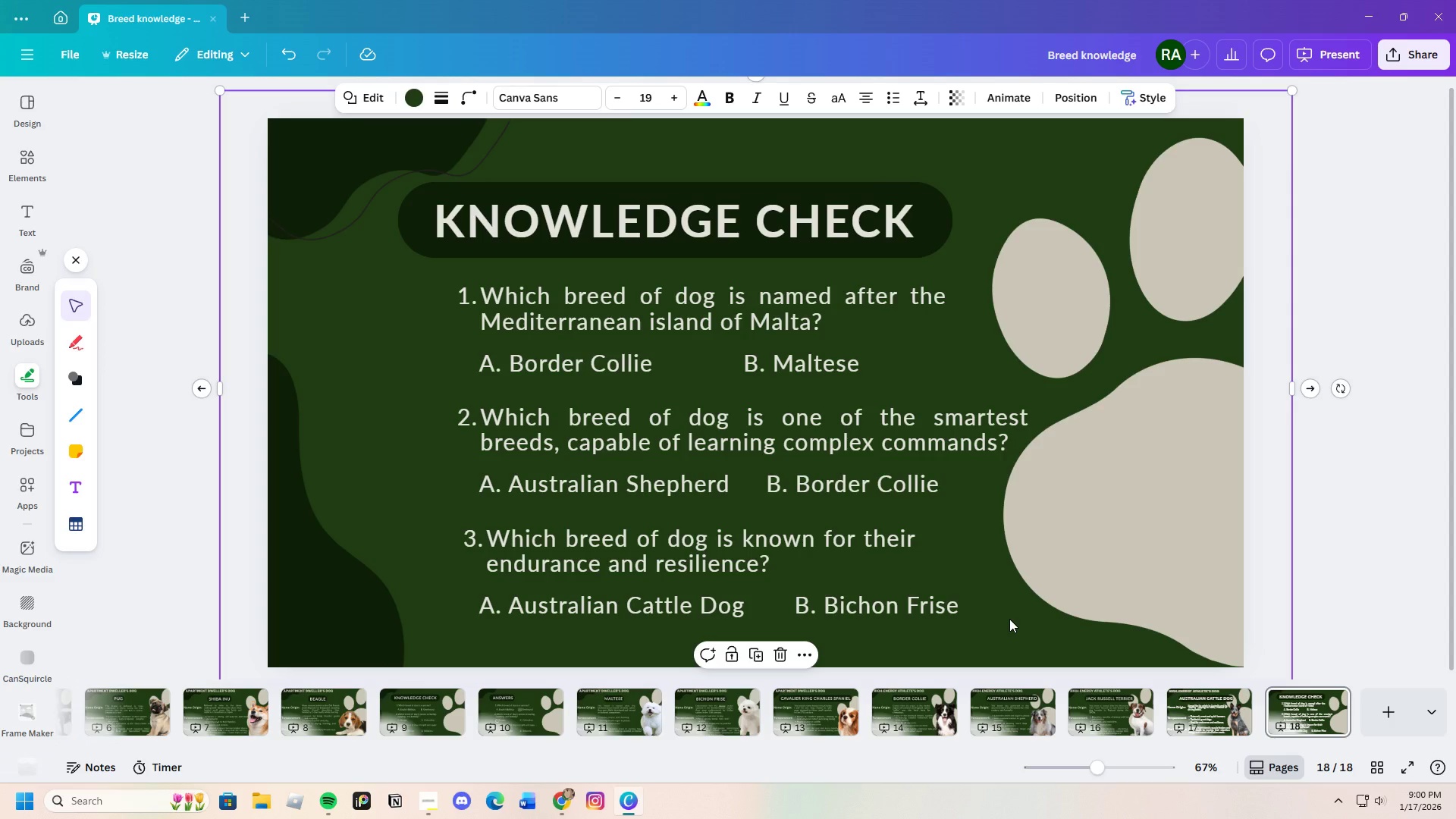 
wait(5.34)
 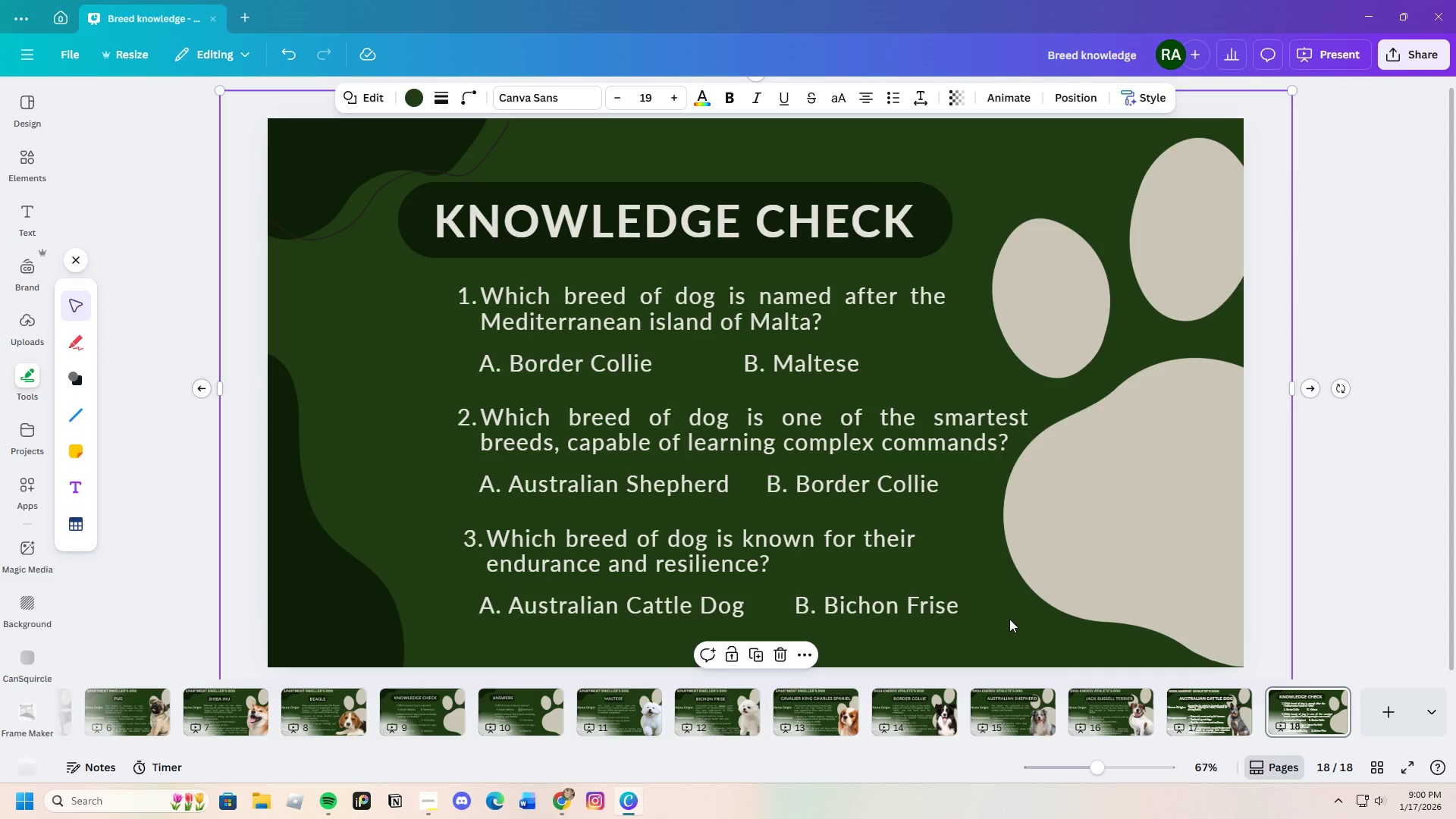 
left_click([1009, 619])
 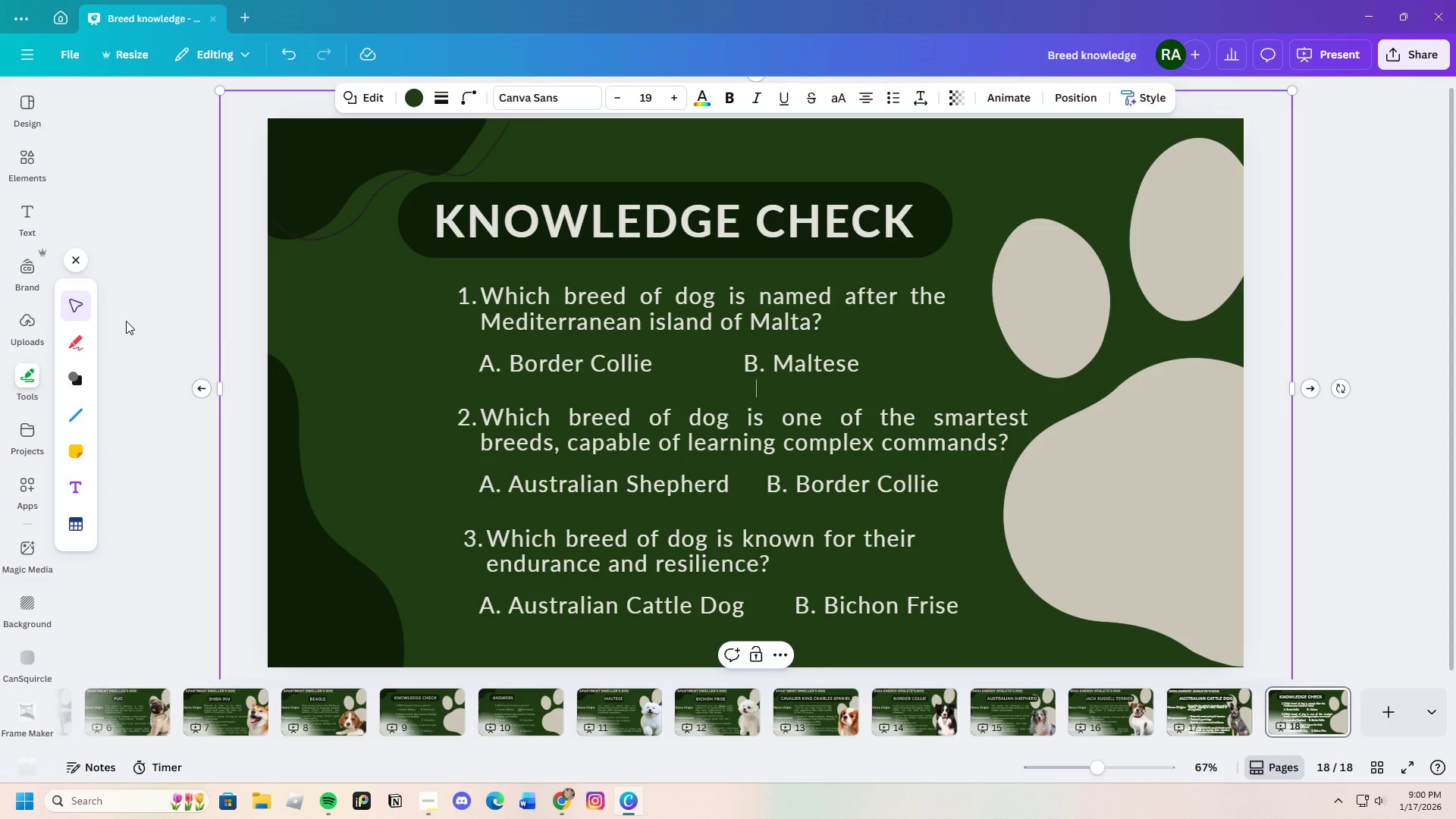 
left_click([29, 182])
 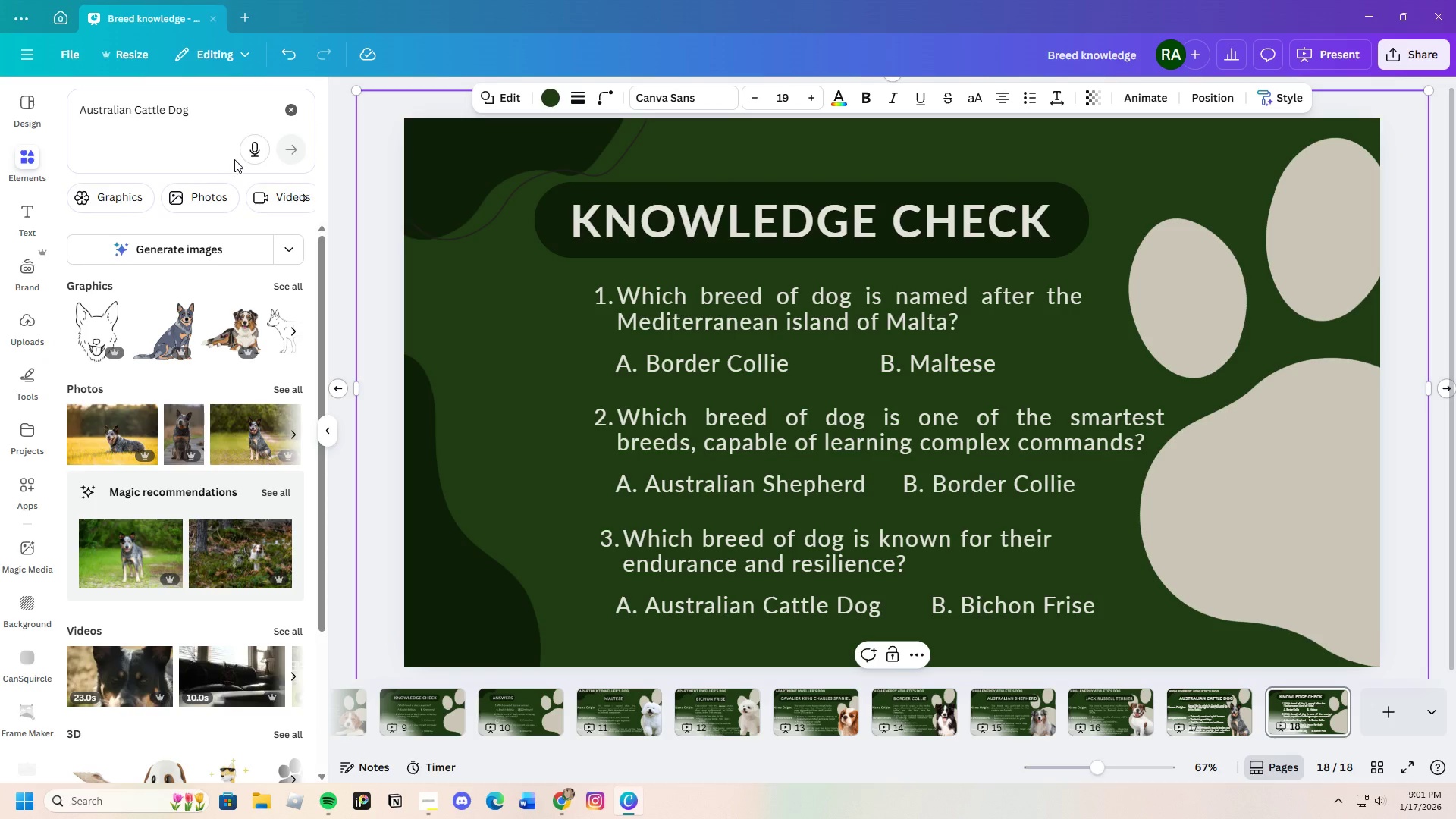 
left_click([290, 102])
 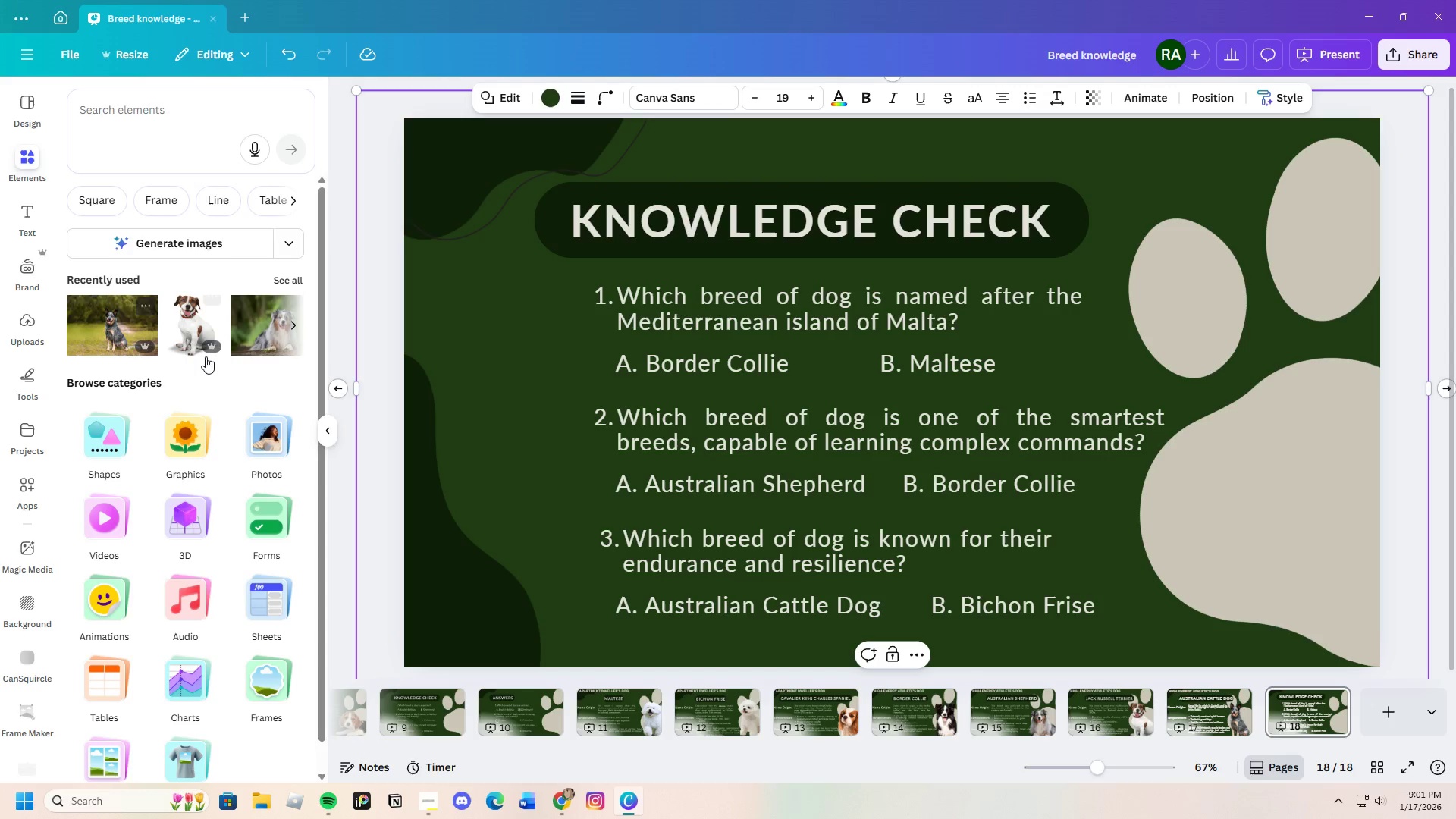 
scroll: coordinate [183, 342], scroll_direction: up, amount: 2.0
 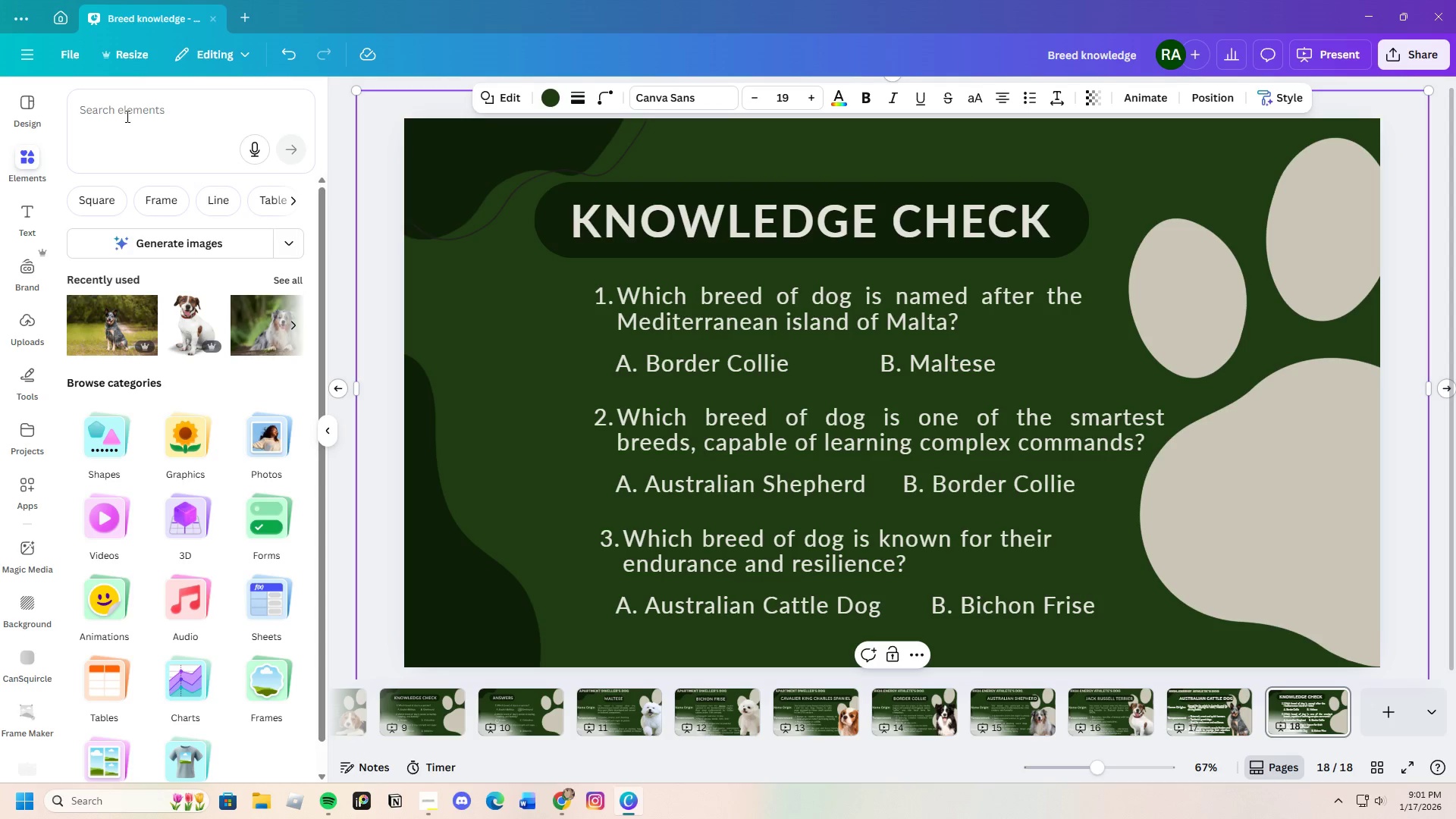 
left_click([126, 116])
 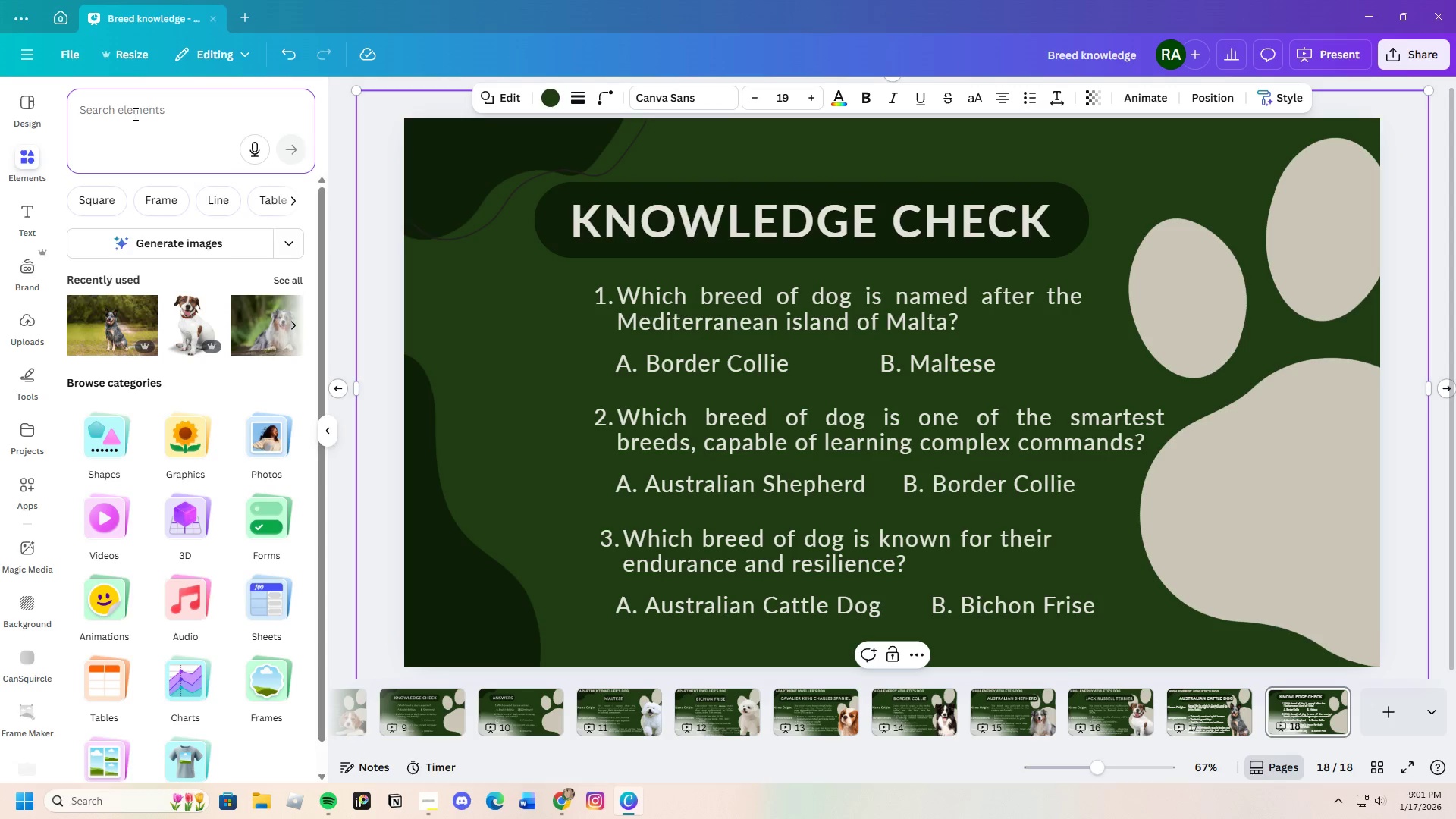 
wait(7.89)
 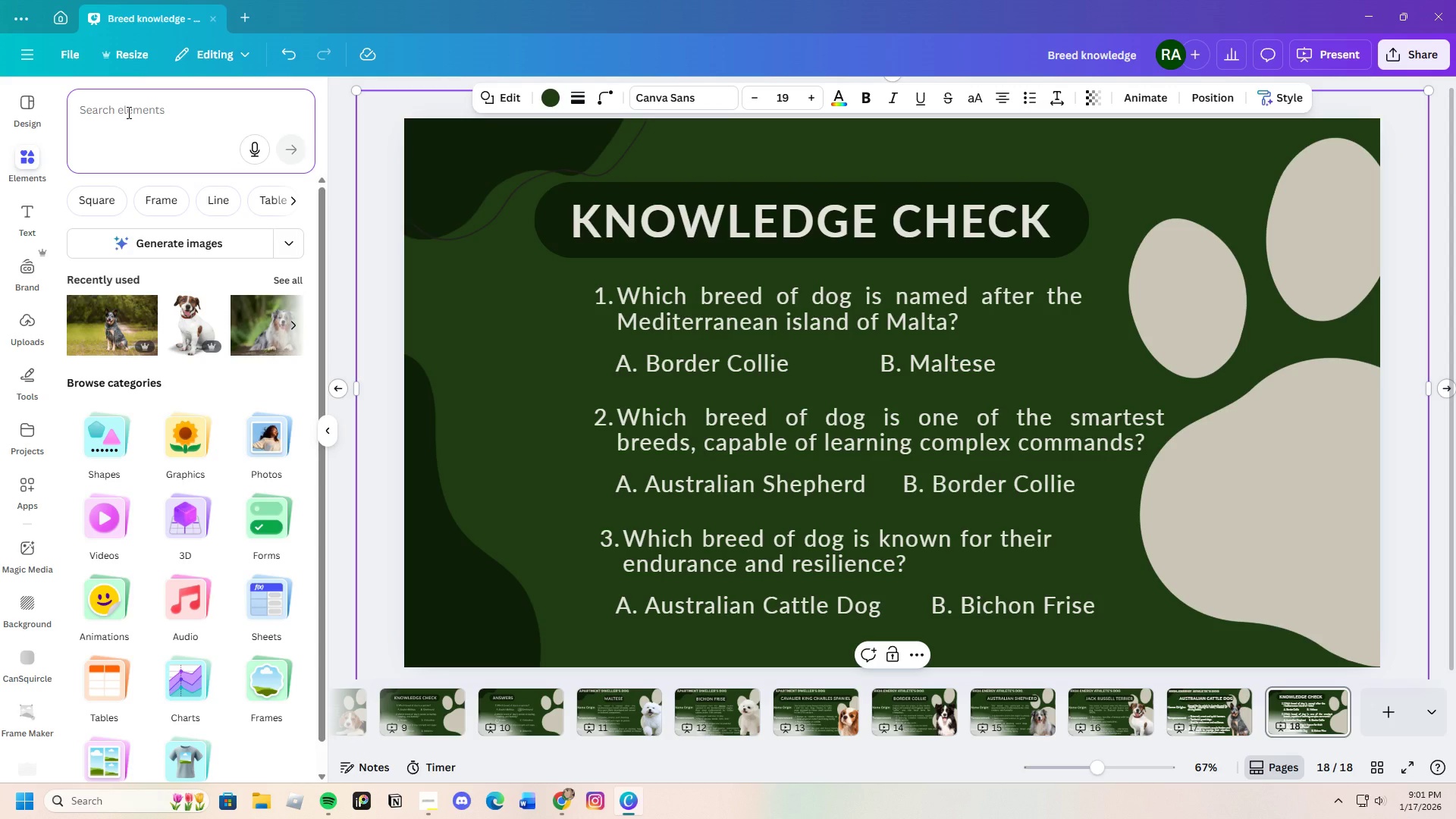 
type(circl)
key(Backspace)
type(le)
 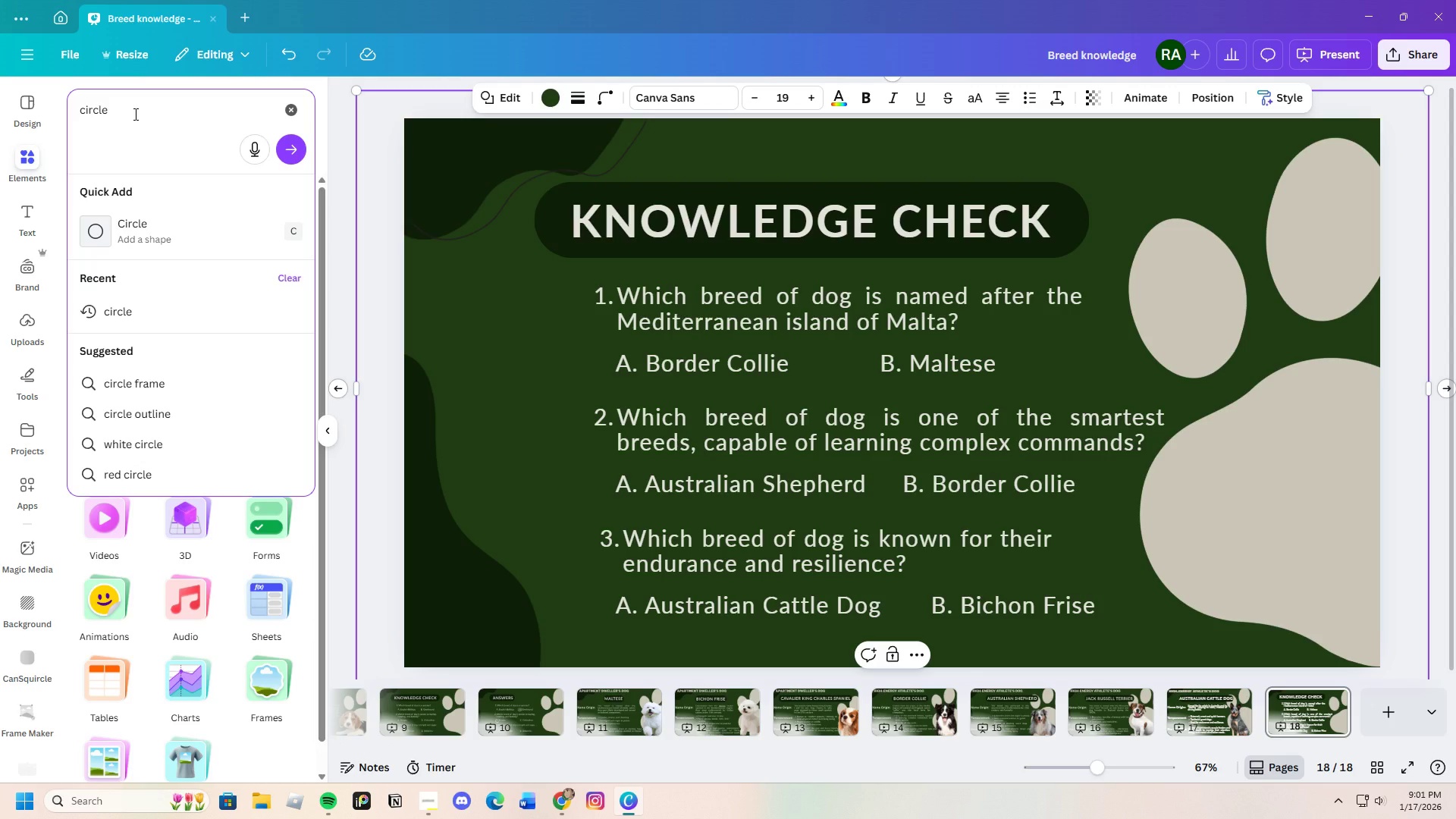 
key(Enter)
 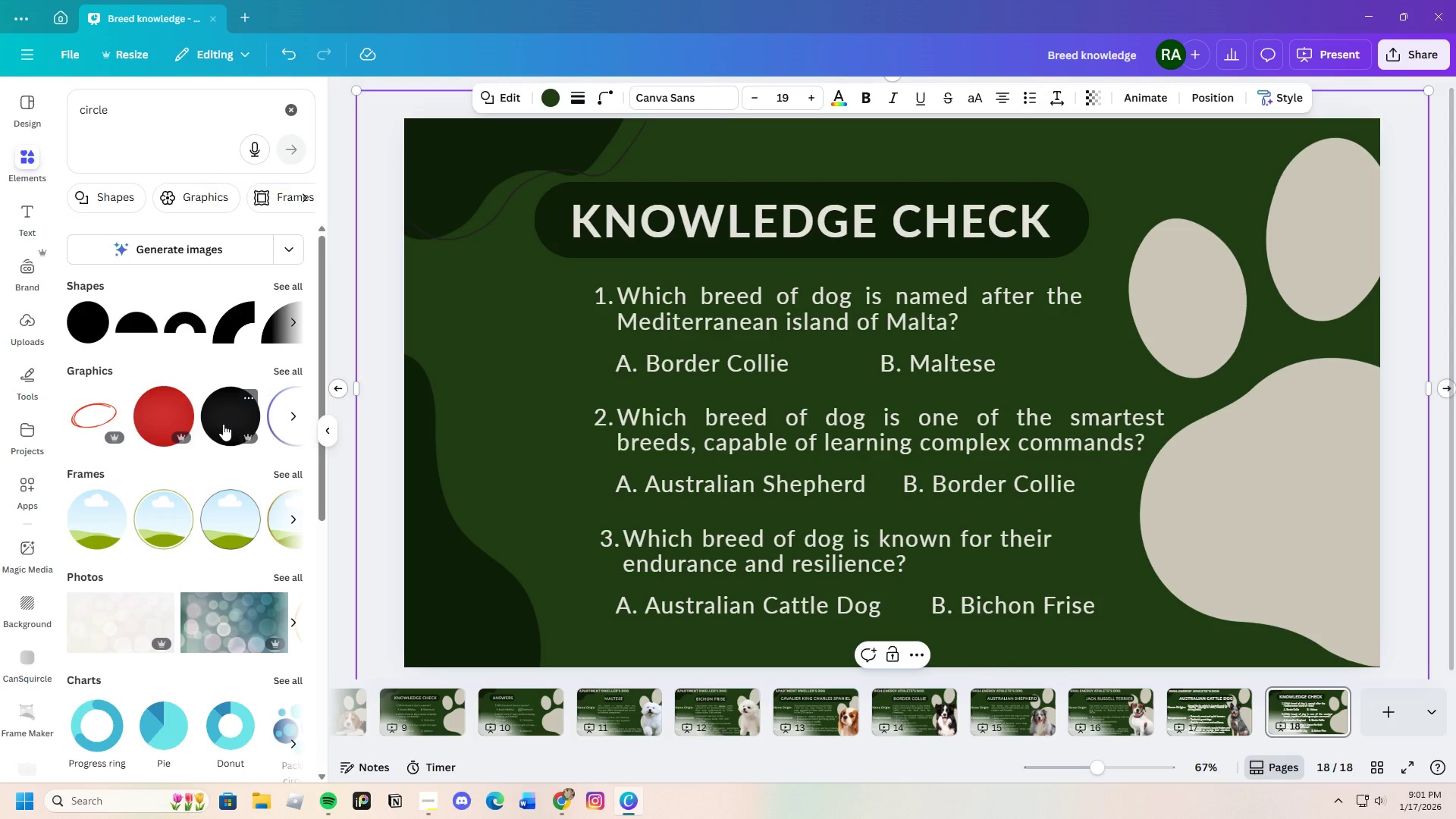 
wait(15.02)
 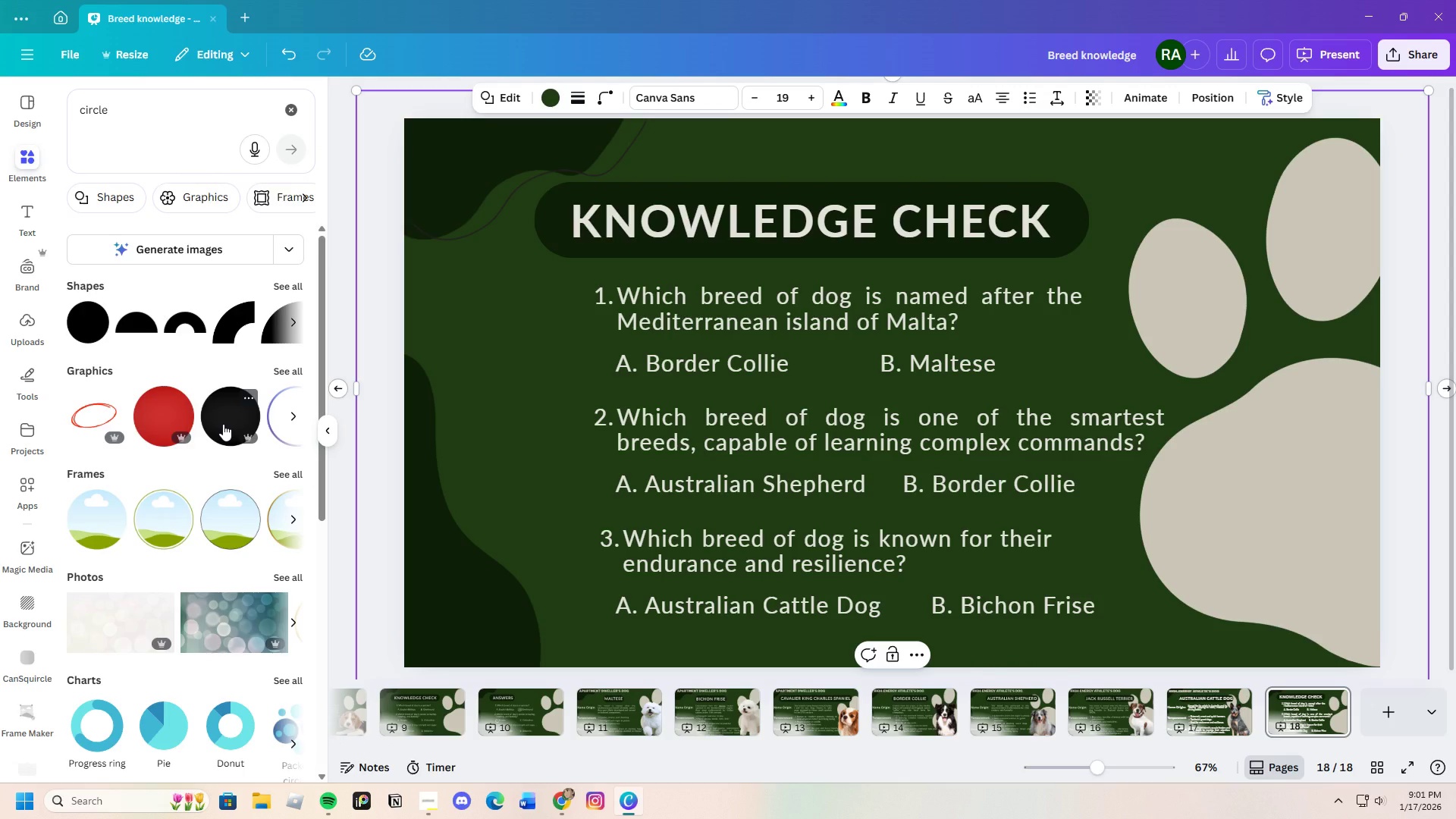 
scroll: coordinate [235, 416], scroll_direction: down, amount: 1.0
 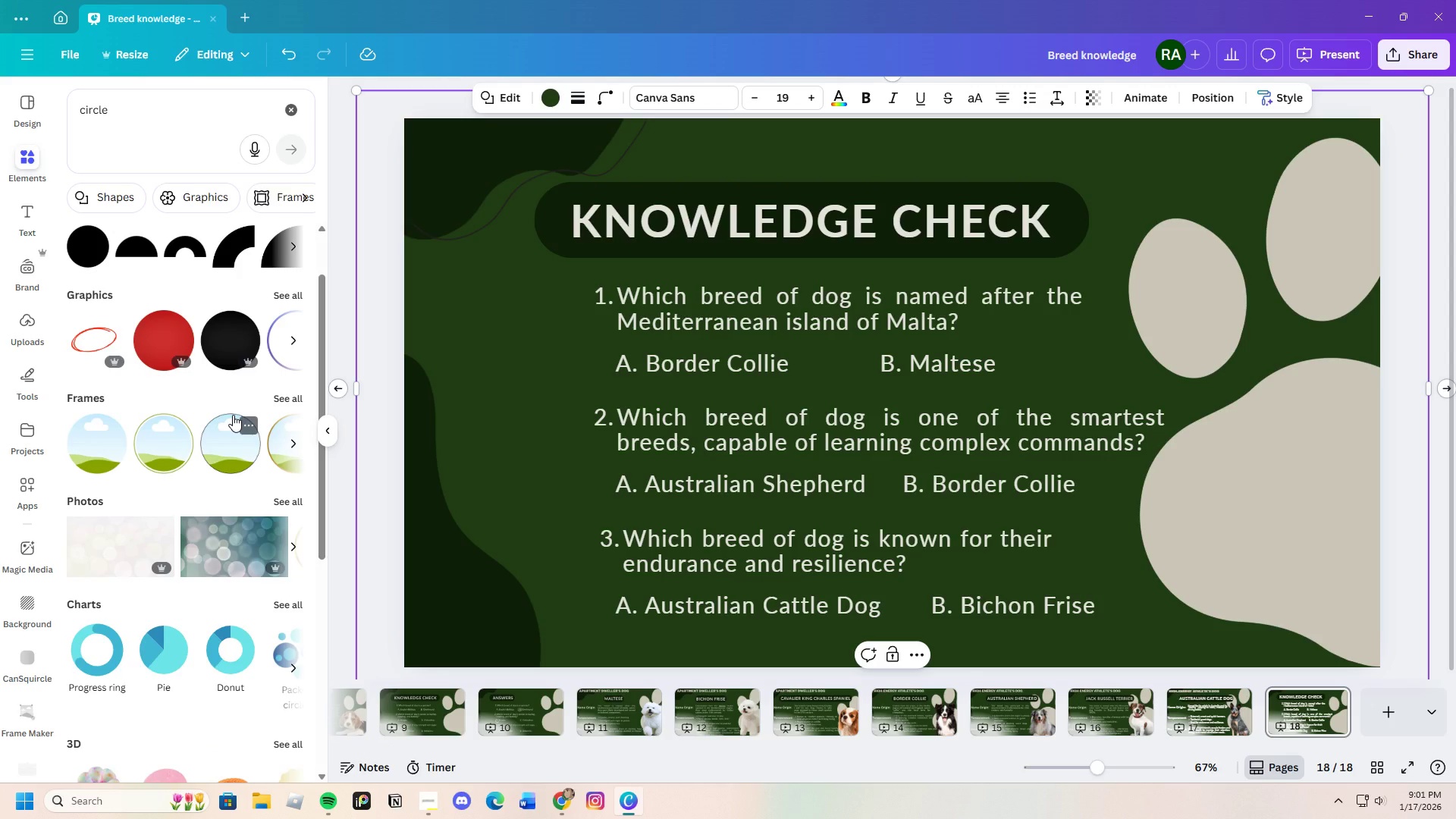 
scroll: coordinate [233, 415], scroll_direction: up, amount: 4.0
 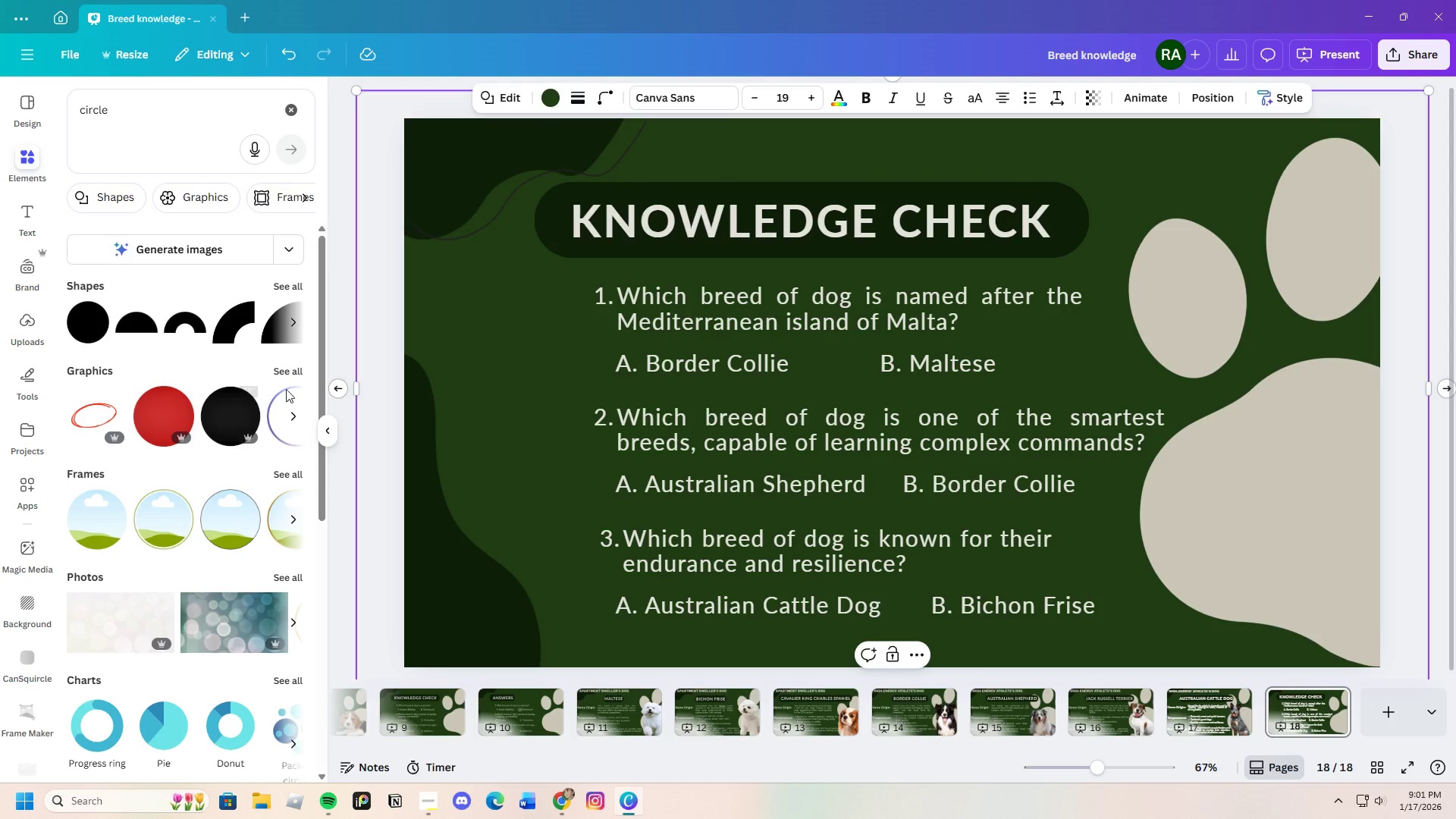 
left_click([288, 375])
 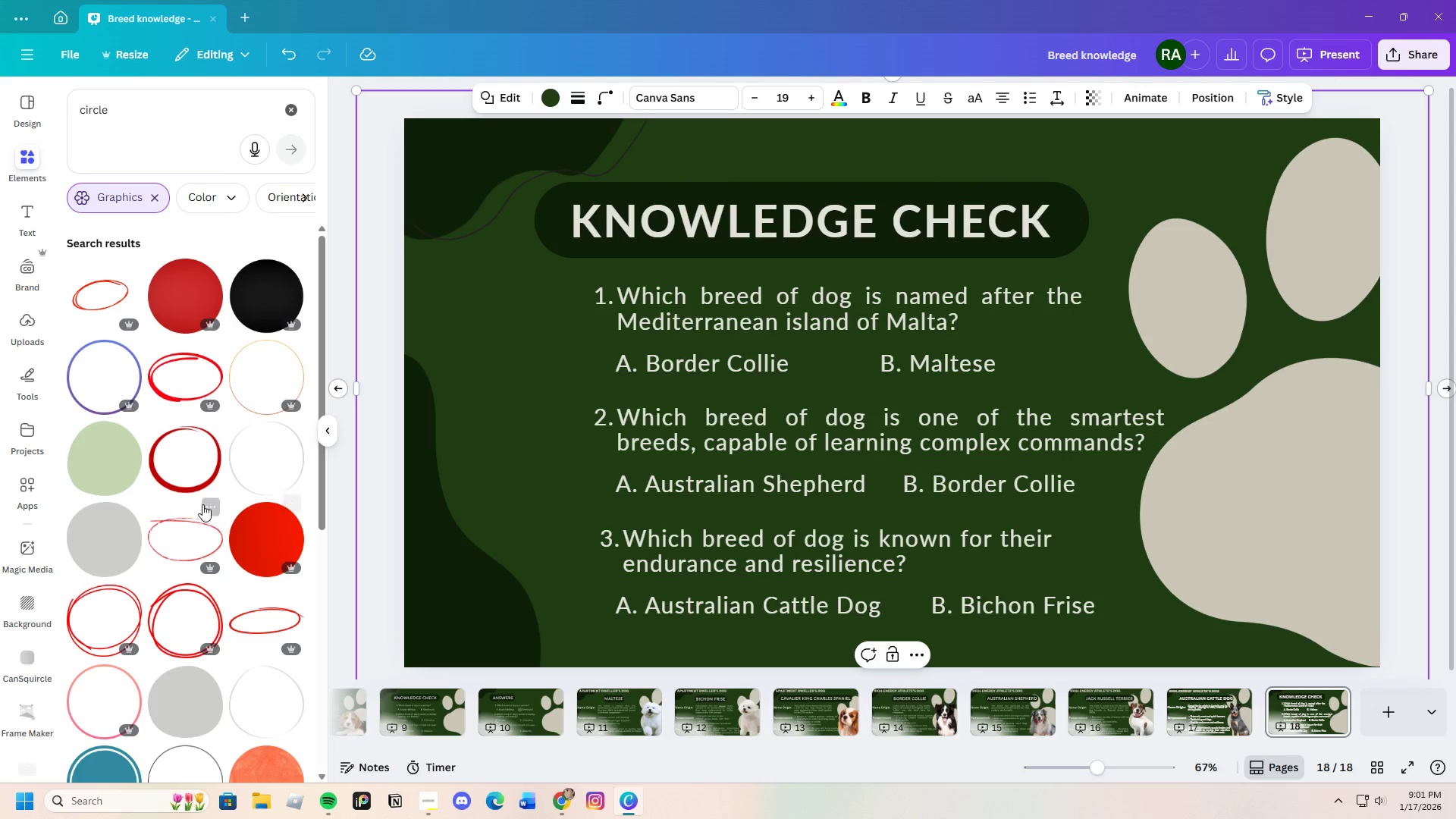 
left_click([184, 485])
 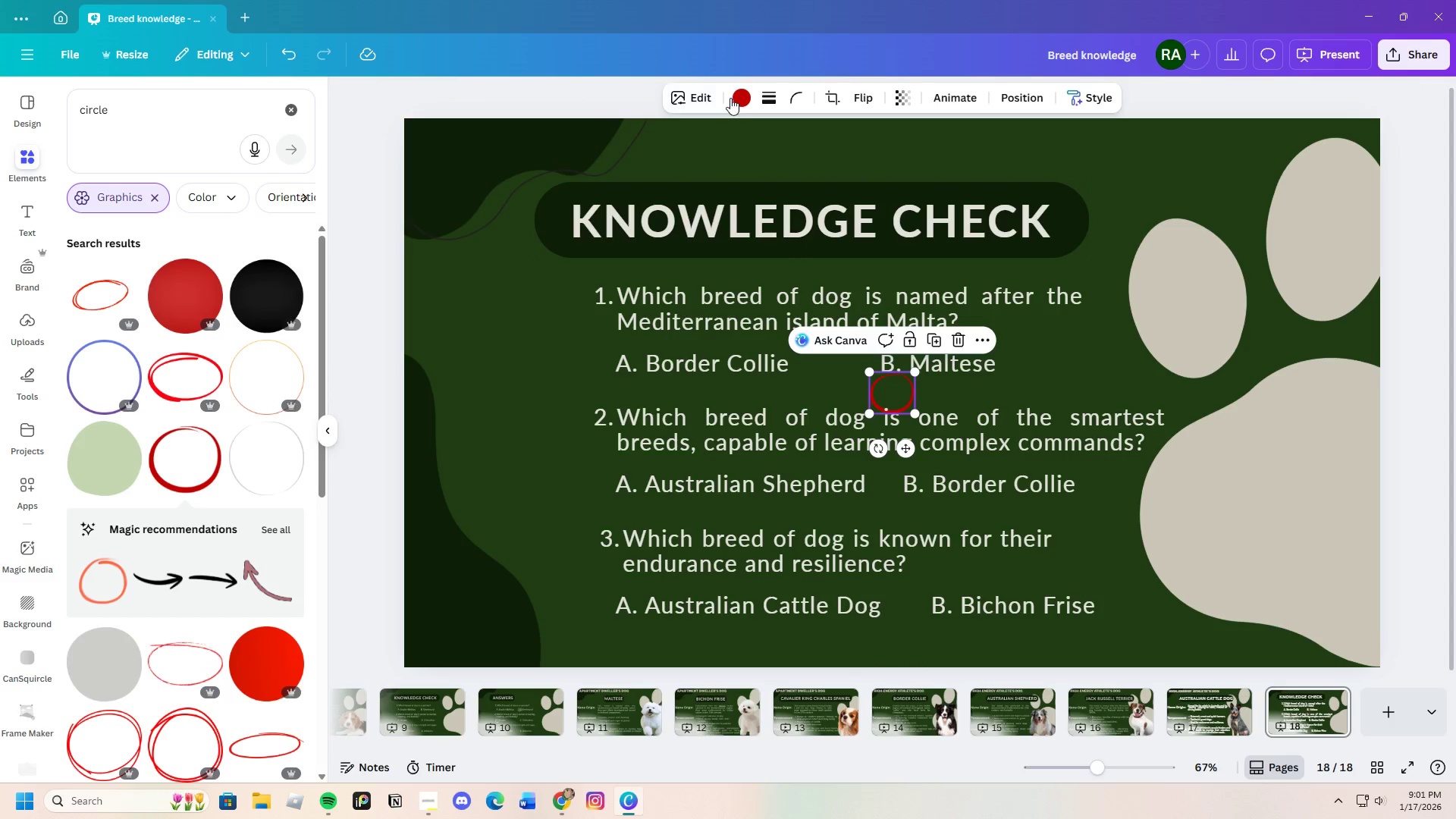 
left_click([739, 95])
 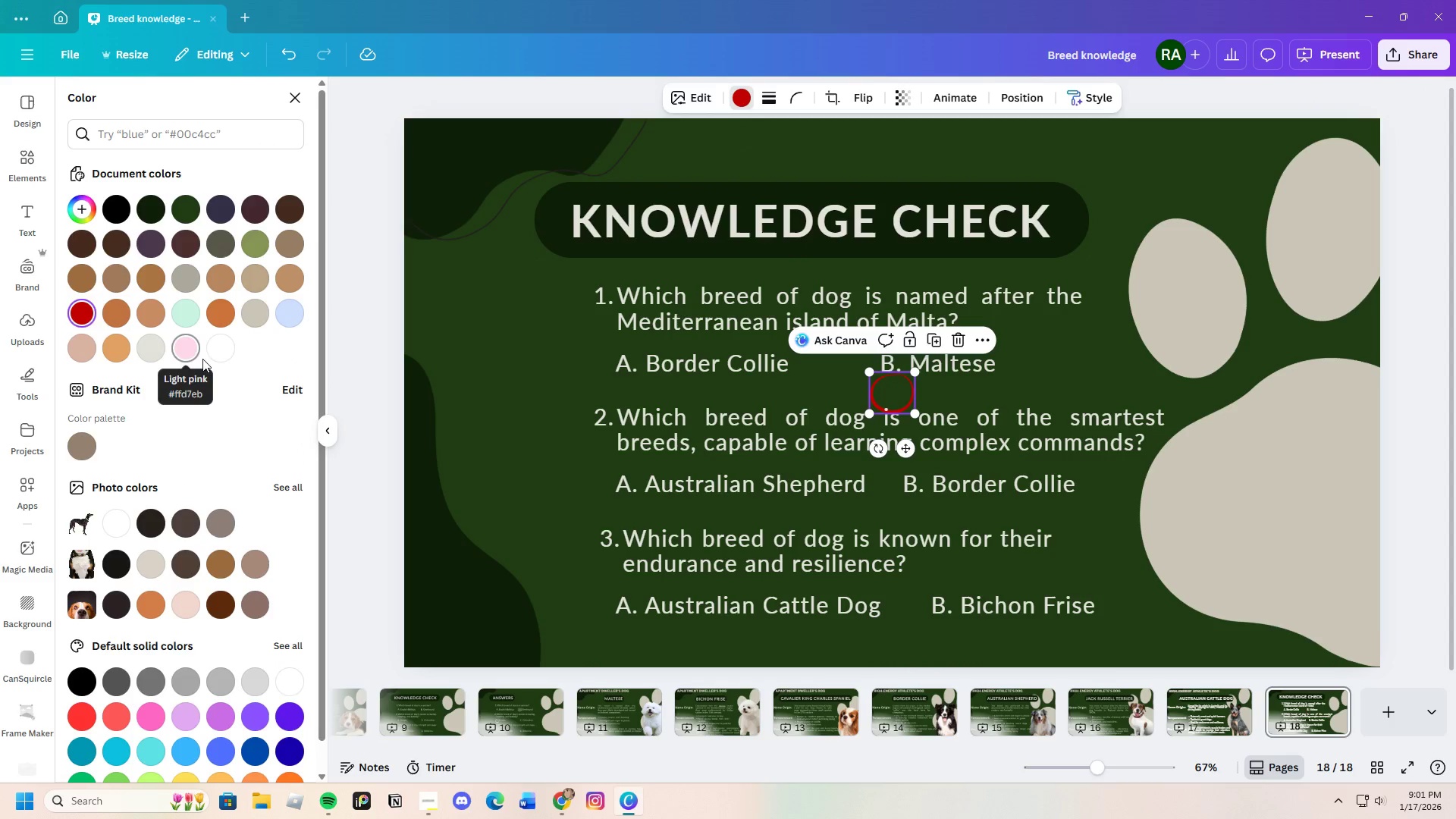 
left_click([155, 353])
 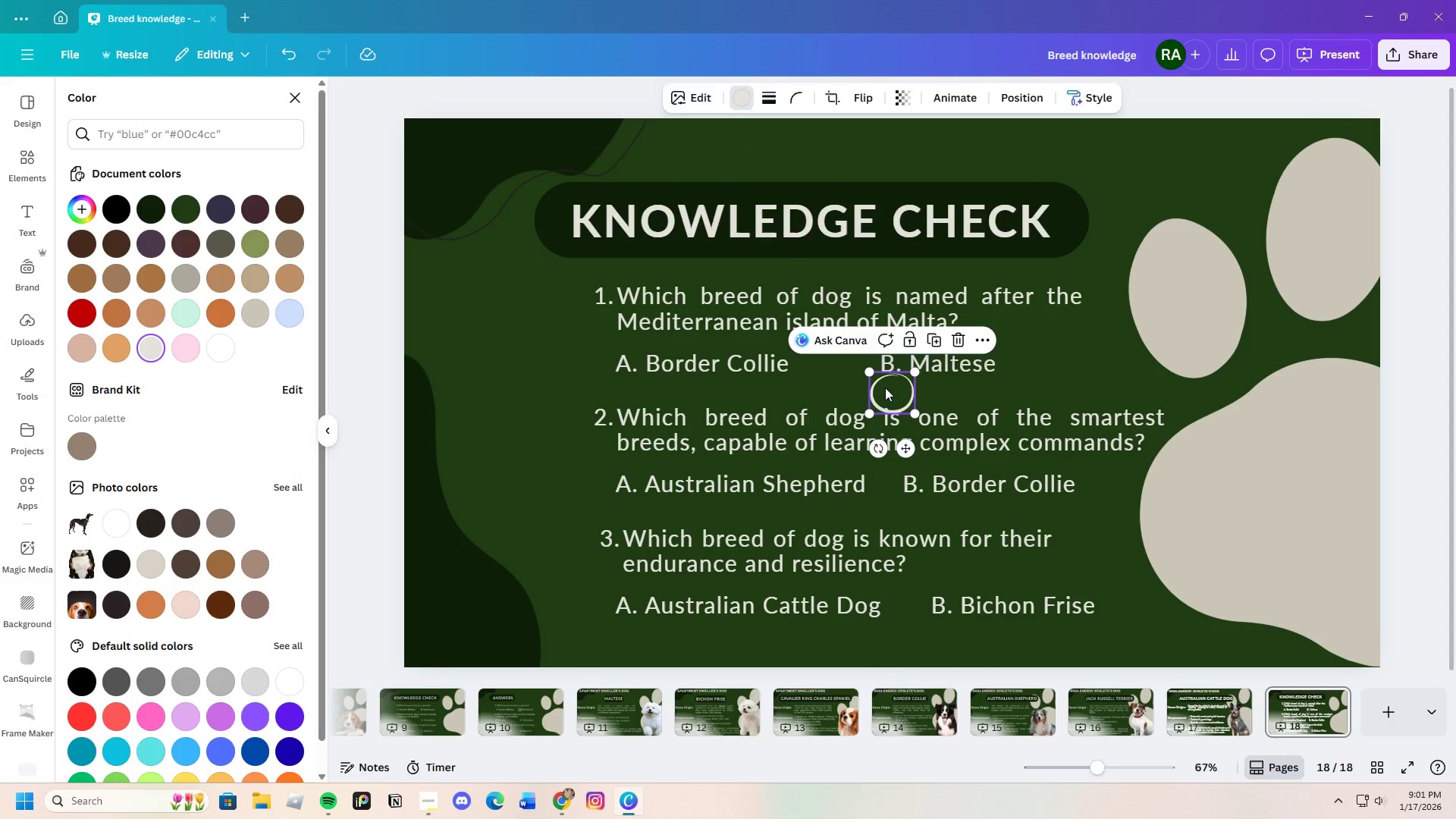 
left_click_drag(start_coordinate=[889, 389], to_coordinate=[883, 360])
 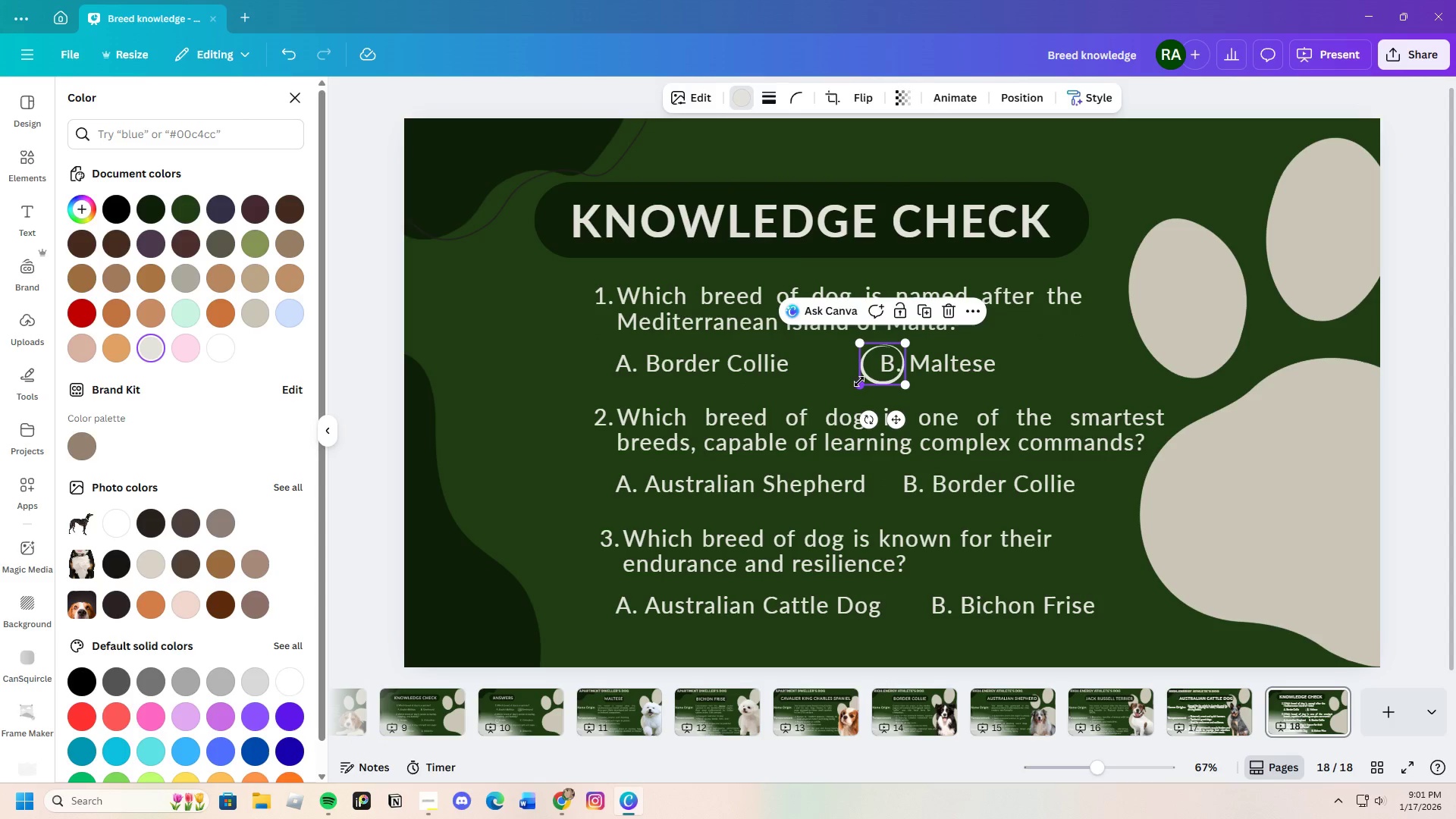 
left_click_drag(start_coordinate=[860, 383], to_coordinate=[868, 383])
 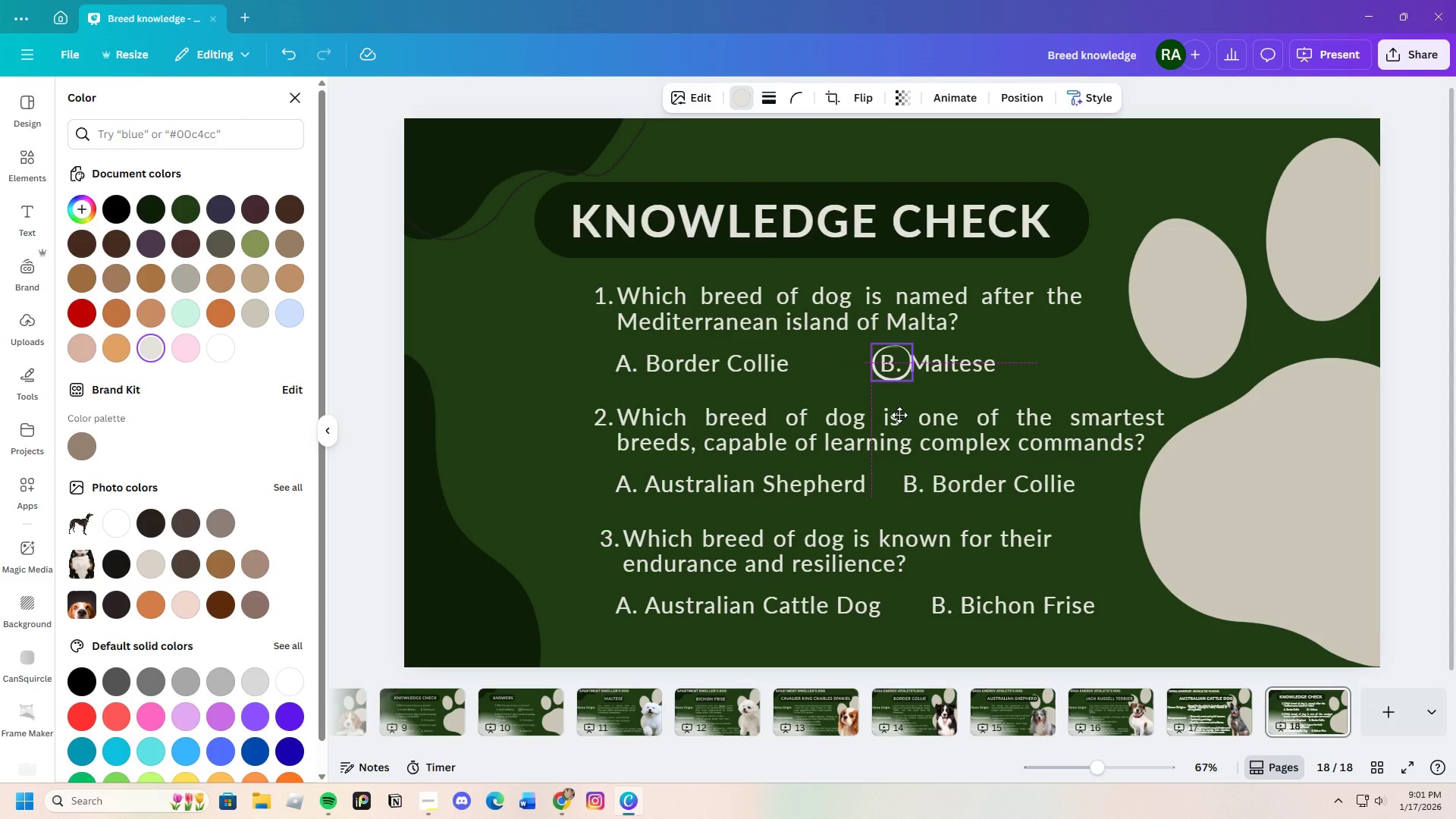 
wait(5.27)
 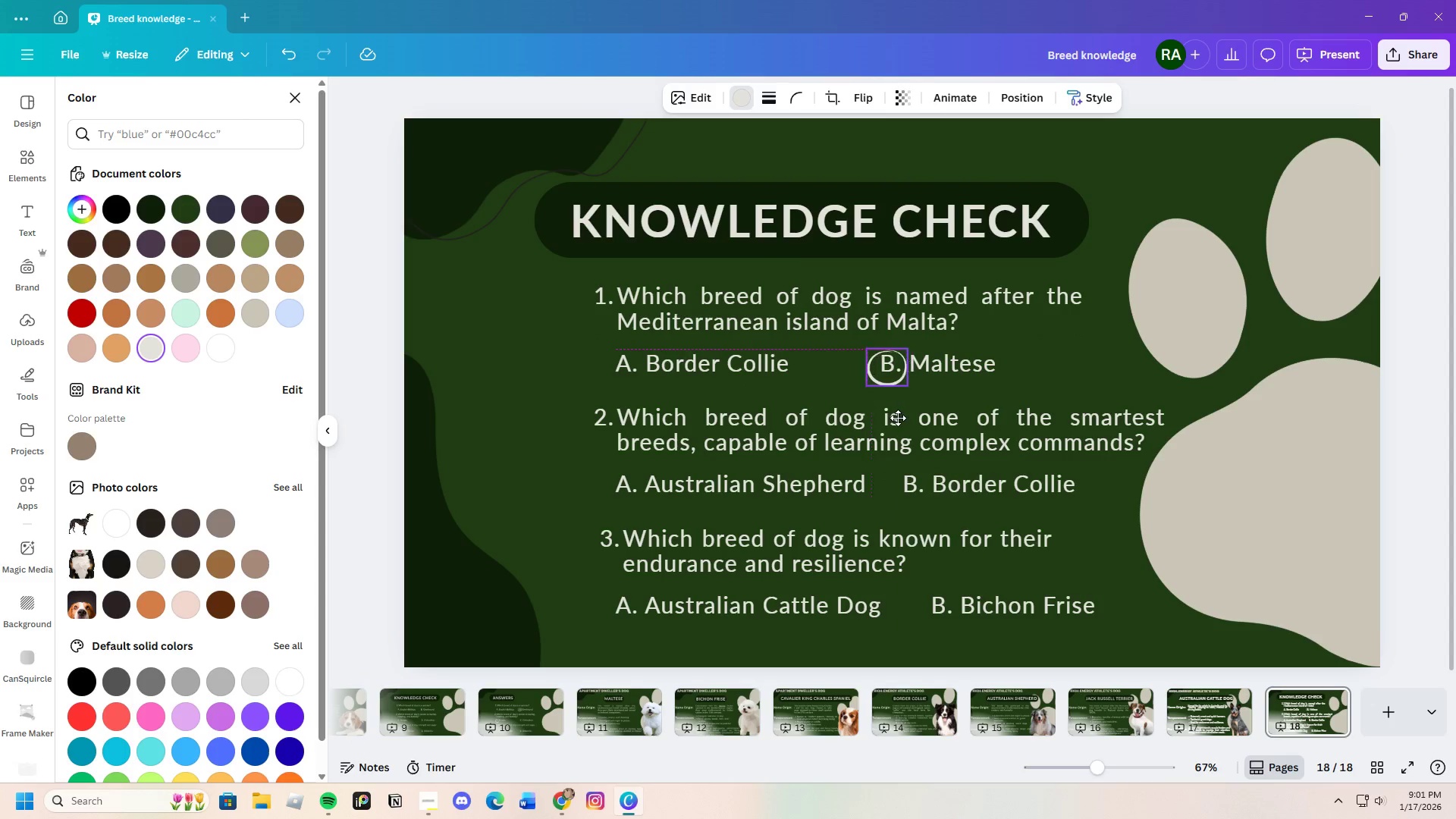 
left_click([834, 384])
 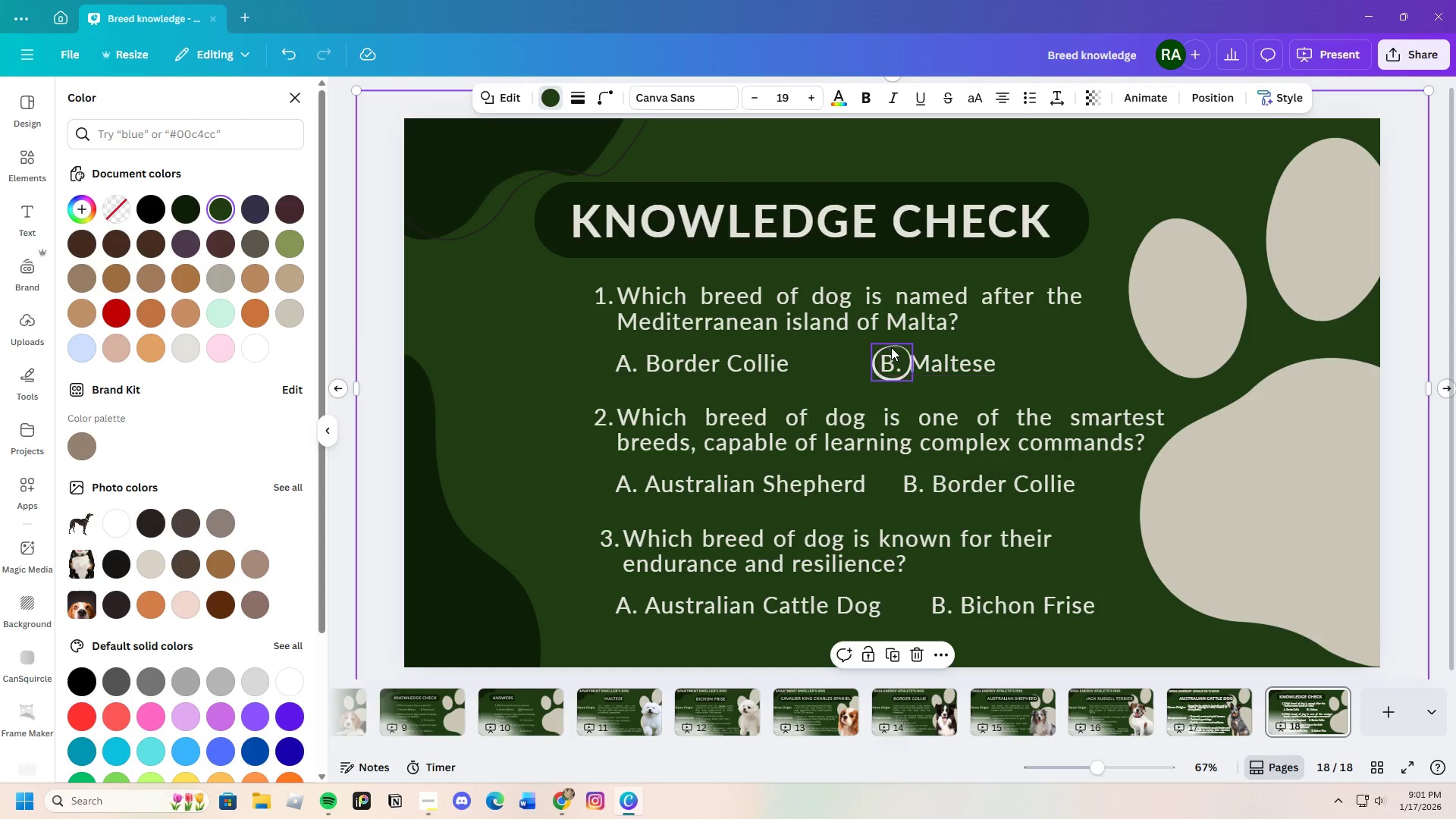 
left_click([877, 351])
 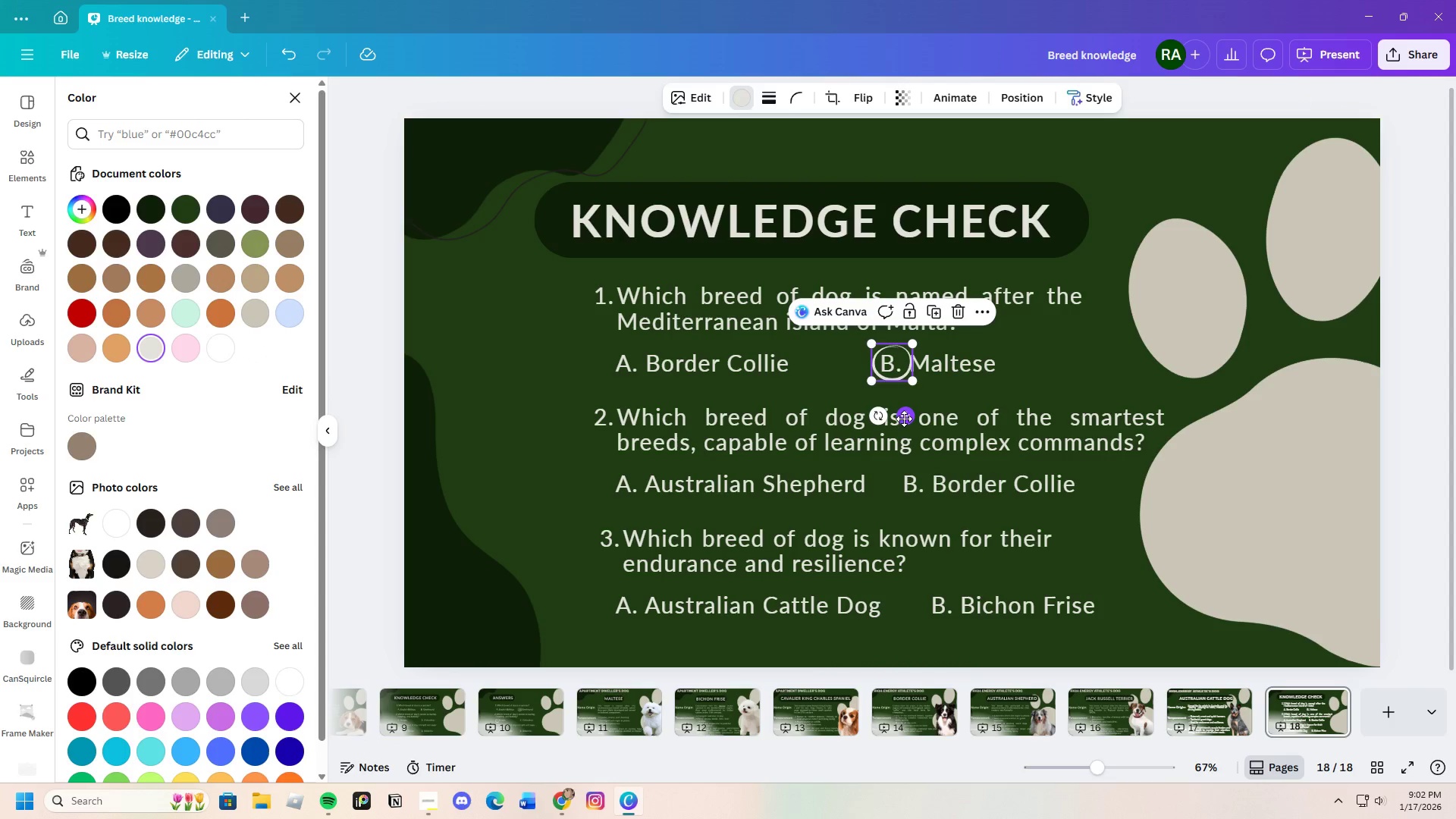 
left_click_drag(start_coordinate=[906, 418], to_coordinate=[902, 417])
 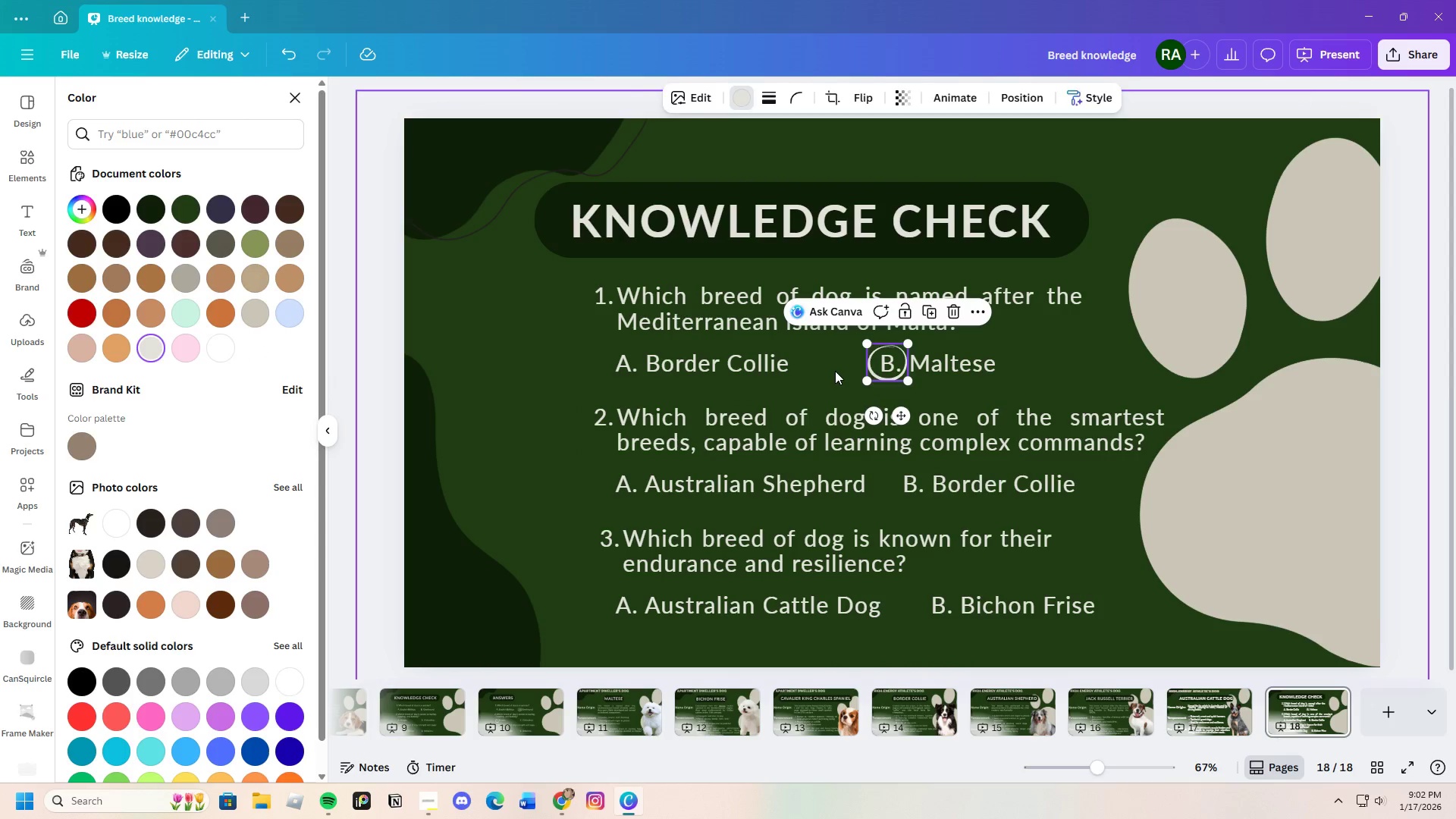 
left_click([835, 371])
 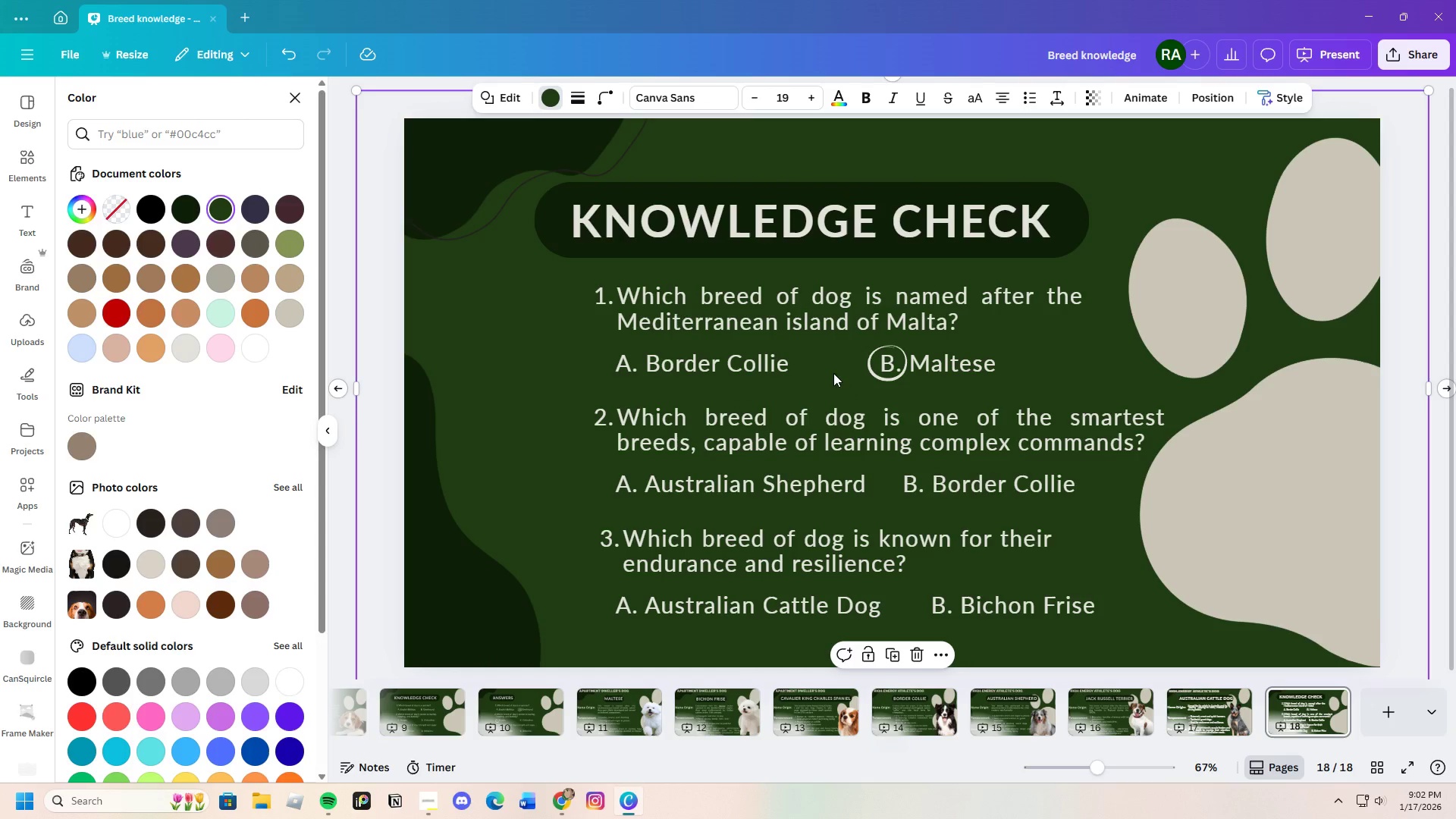 
left_click([869, 360])
 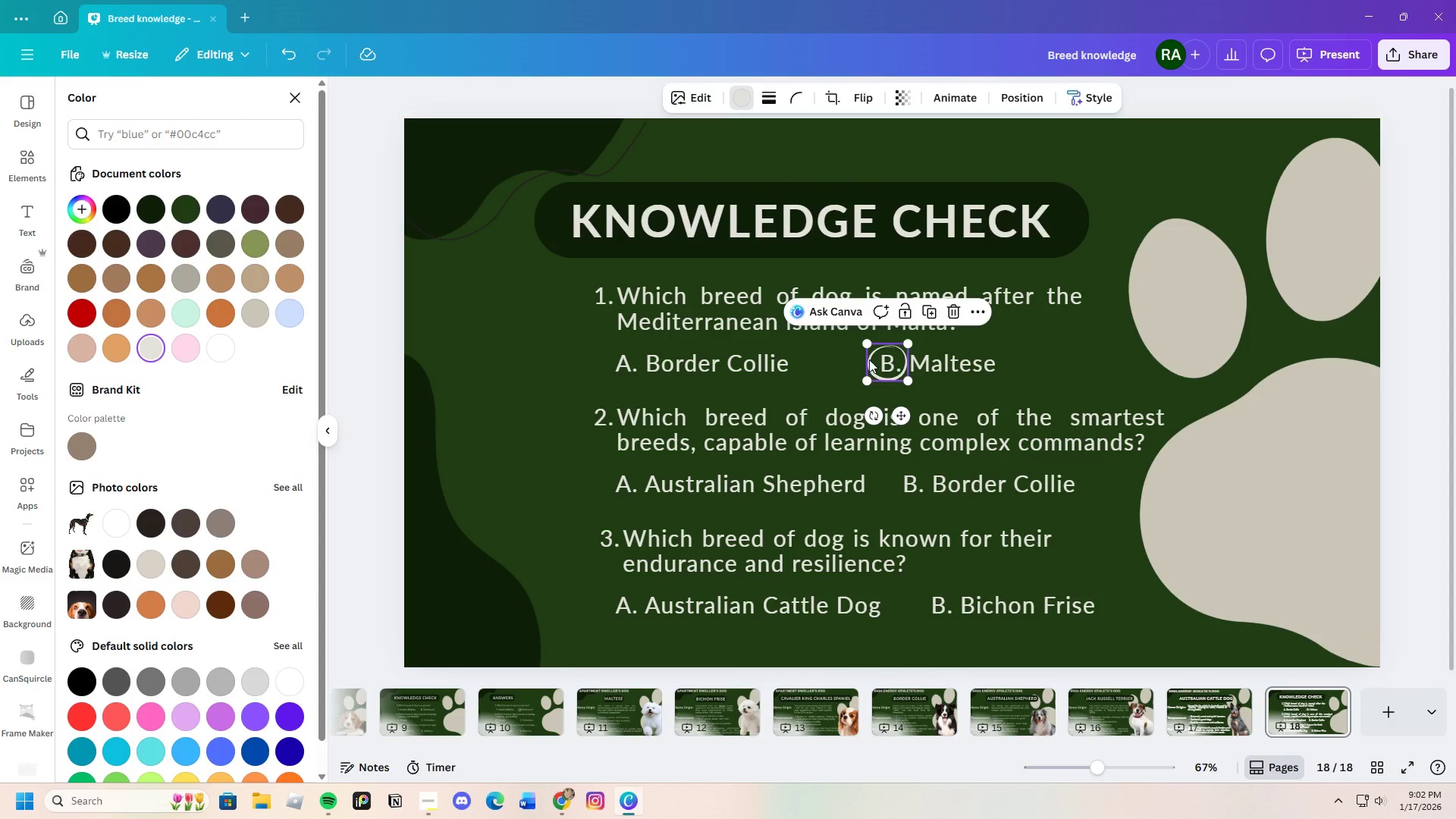 
key(Control+C)
 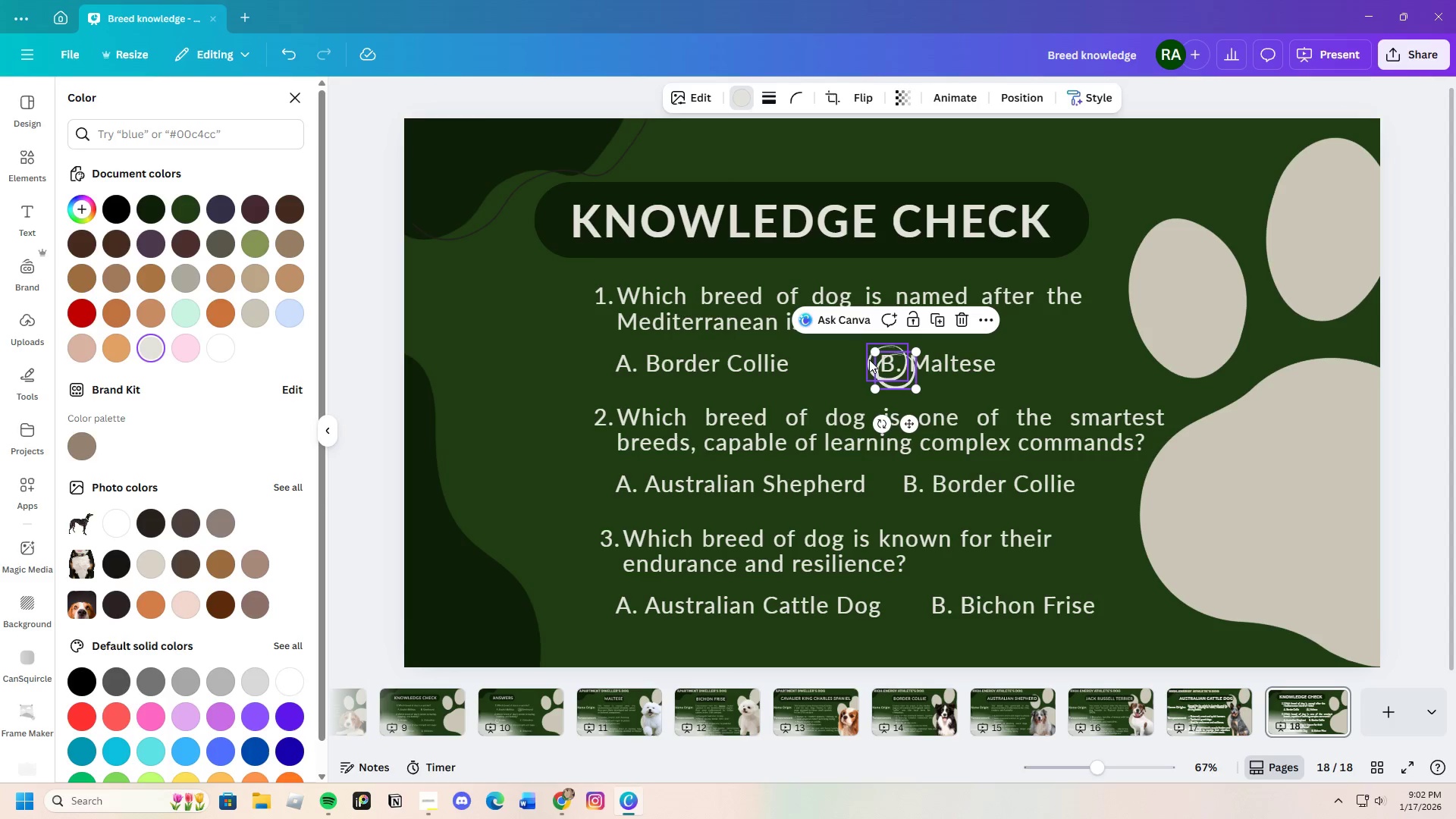 
key(Control+V)
 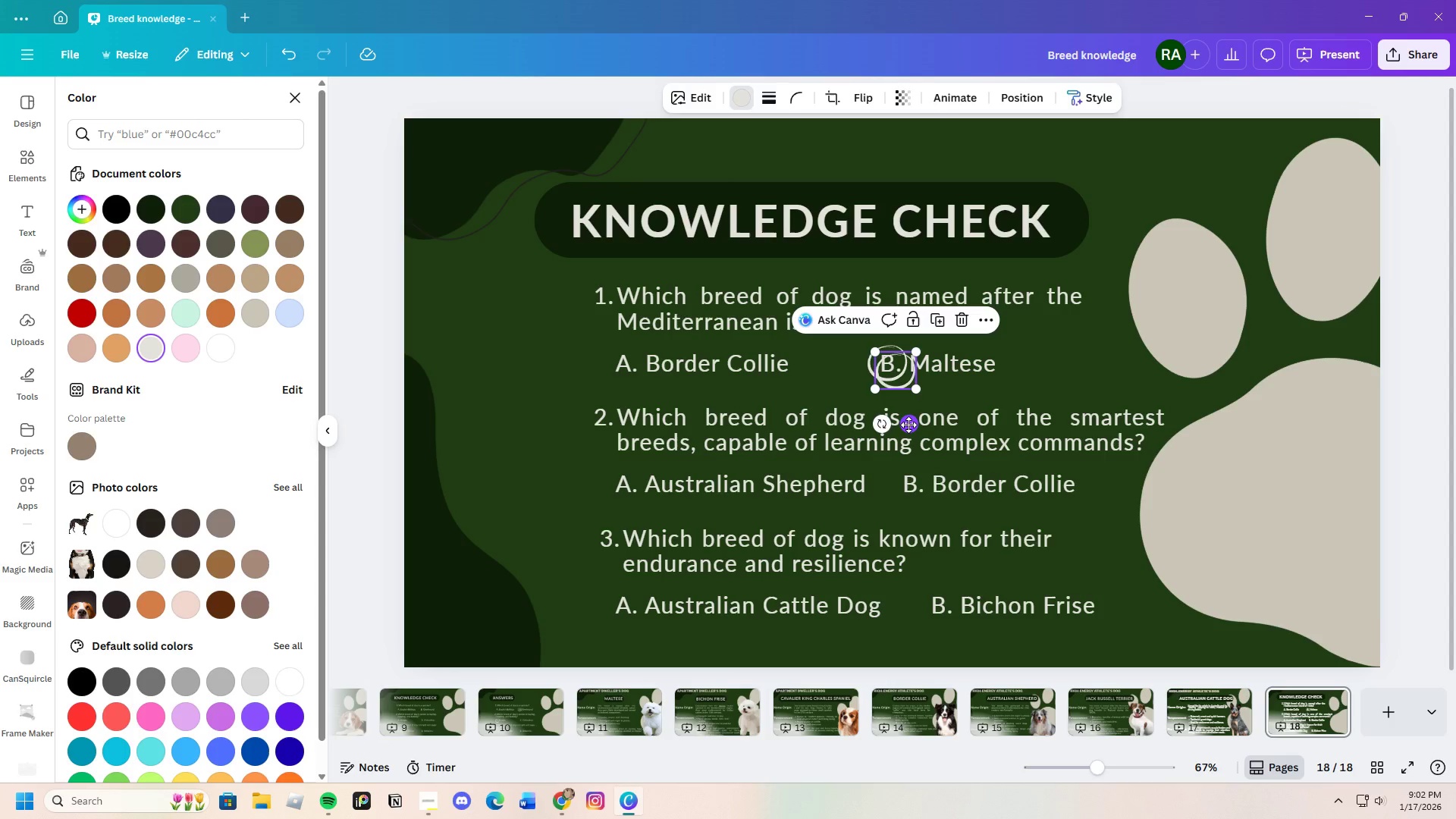 
left_click_drag(start_coordinate=[908, 424], to_coordinate=[923, 538])
 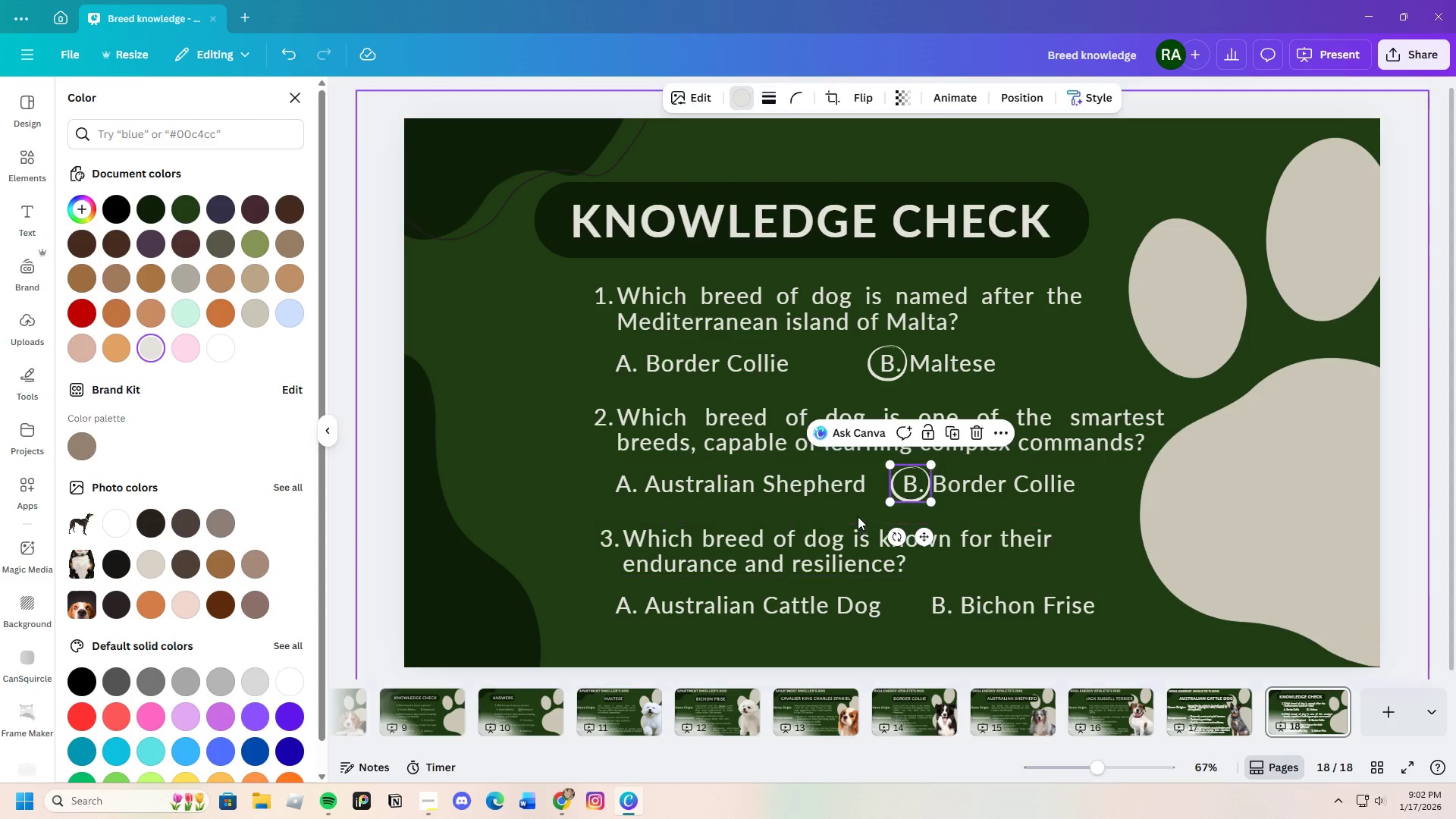 
left_click([858, 514])
 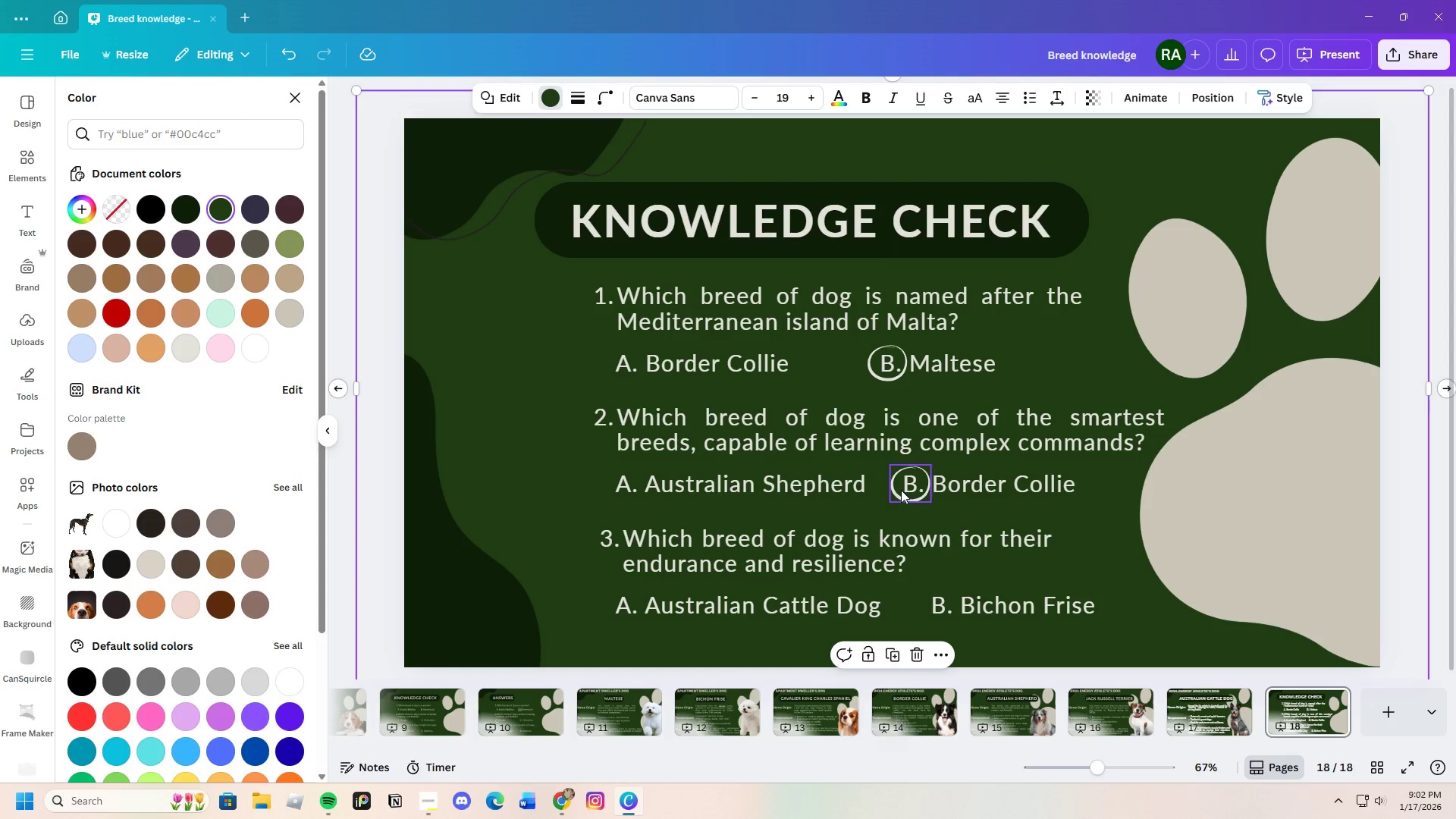 
left_click([899, 490])
 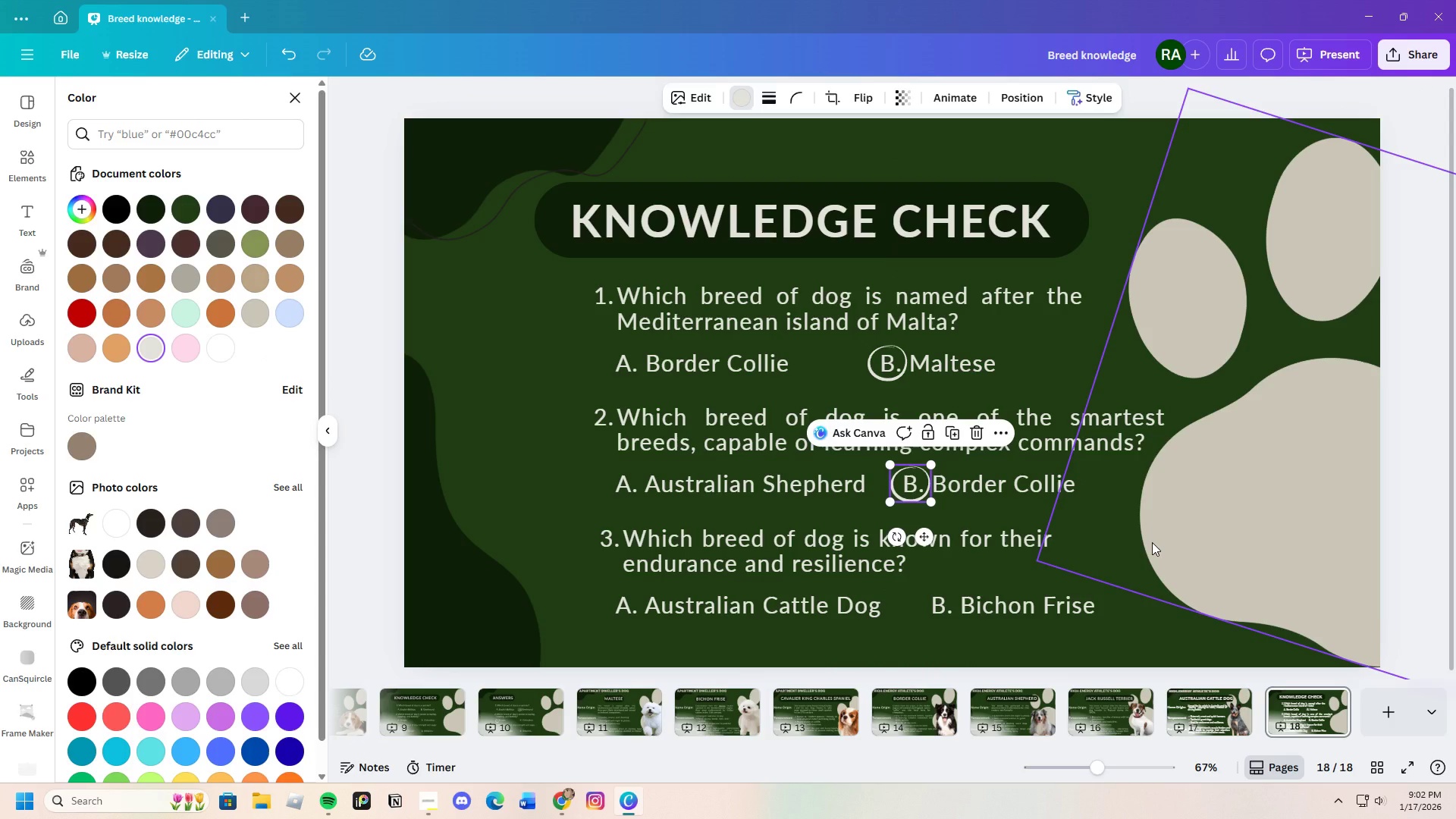 
key(Control+C)
 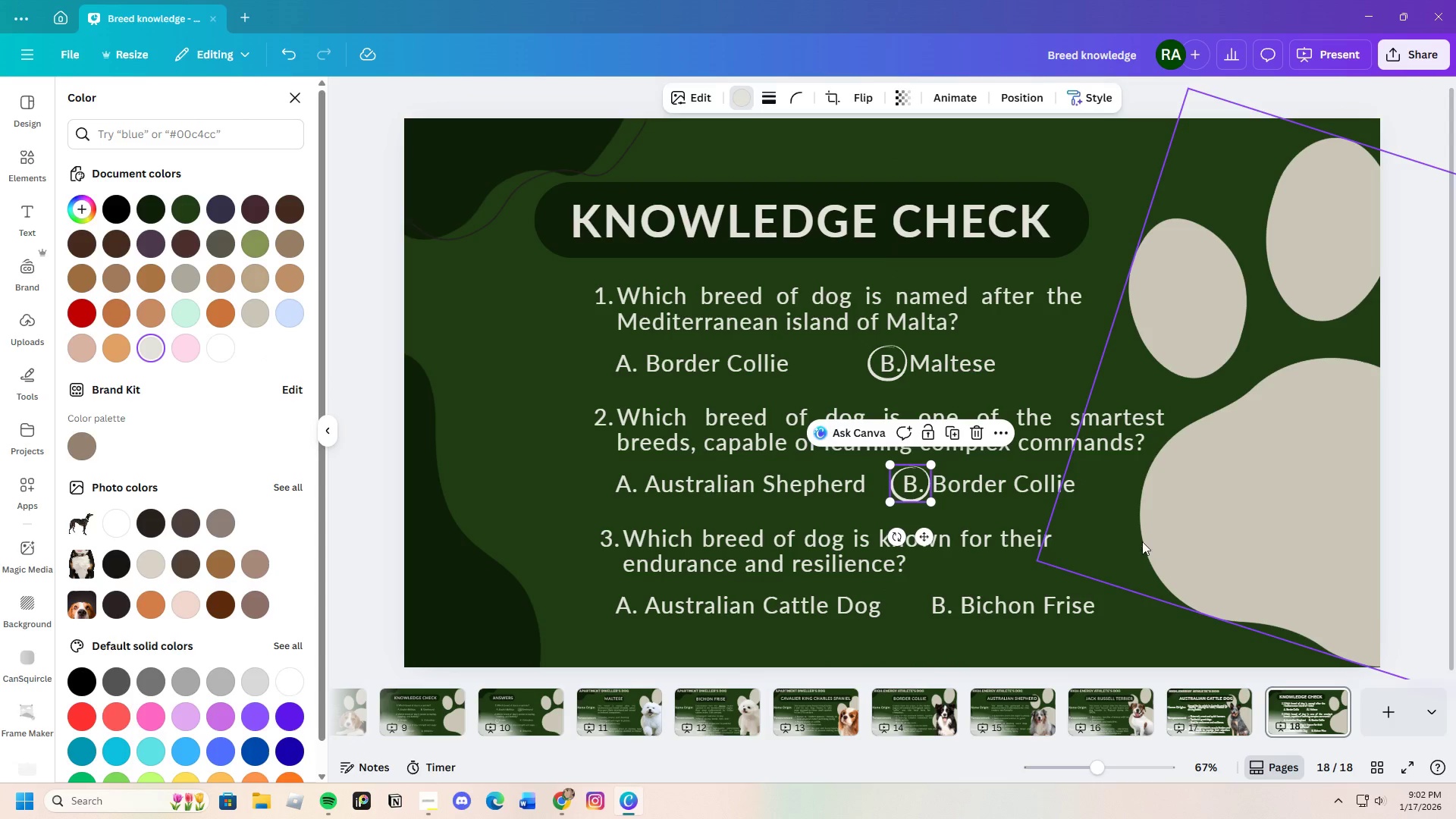 
key(Control+V)
 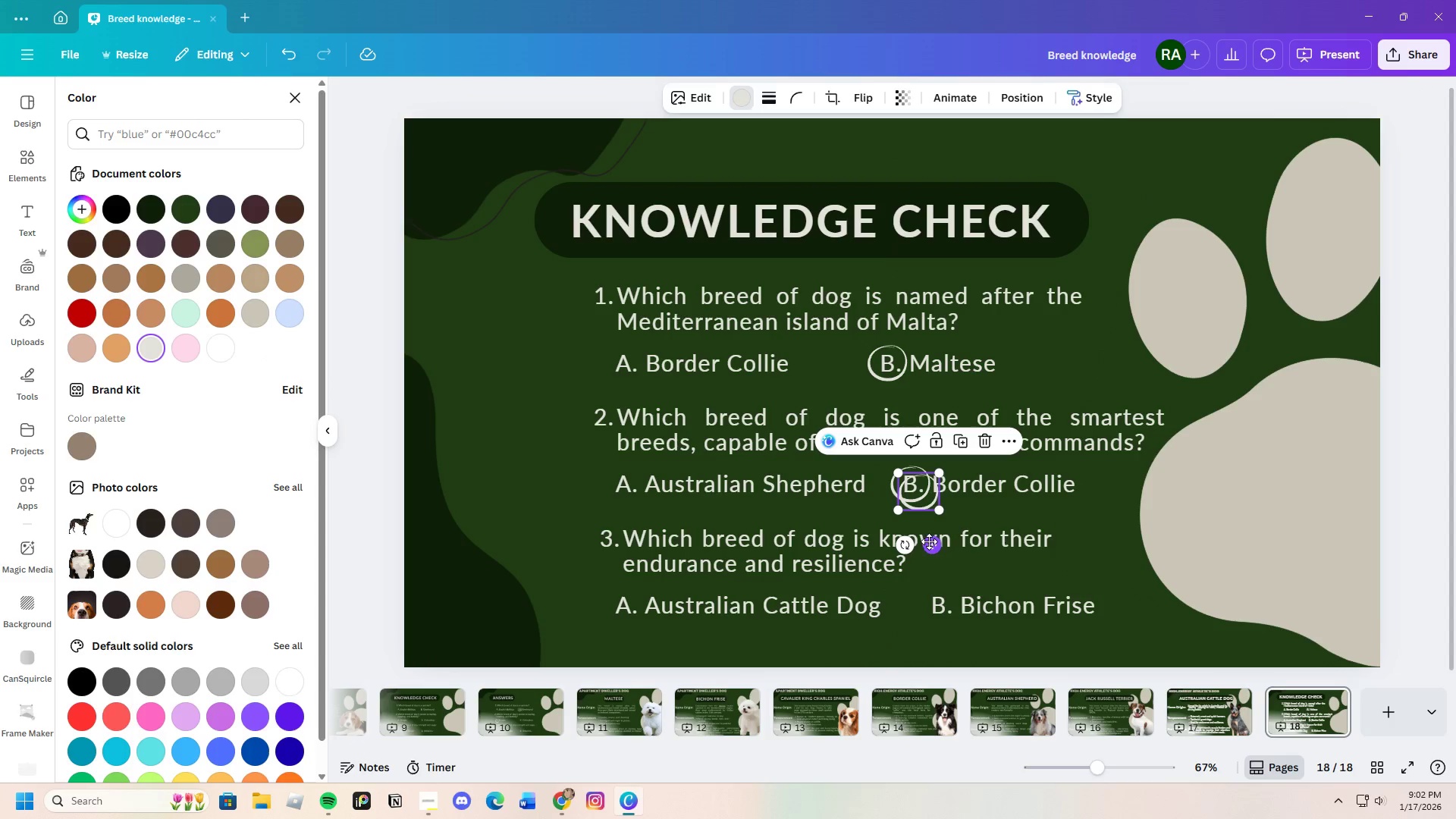 
left_click_drag(start_coordinate=[930, 545], to_coordinate=[636, 661])
 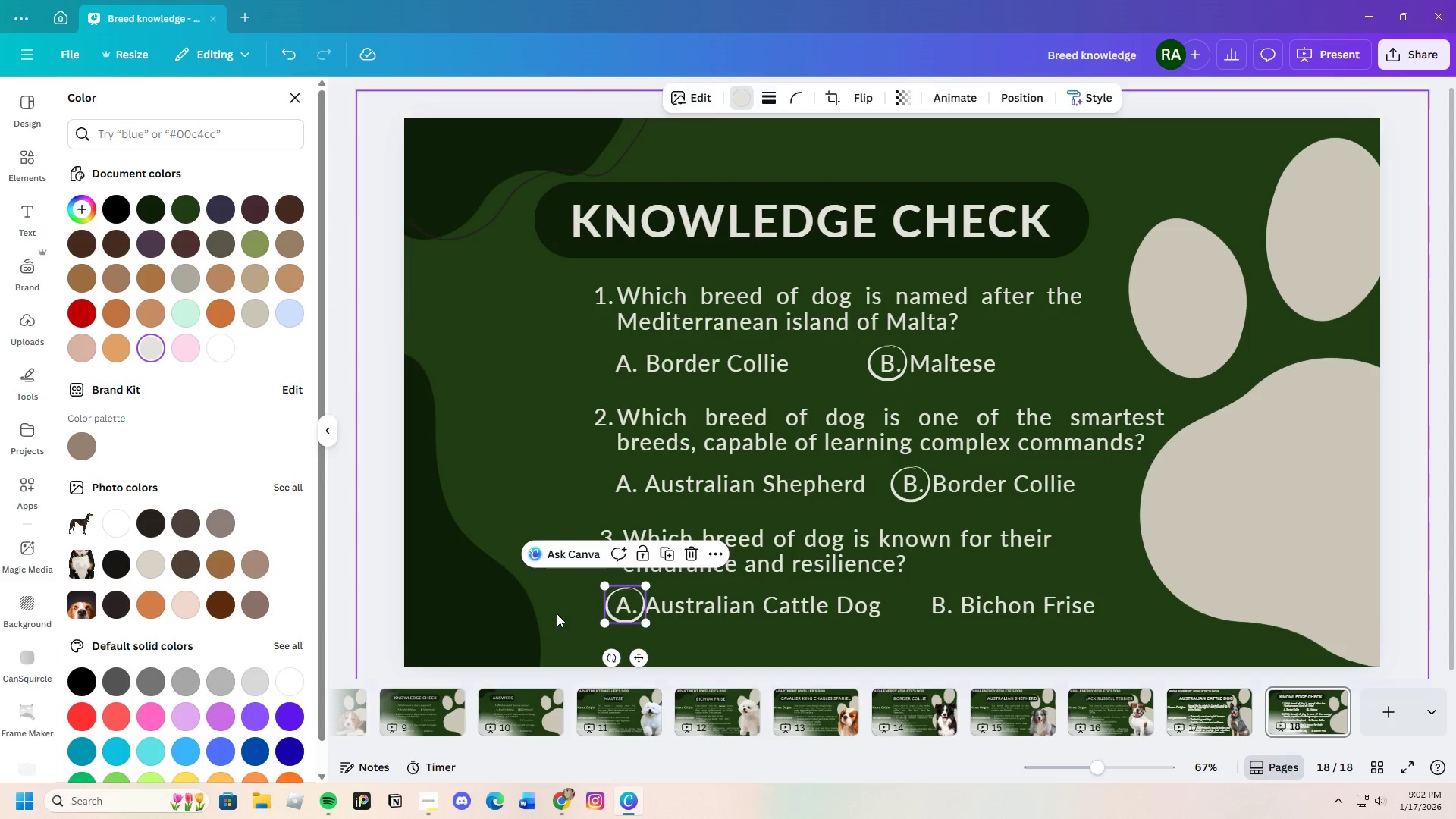 
left_click([557, 613])
 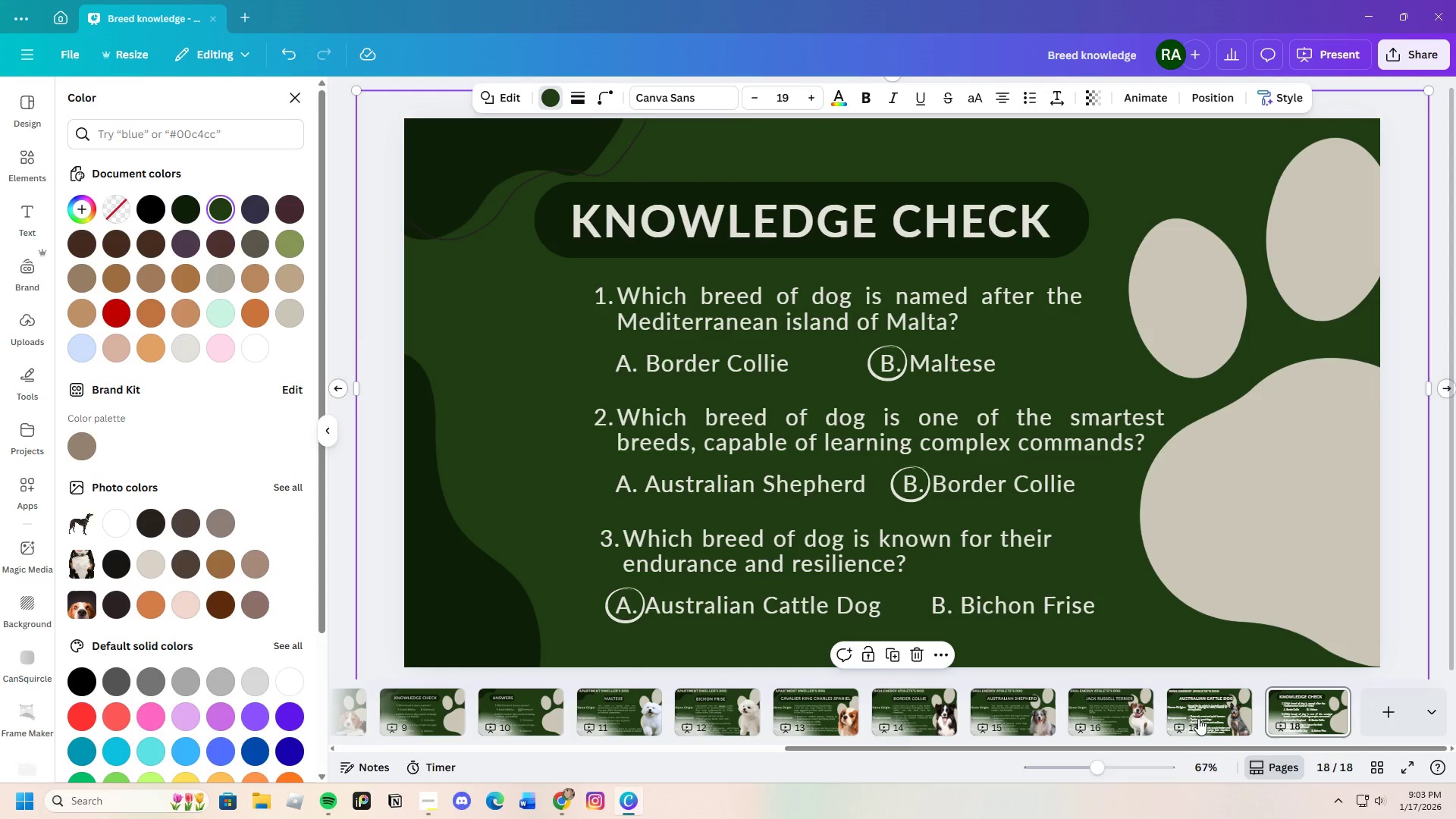 
wait(48.58)
 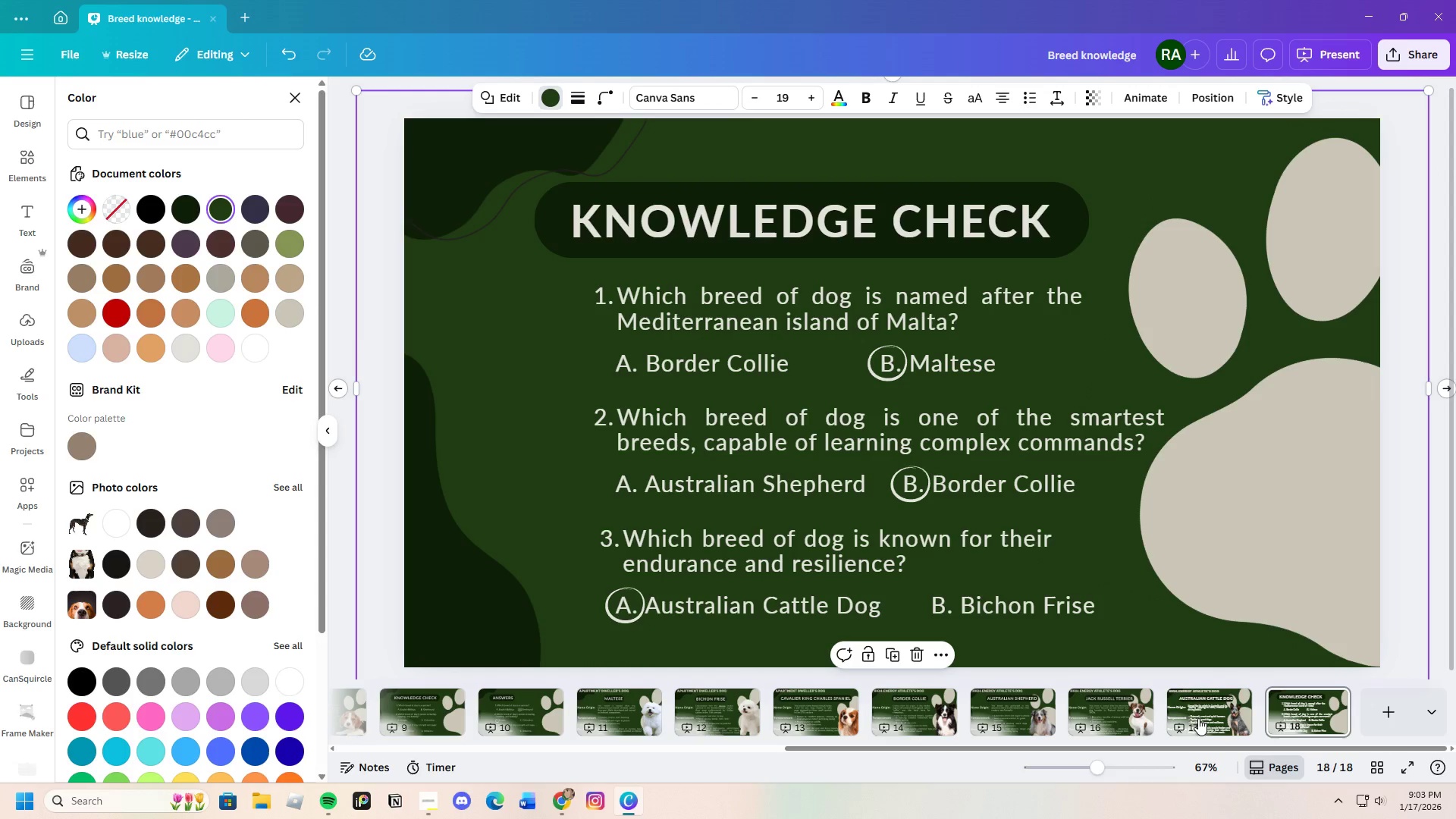 
left_click([908, 711])
 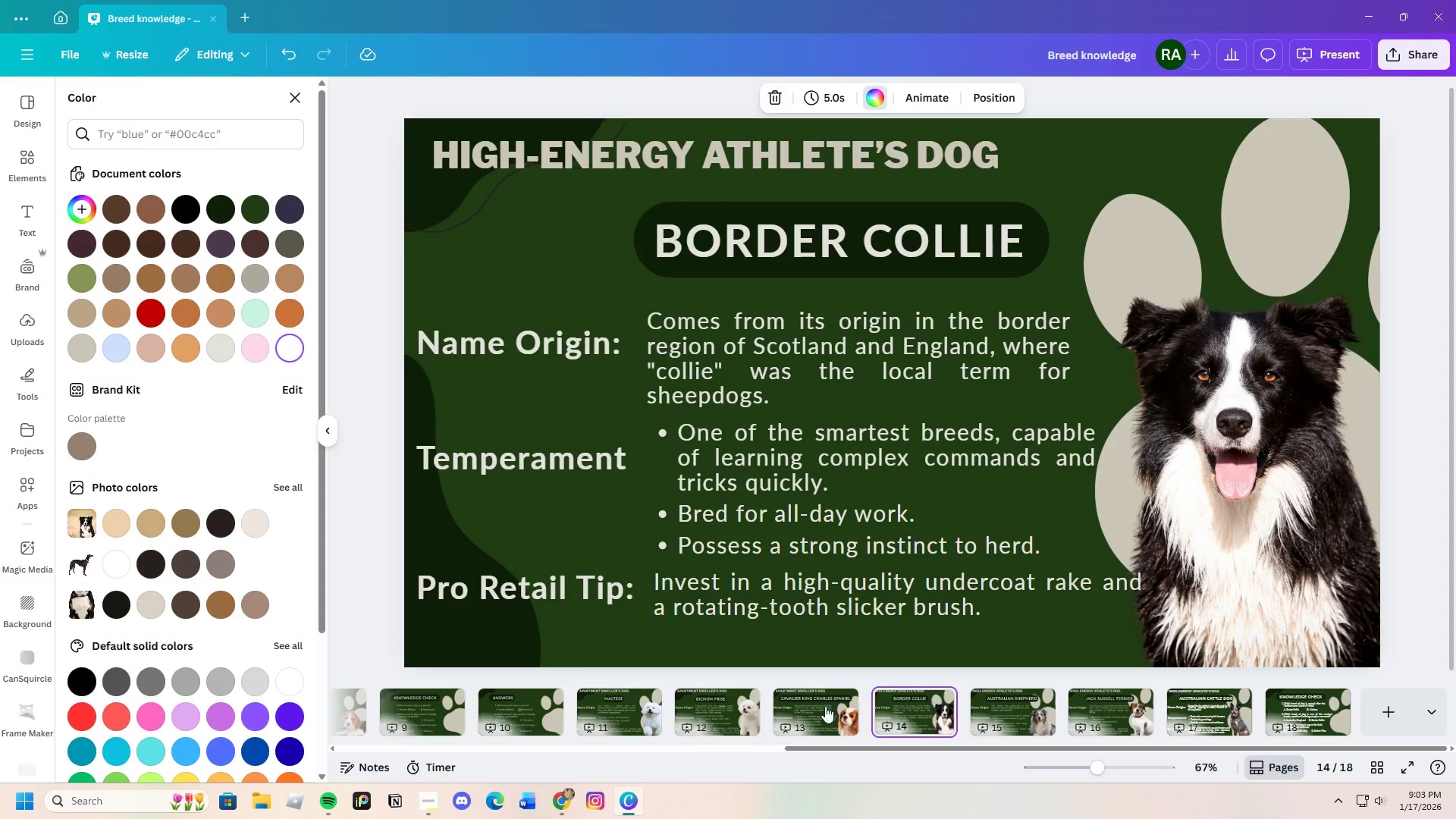 
left_click([819, 704])
 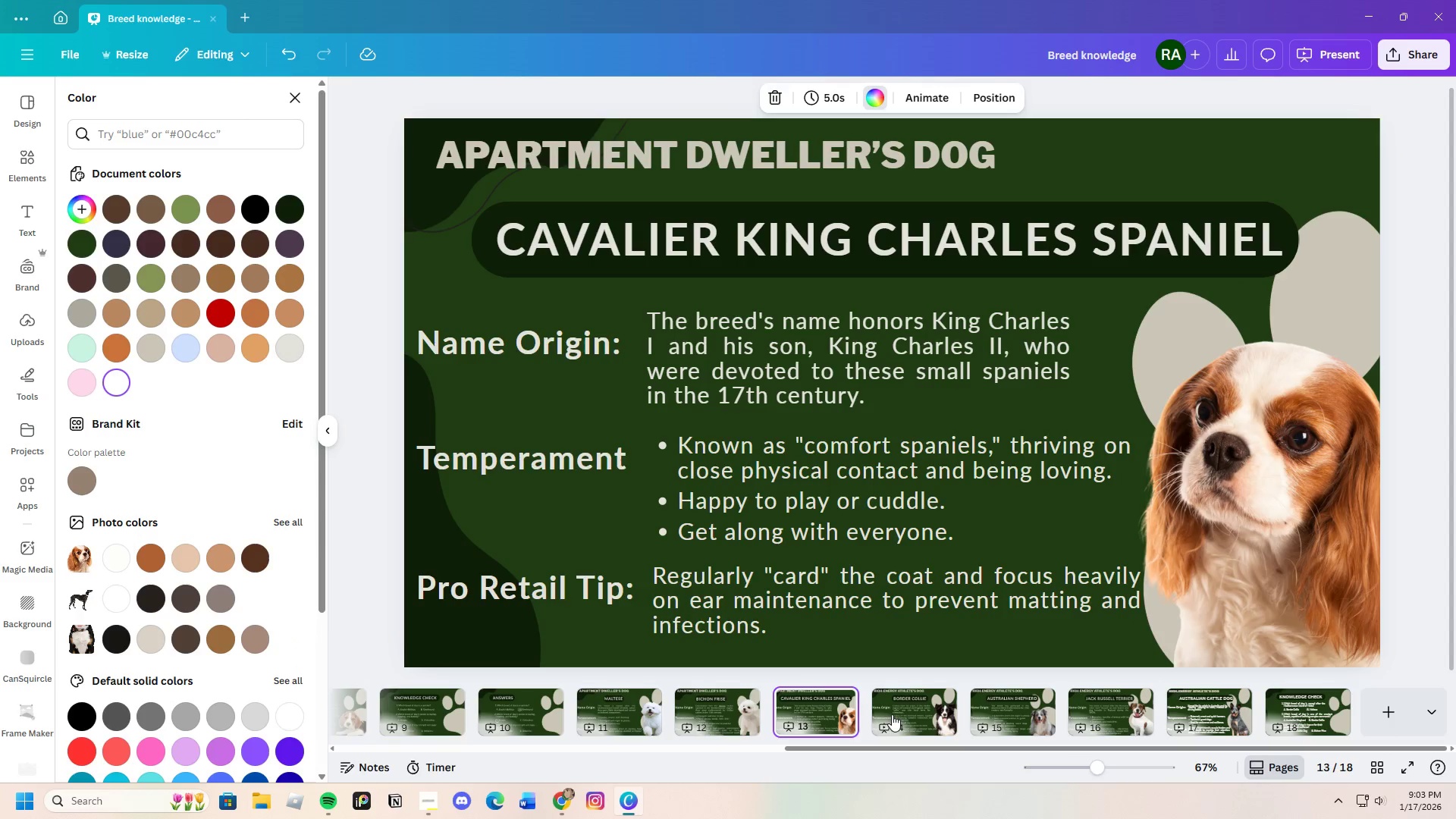 
left_click([913, 714])
 